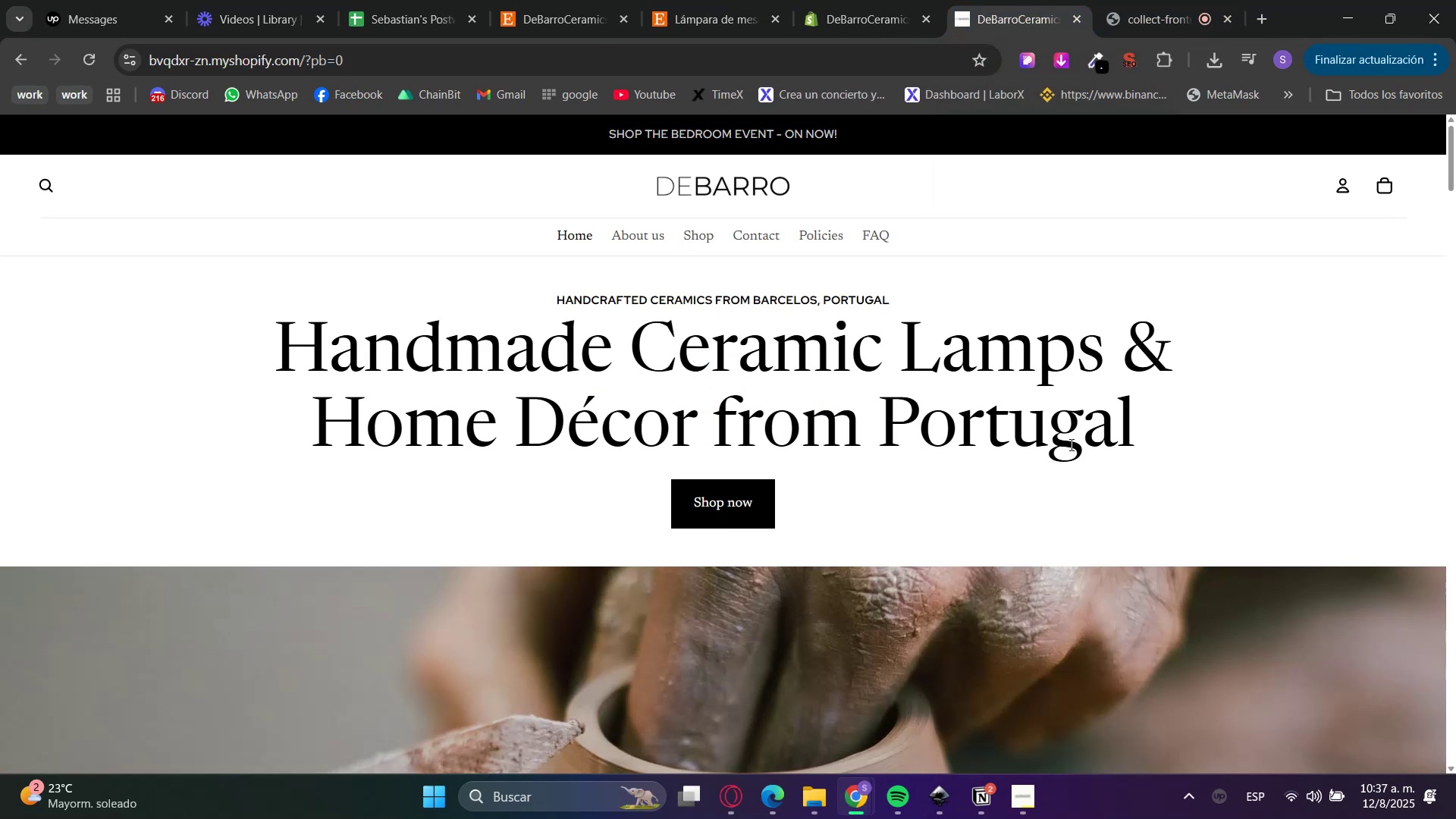 
scroll: coordinate [1068, 447], scroll_direction: down, amount: 5.0
 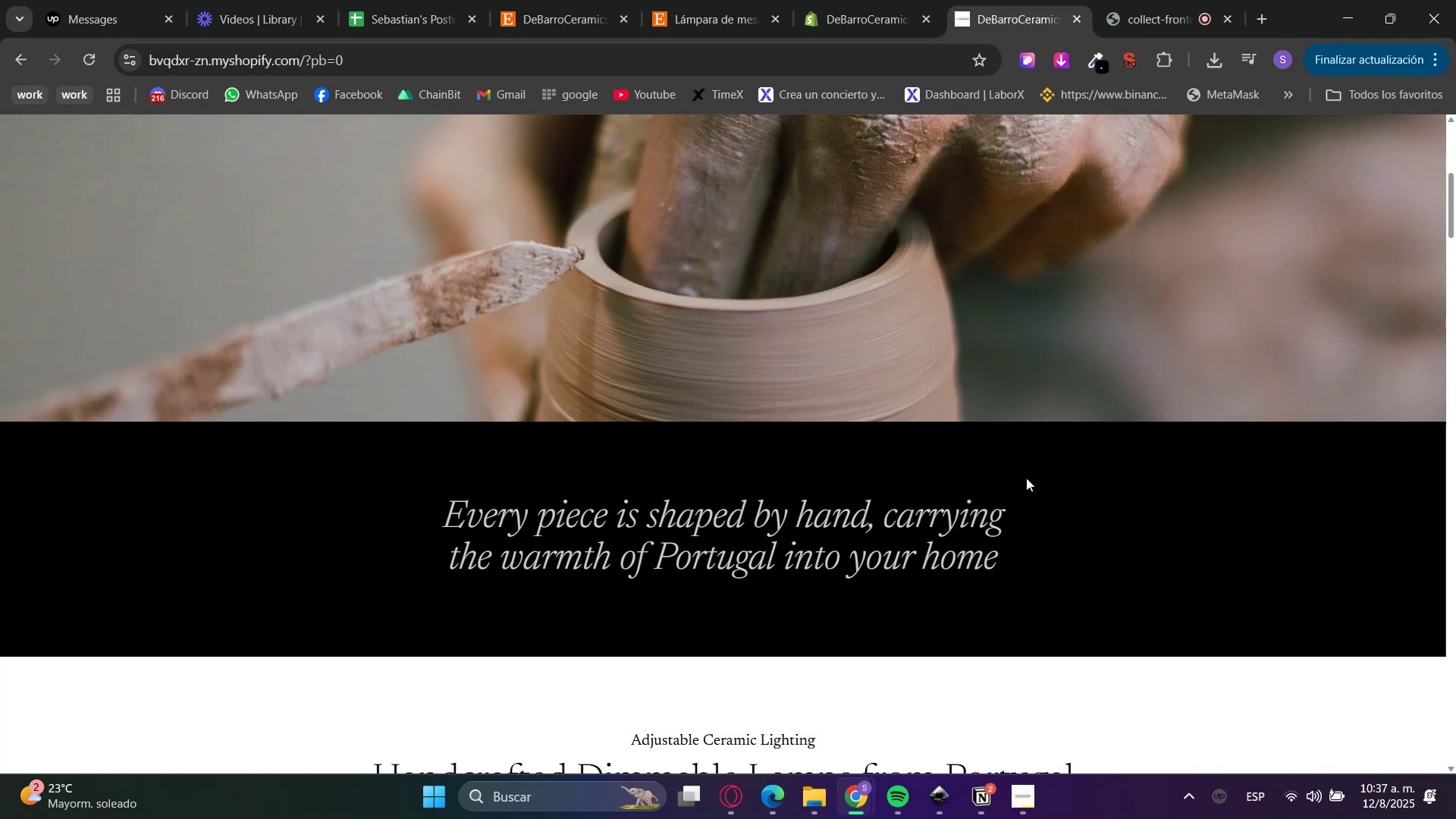 
left_click_drag(start_coordinate=[698, 532], to_coordinate=[862, 551])
 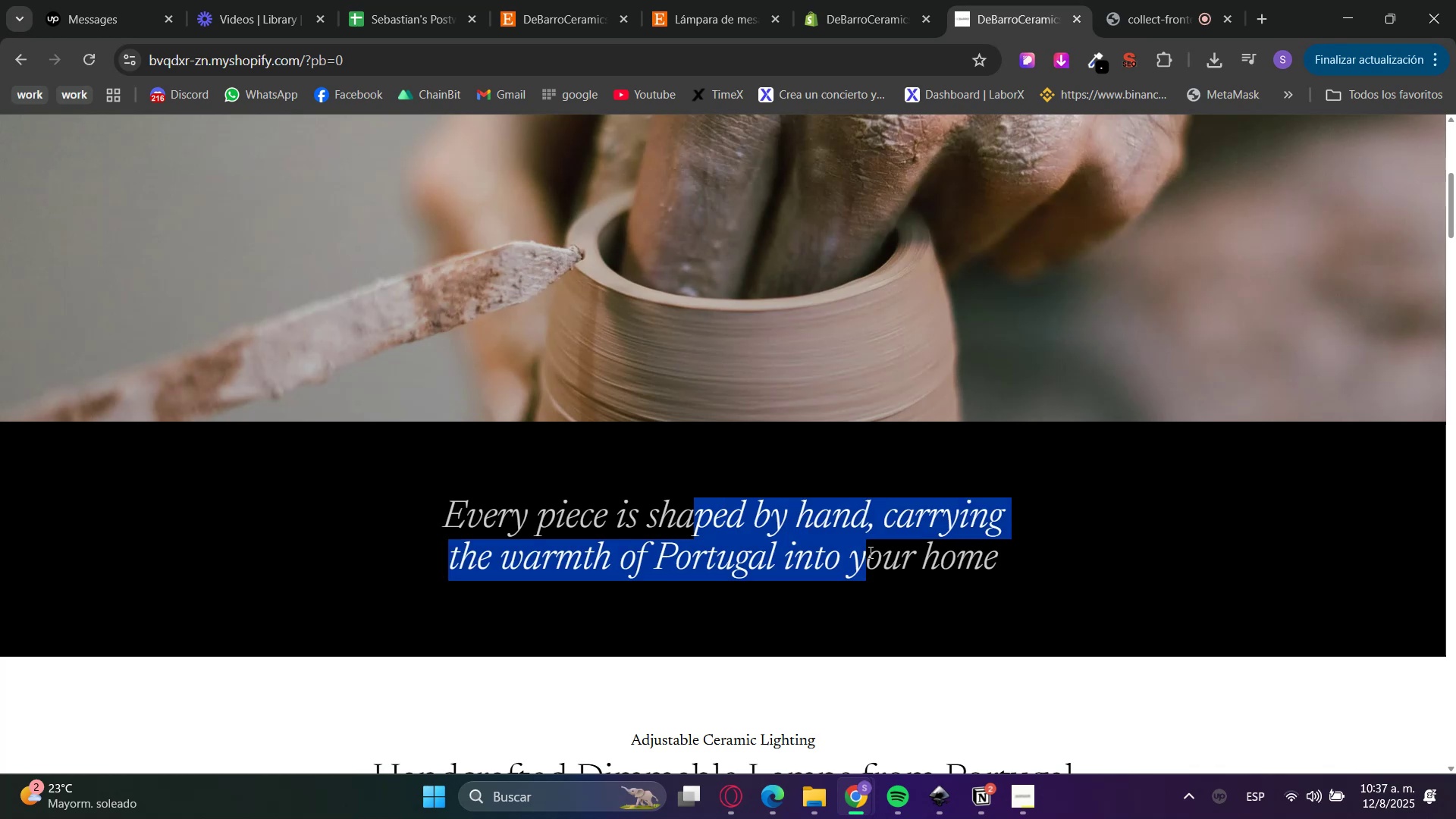 
left_click_drag(start_coordinate=[1108, 549], to_coordinate=[1116, 551])
 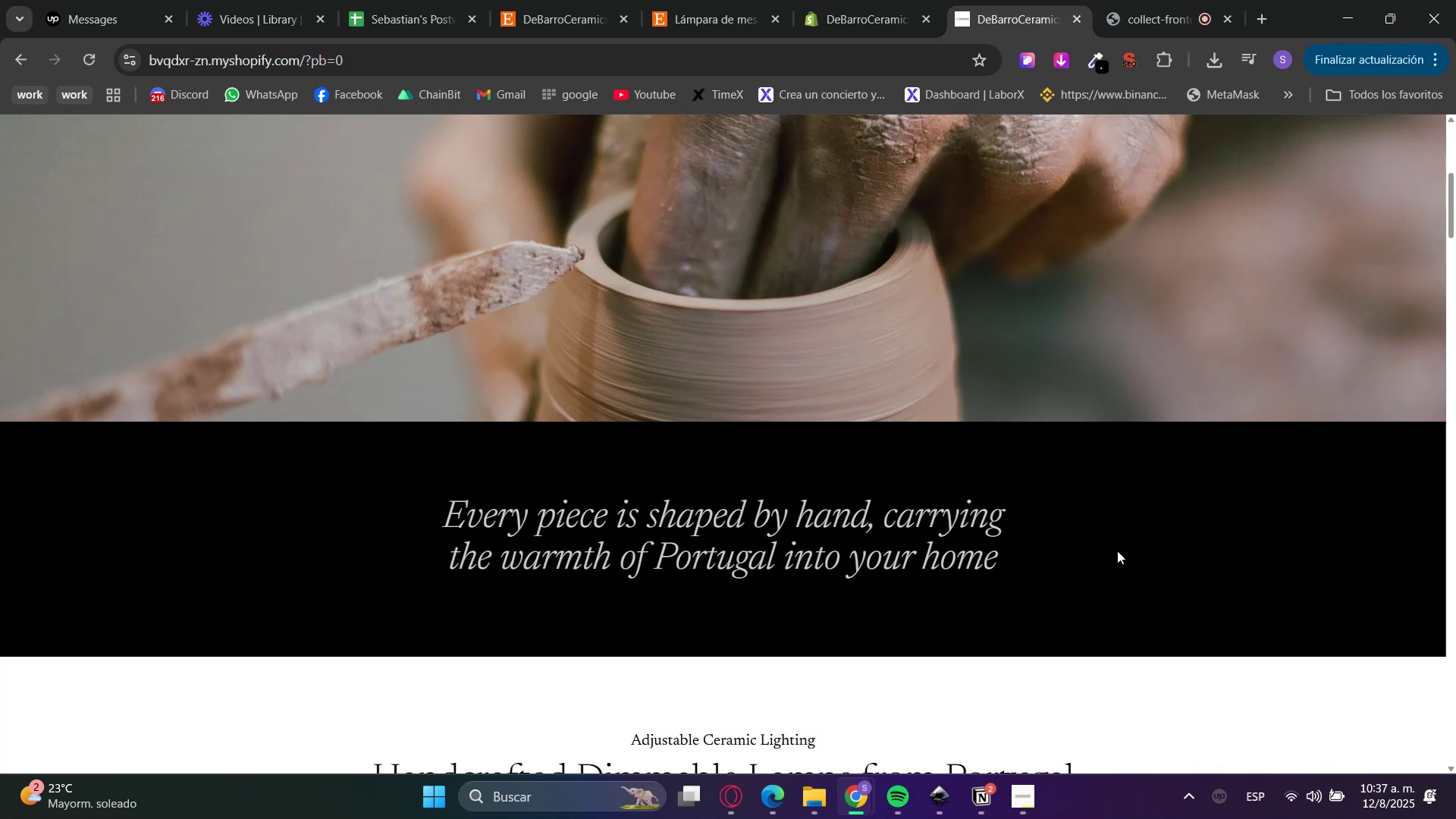 
scroll: coordinate [824, 488], scroll_direction: down, amount: 14.0
 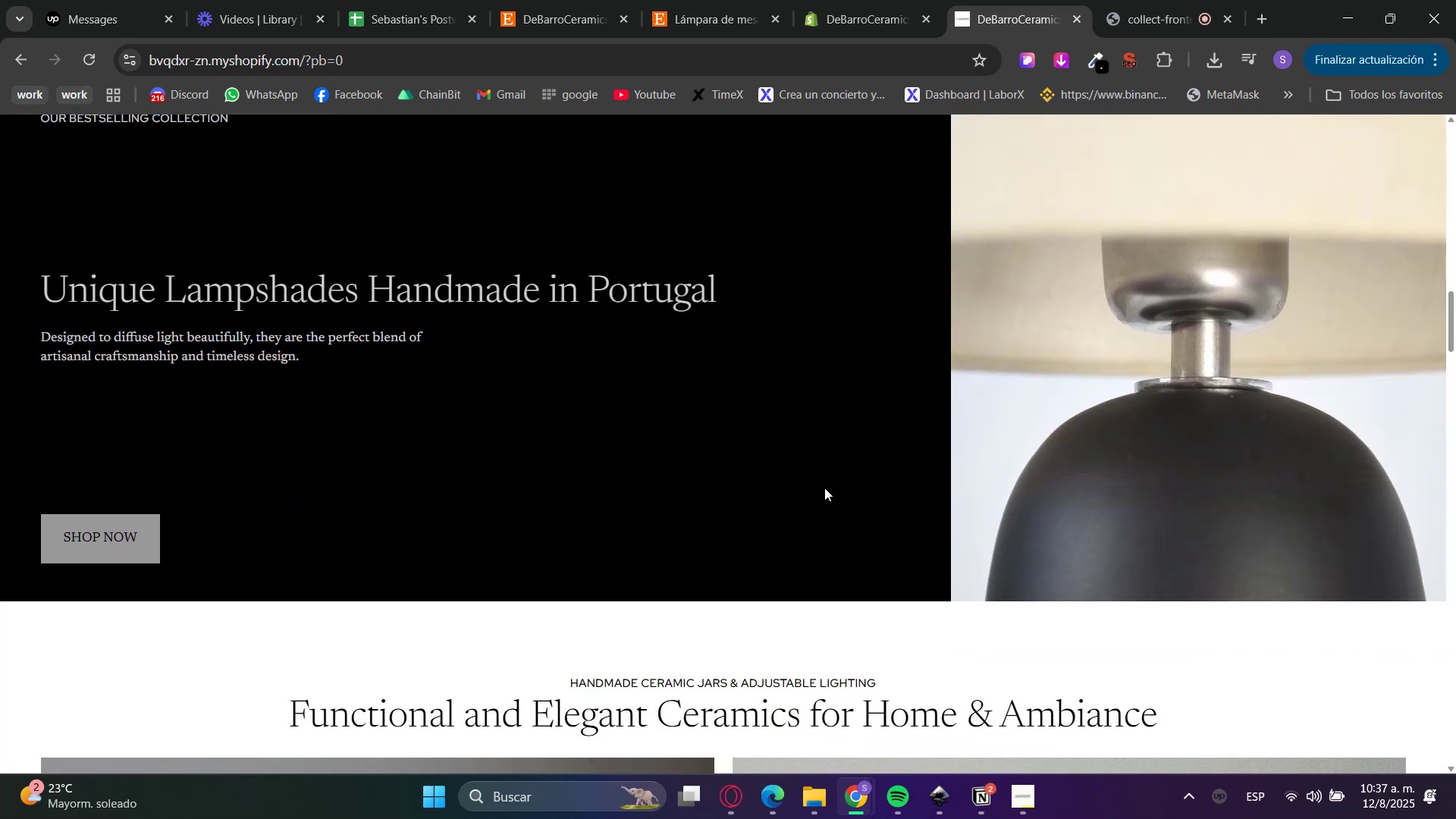 
scroll: coordinate [824, 488], scroll_direction: up, amount: 1.0
 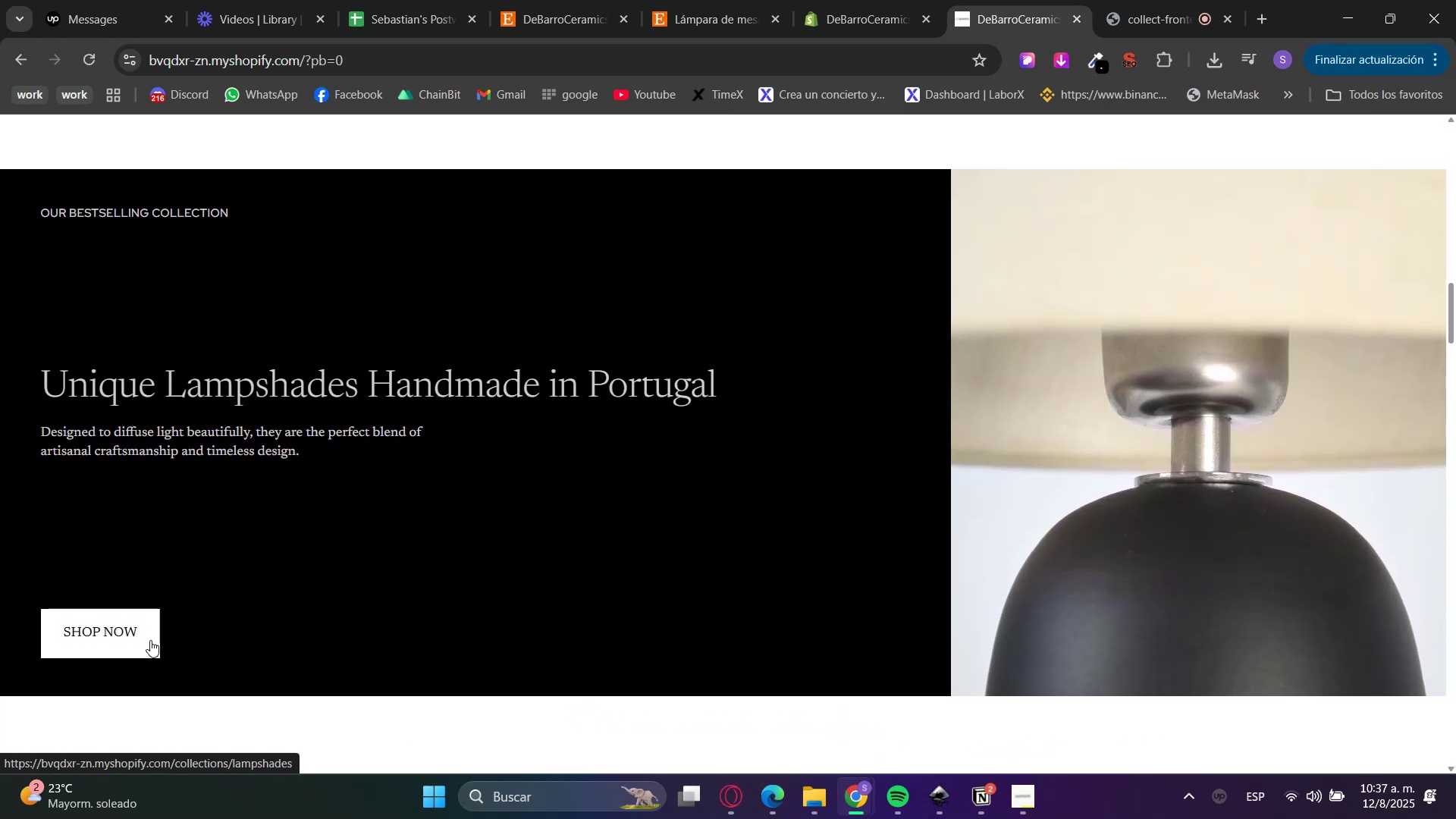 
scroll: coordinate [864, 300], scroll_direction: down, amount: 45.0
 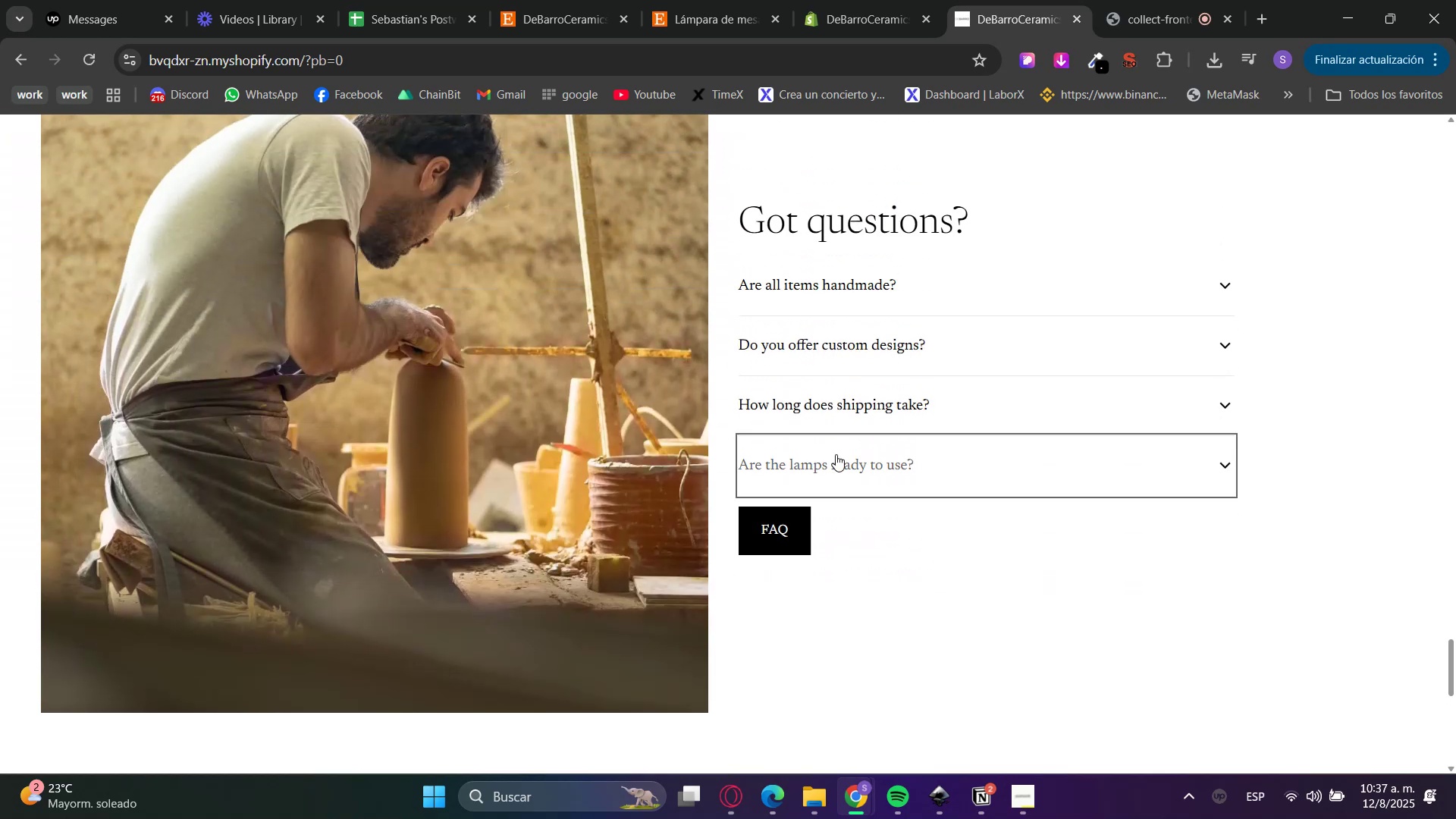 
double_click([836, 454])
 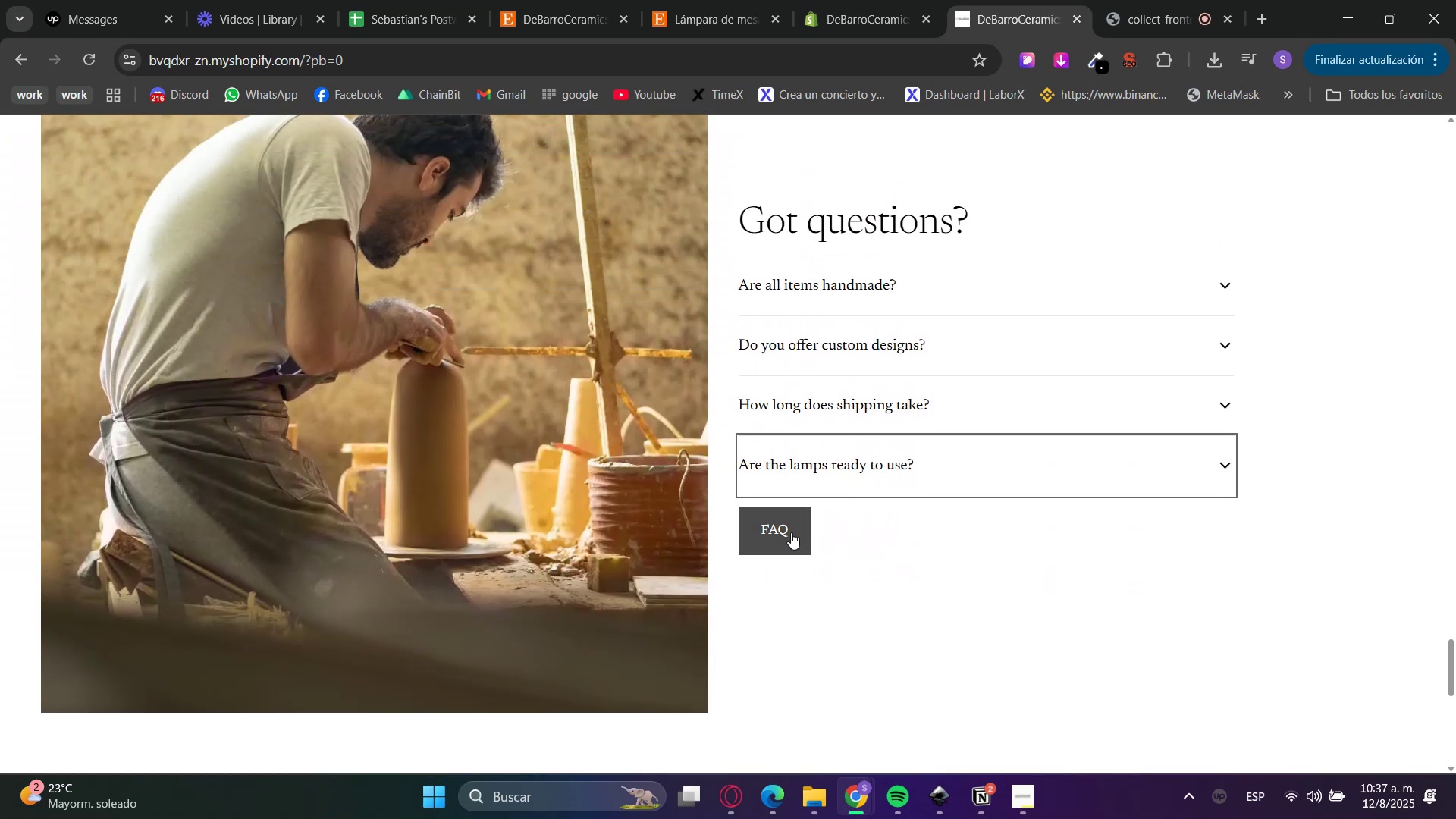 
scroll: coordinate [795, 506], scroll_direction: down, amount: 11.0
 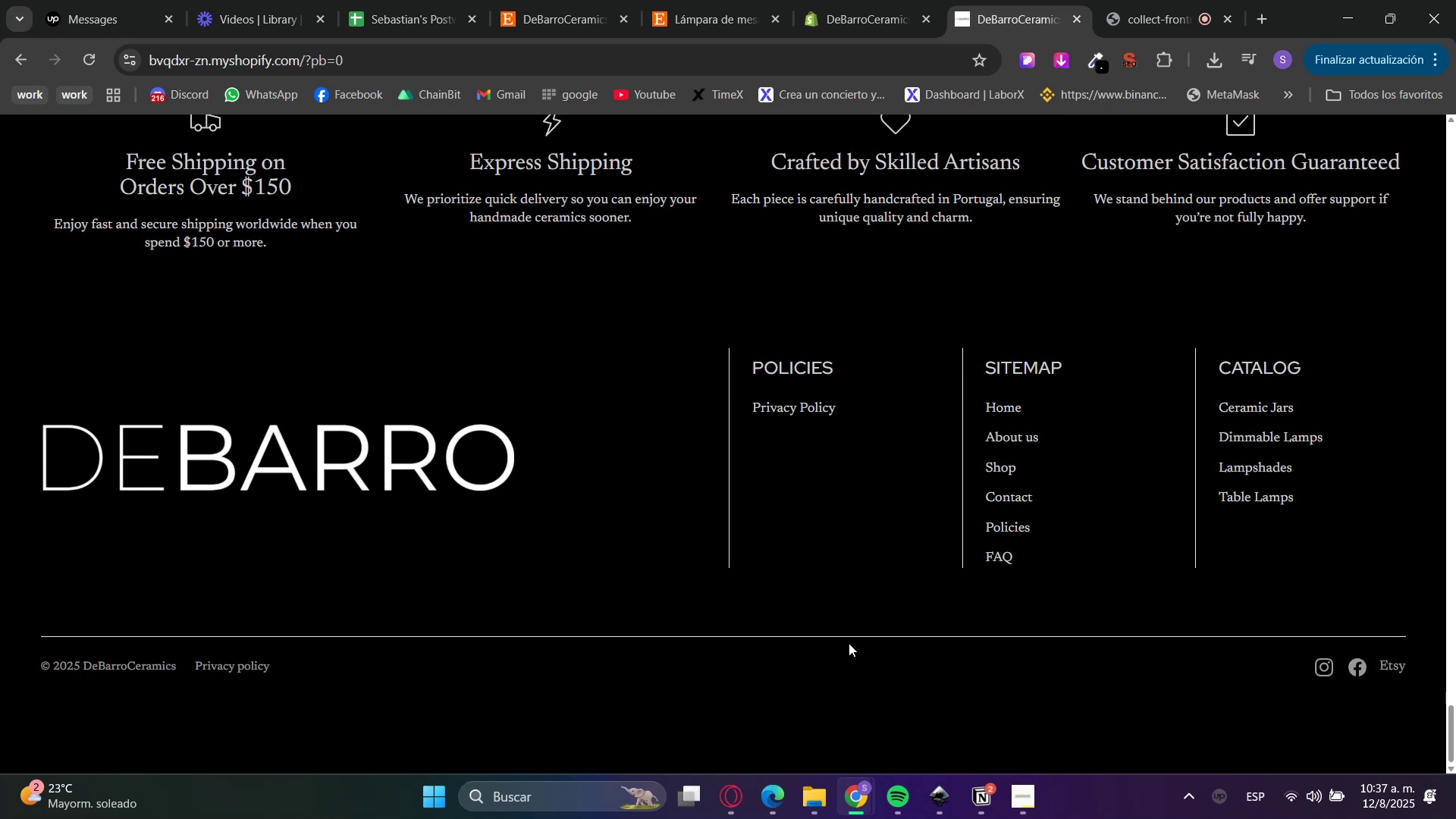 
scroll: coordinate [849, 643], scroll_direction: up, amount: 13.0
 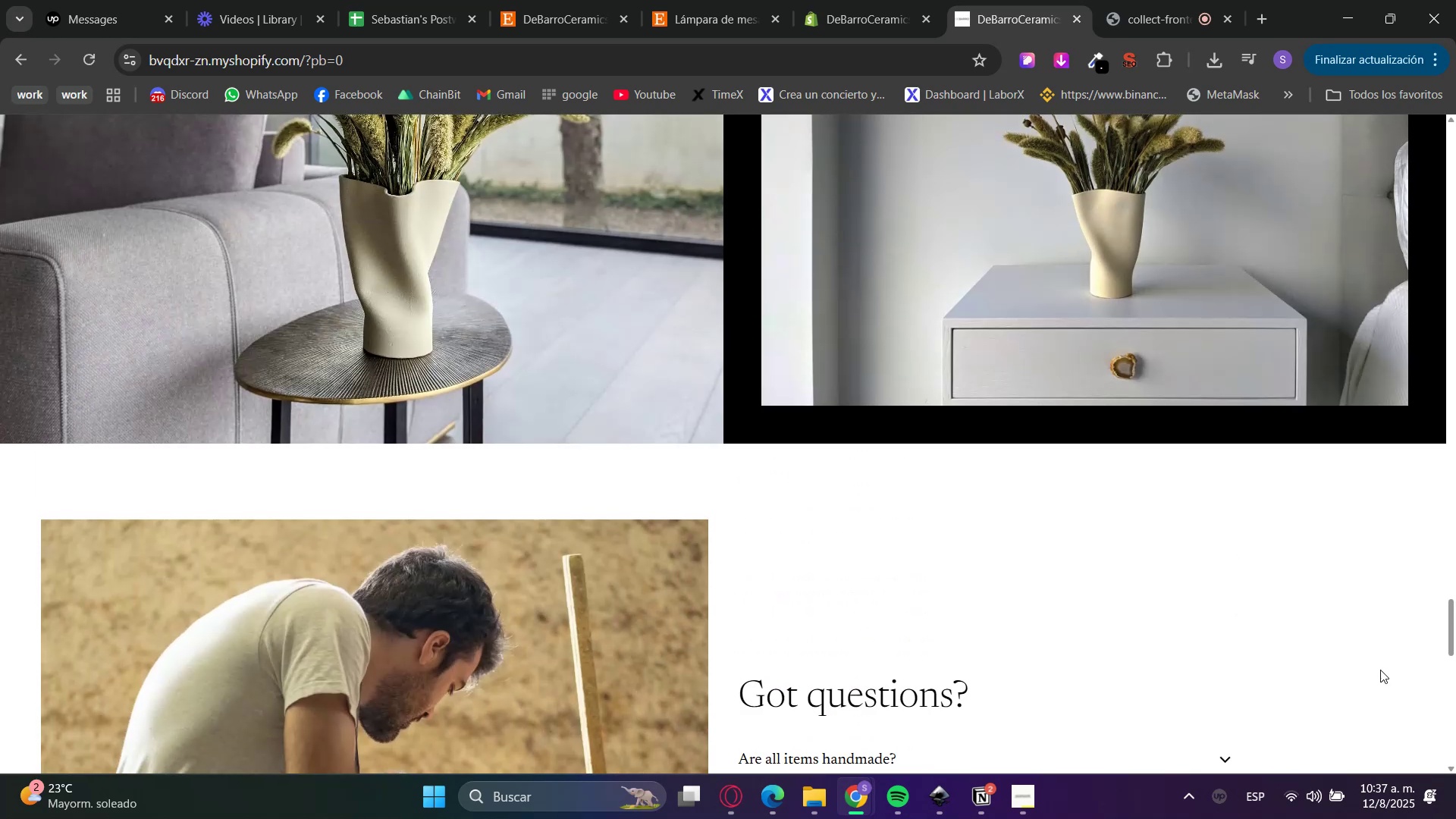 
left_click_drag(start_coordinate=[1455, 625], to_coordinate=[1455, 123])
 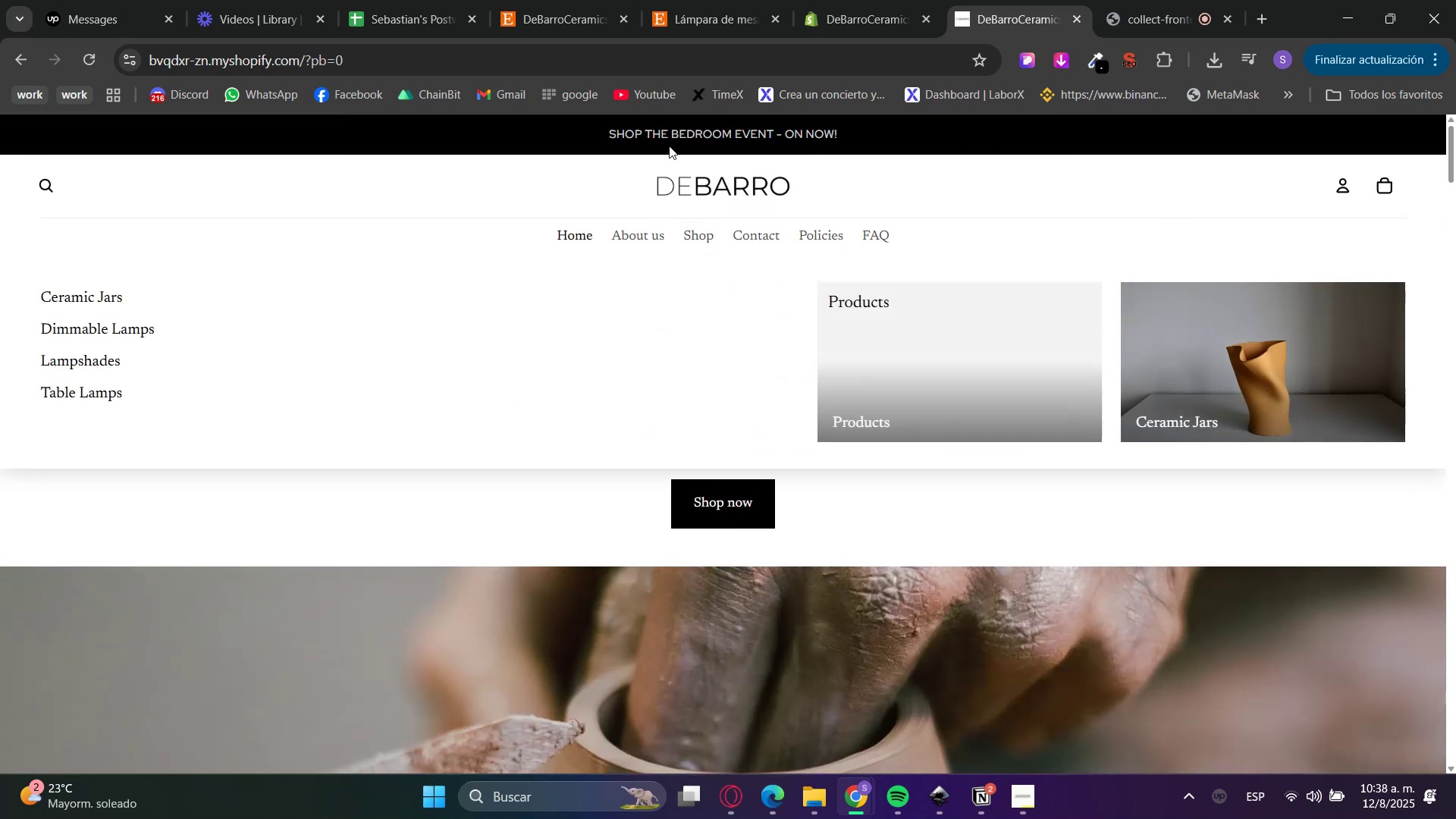 
left_click([919, 0])
 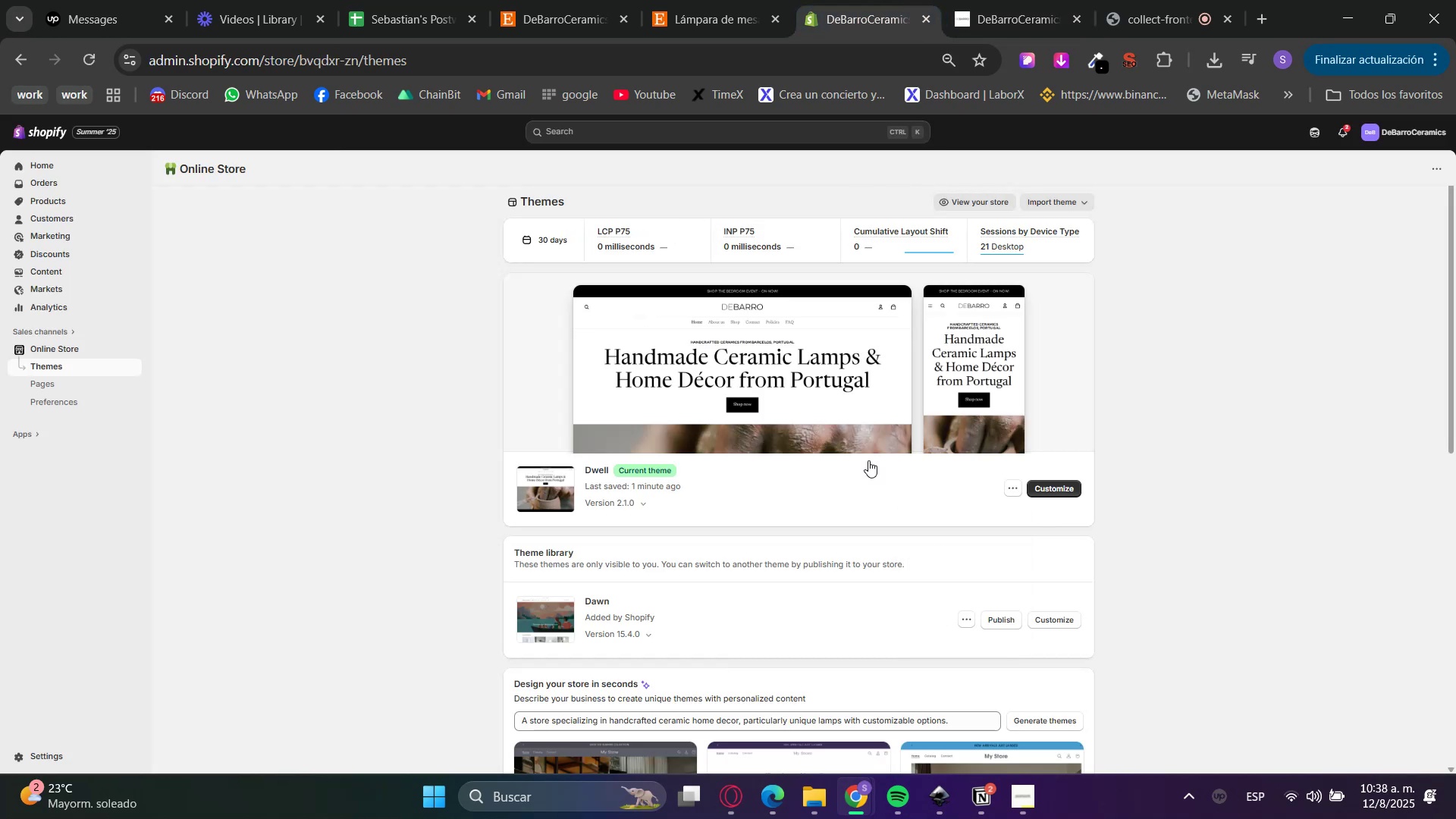 
left_click([755, 381])
 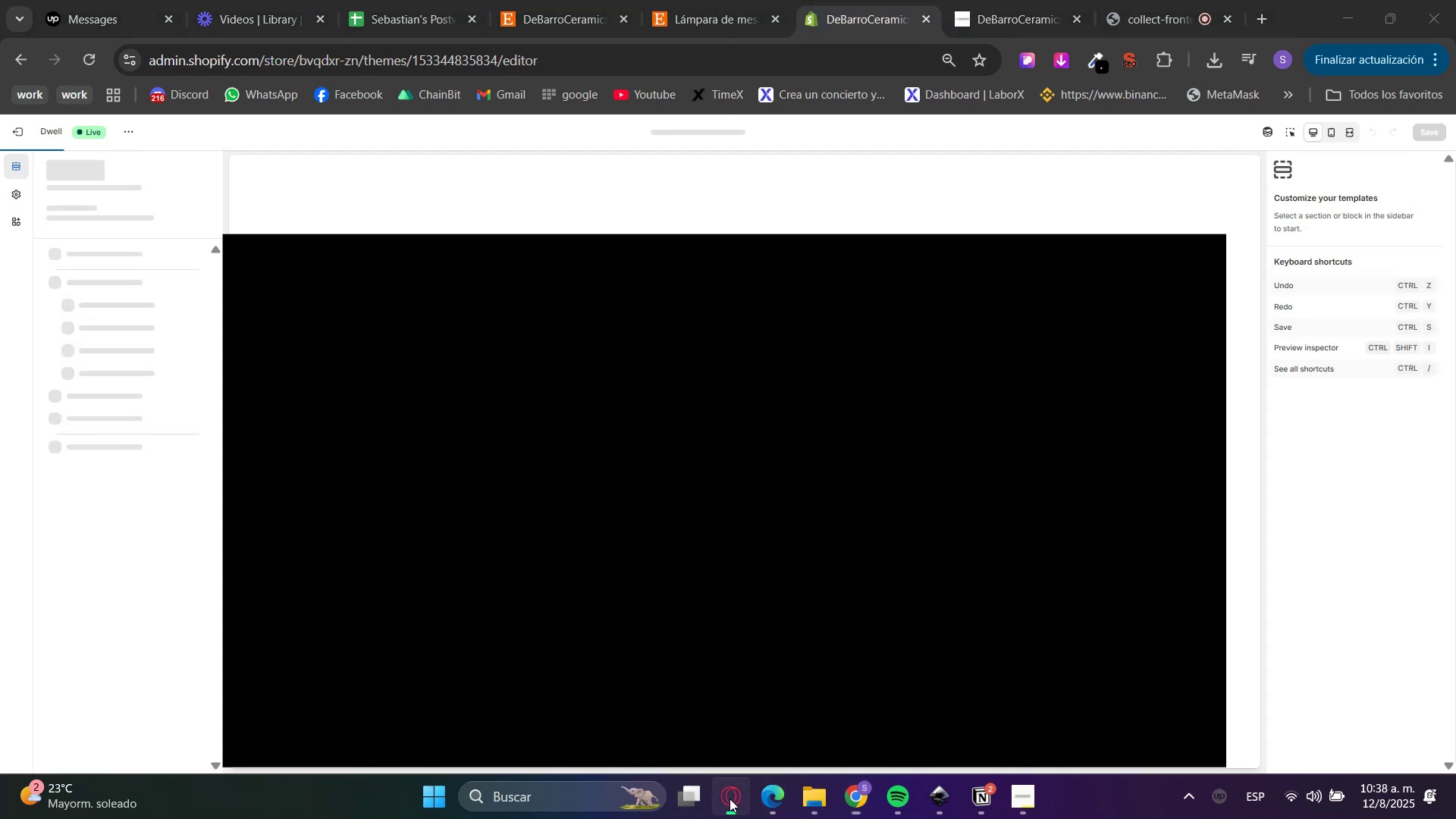 
double_click([663, 711])
 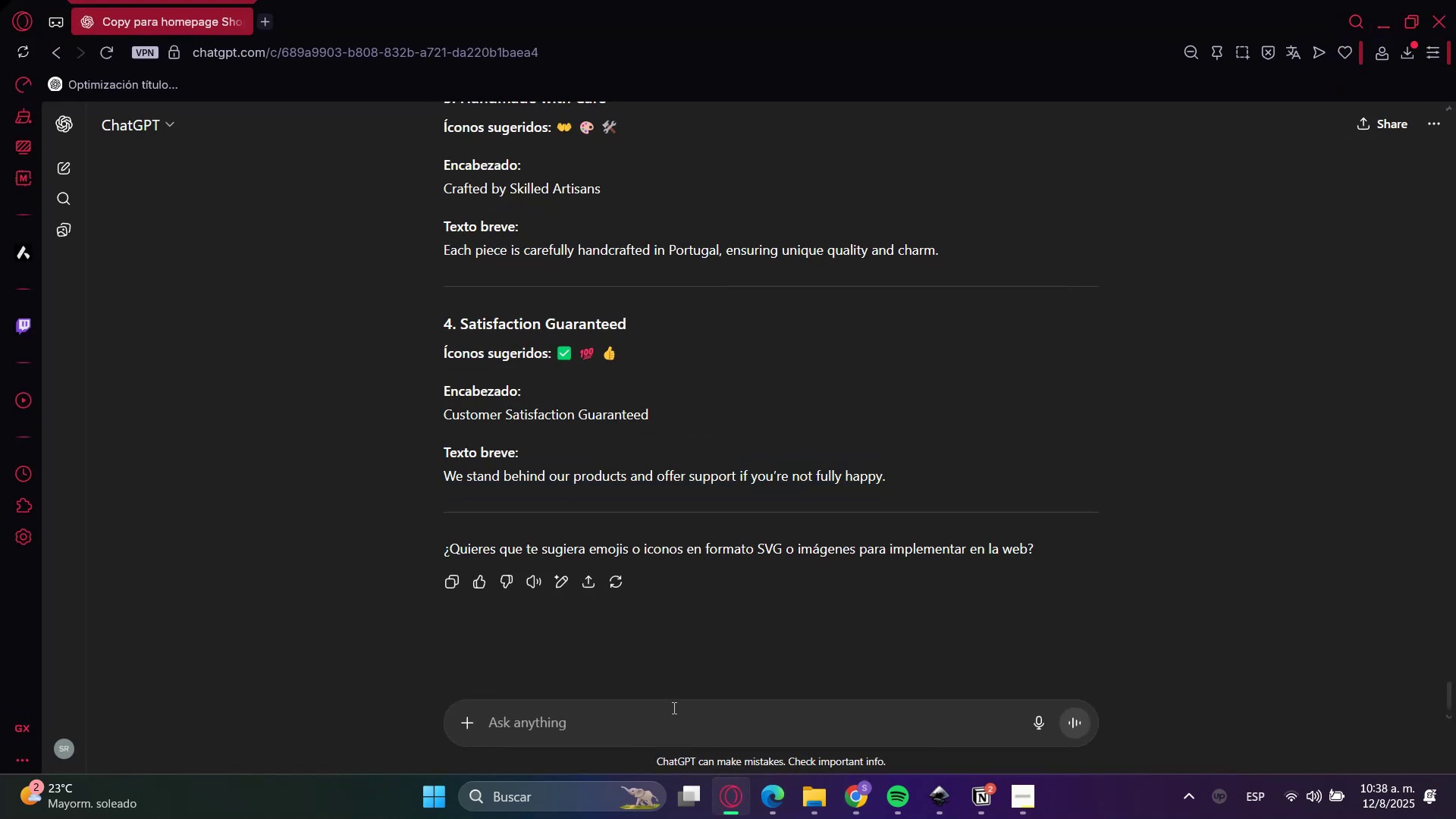 
type(perfecto ahora dame 3 anuncios)
key(Backspace)
key(Backspace)
key(Backspace)
key(Backspace)
type(4 anuncios diferentes para poner en el header de mi tienda shopifym)
key(Backspace)
type(, me gustar;ia ne)
key(Backspace)
key(Backspace)
type(enlazar cada enlace con cada categp)
key(Backspace)
type(or;ia que tengo)
 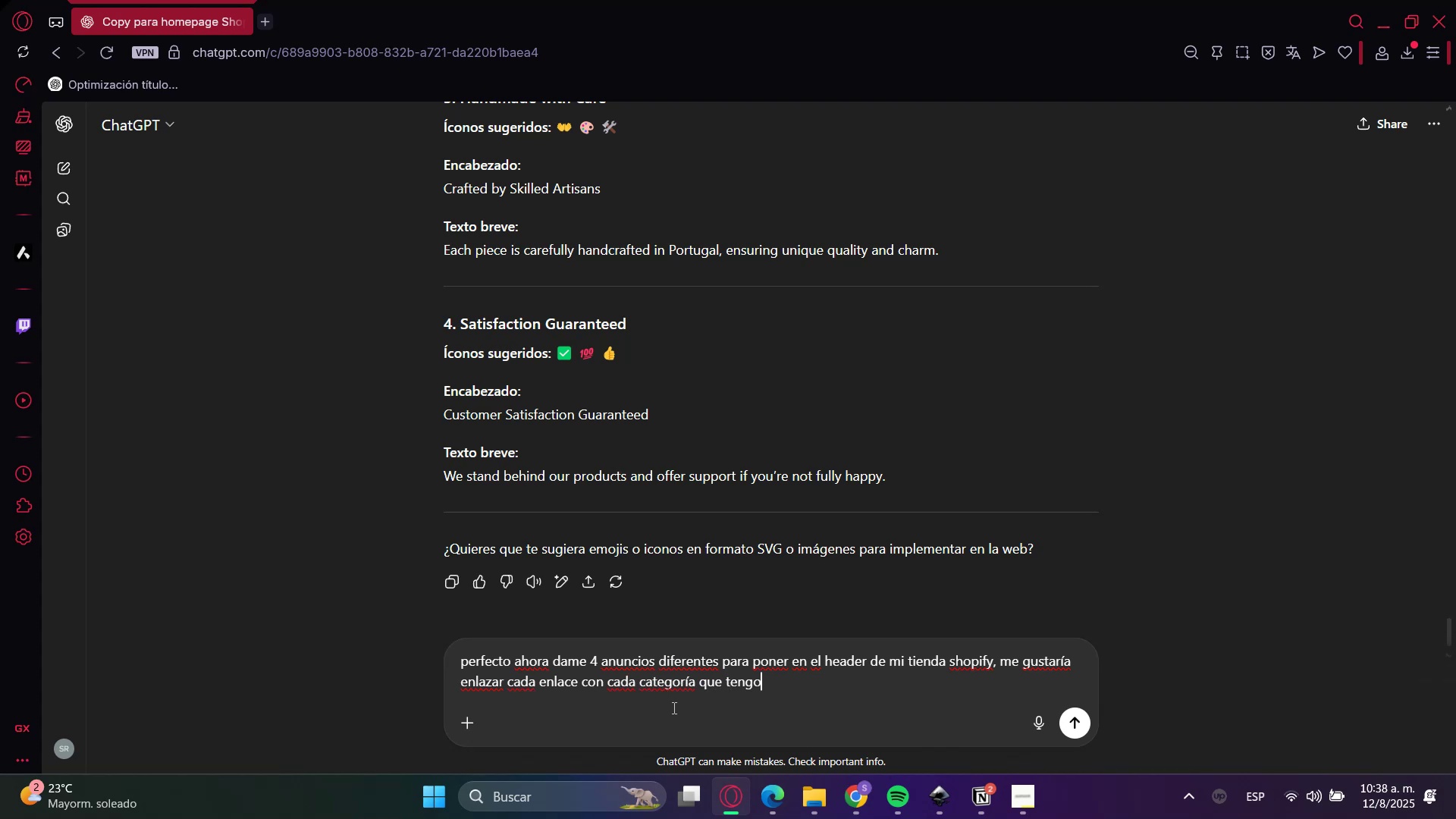 
key(Enter)
 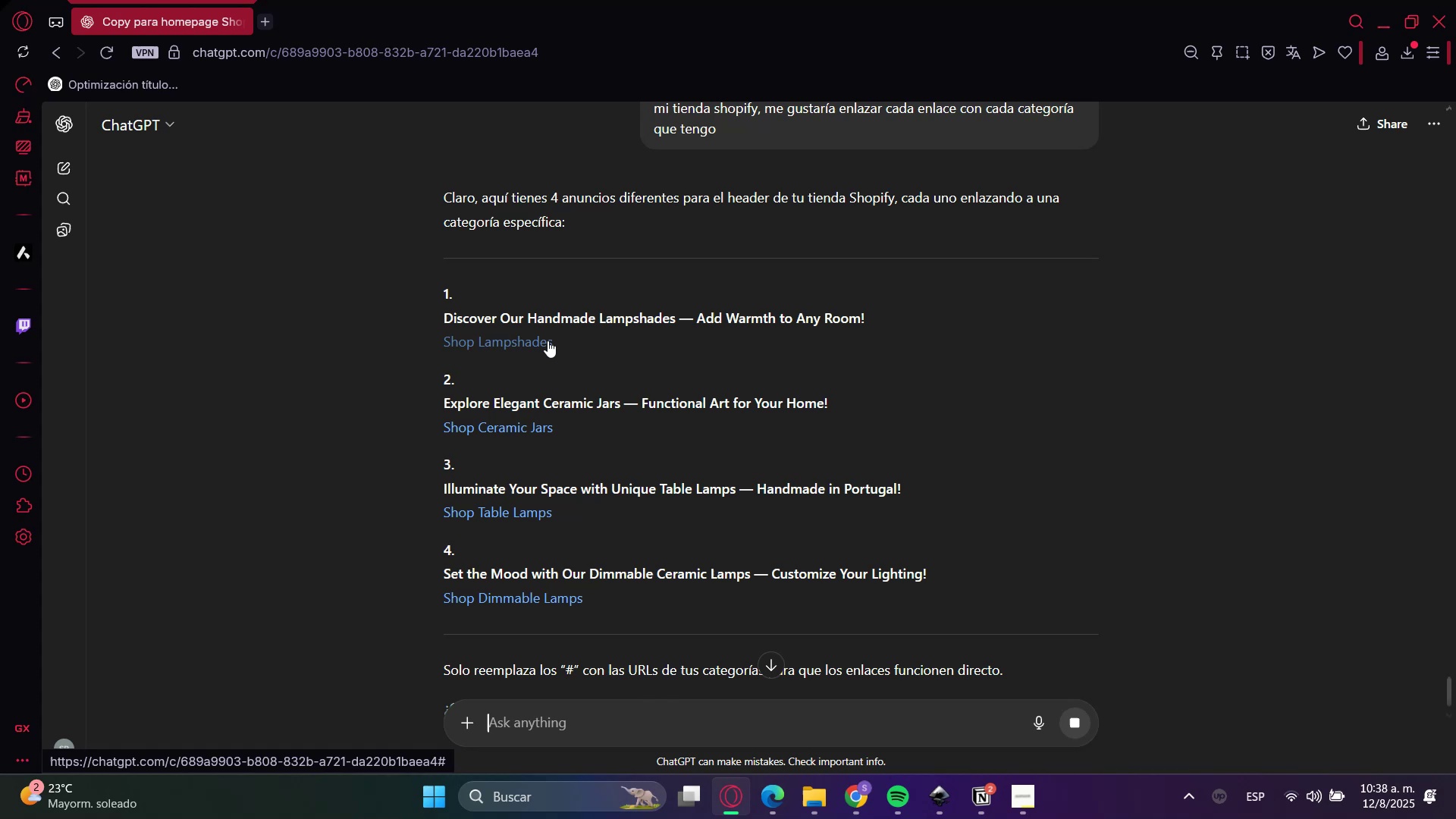 
wait(7.32)
 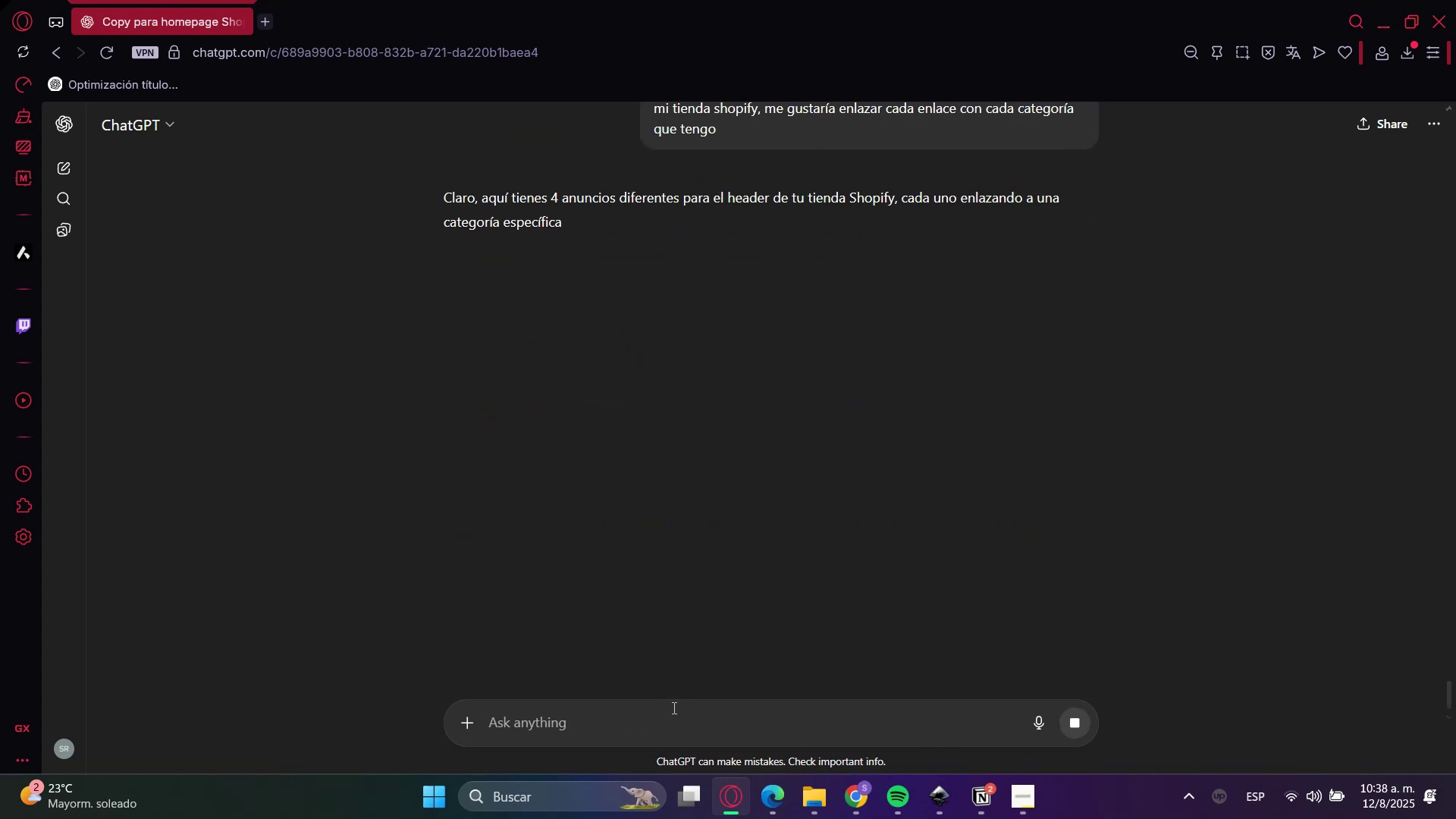 
left_click([456, 317])
 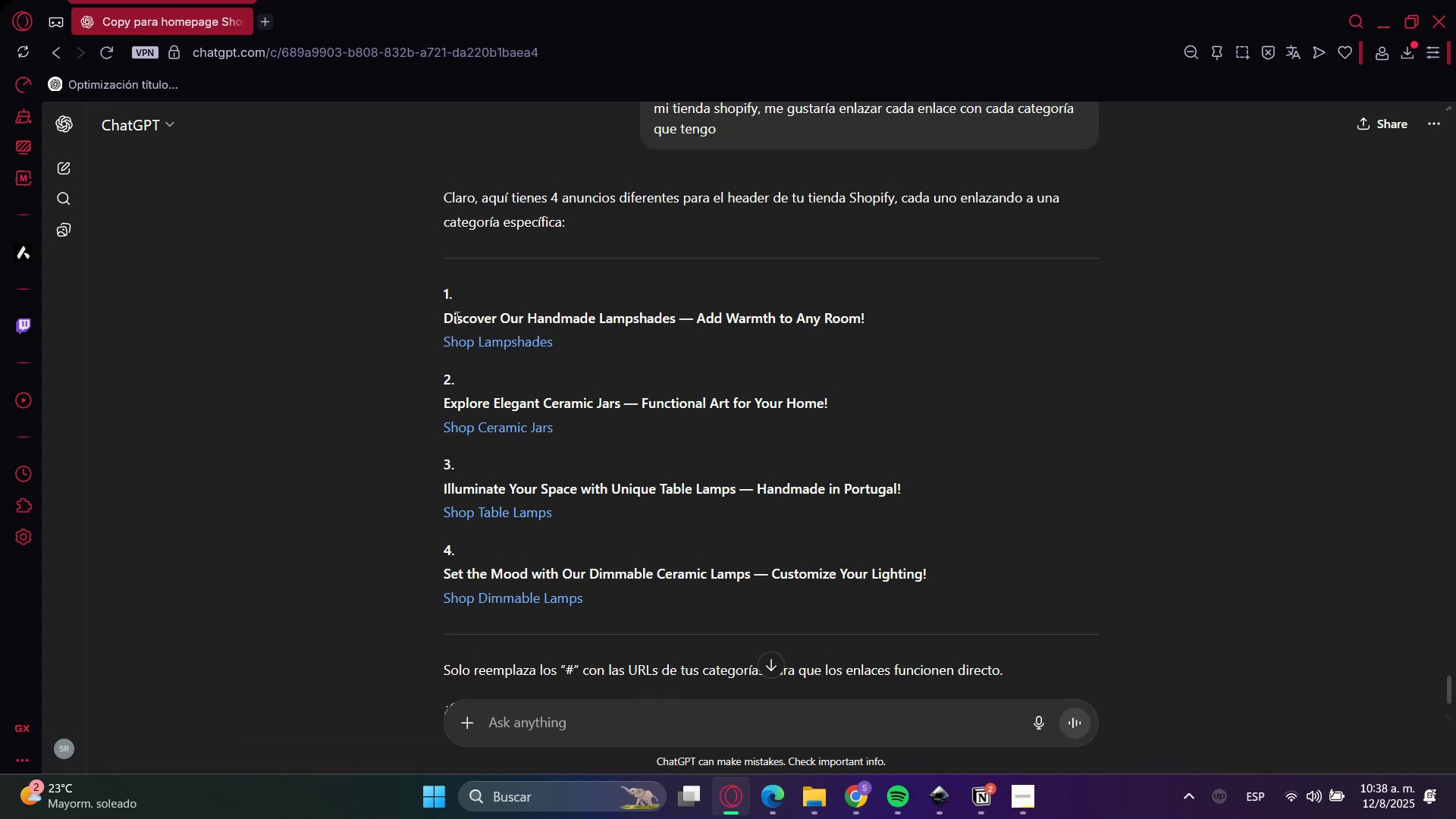 
left_click_drag(start_coordinate=[456, 317], to_coordinate=[617, 316])
 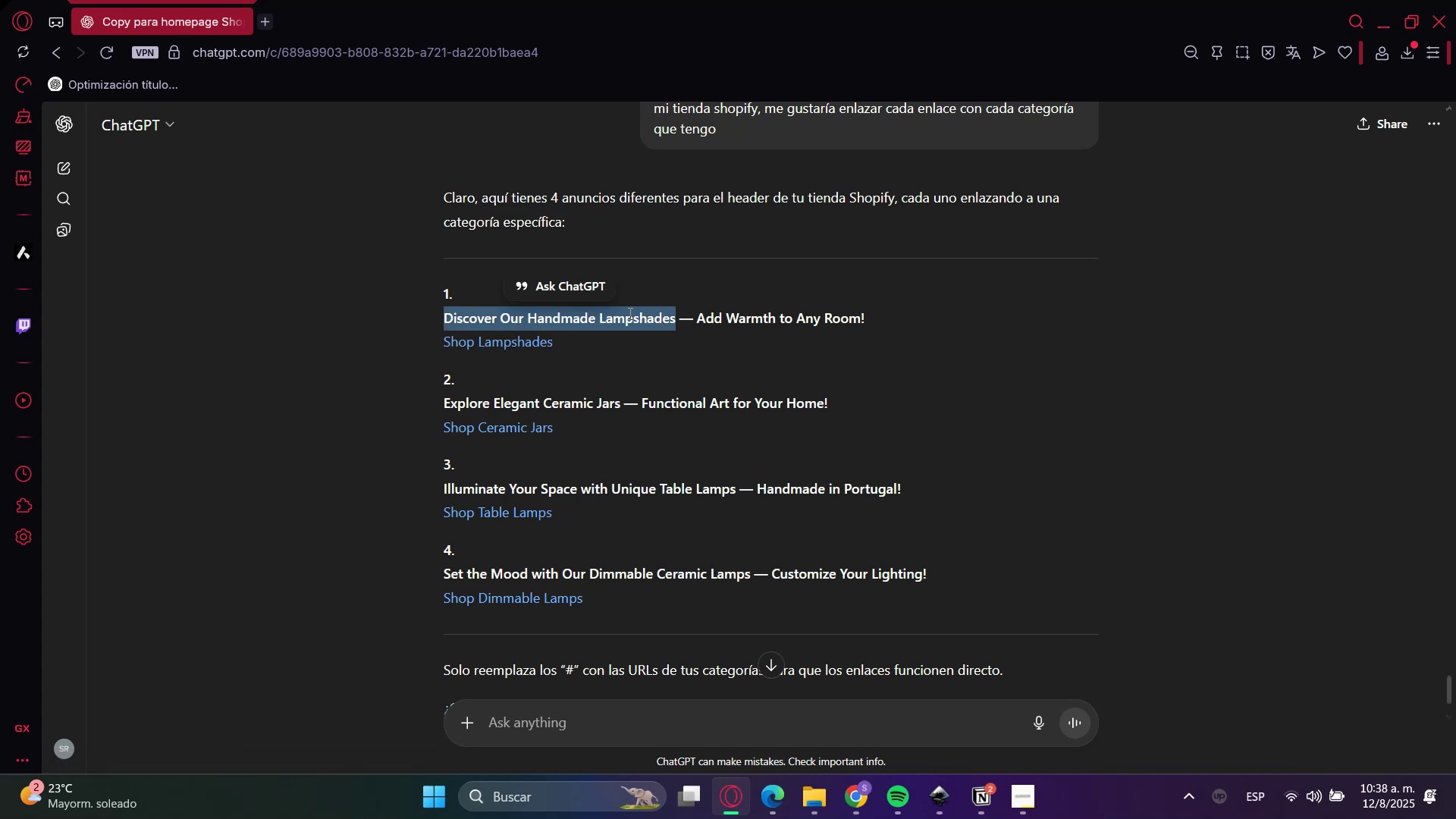 
key(Control+C)
 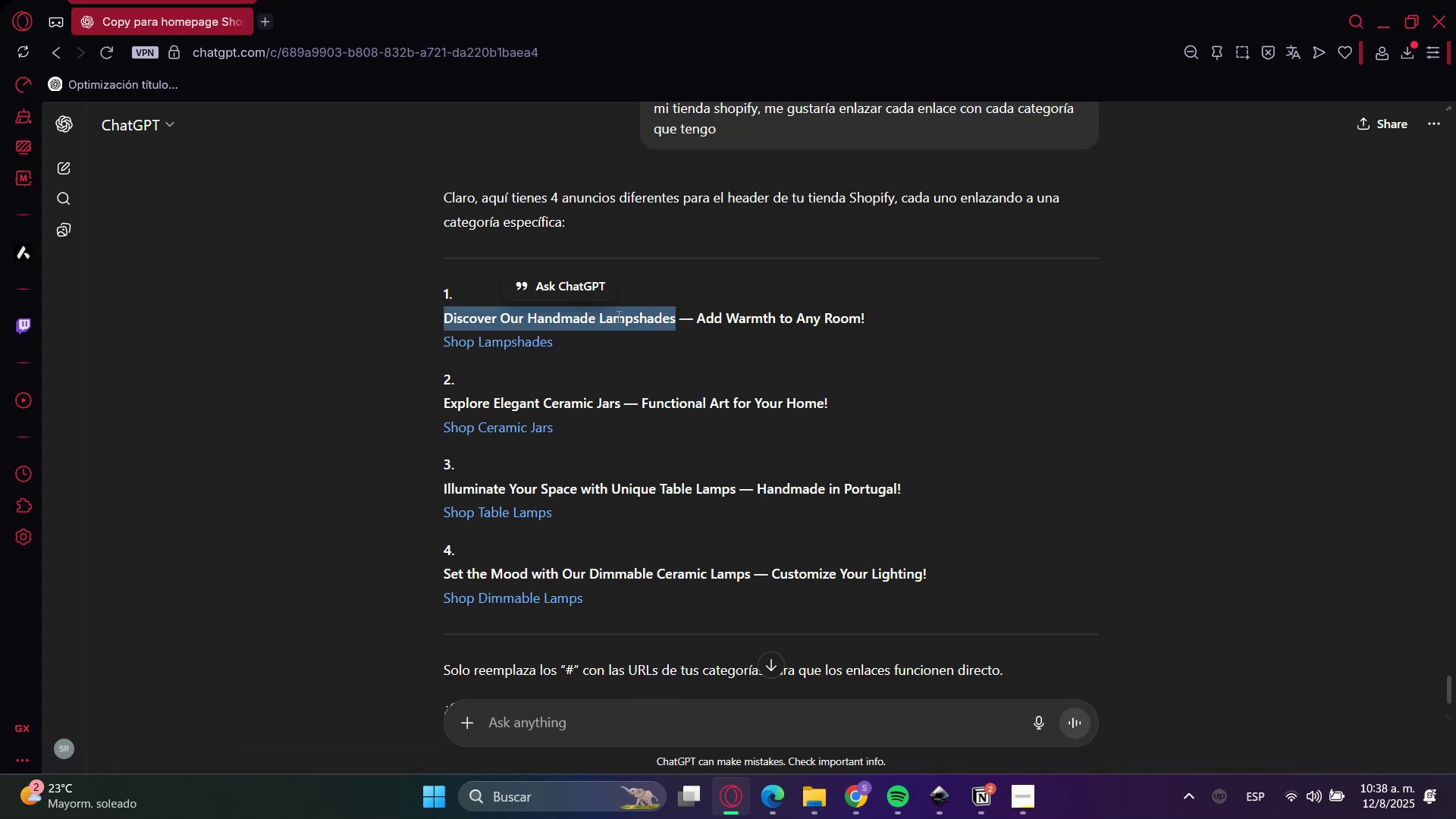 
key(Control+C)
 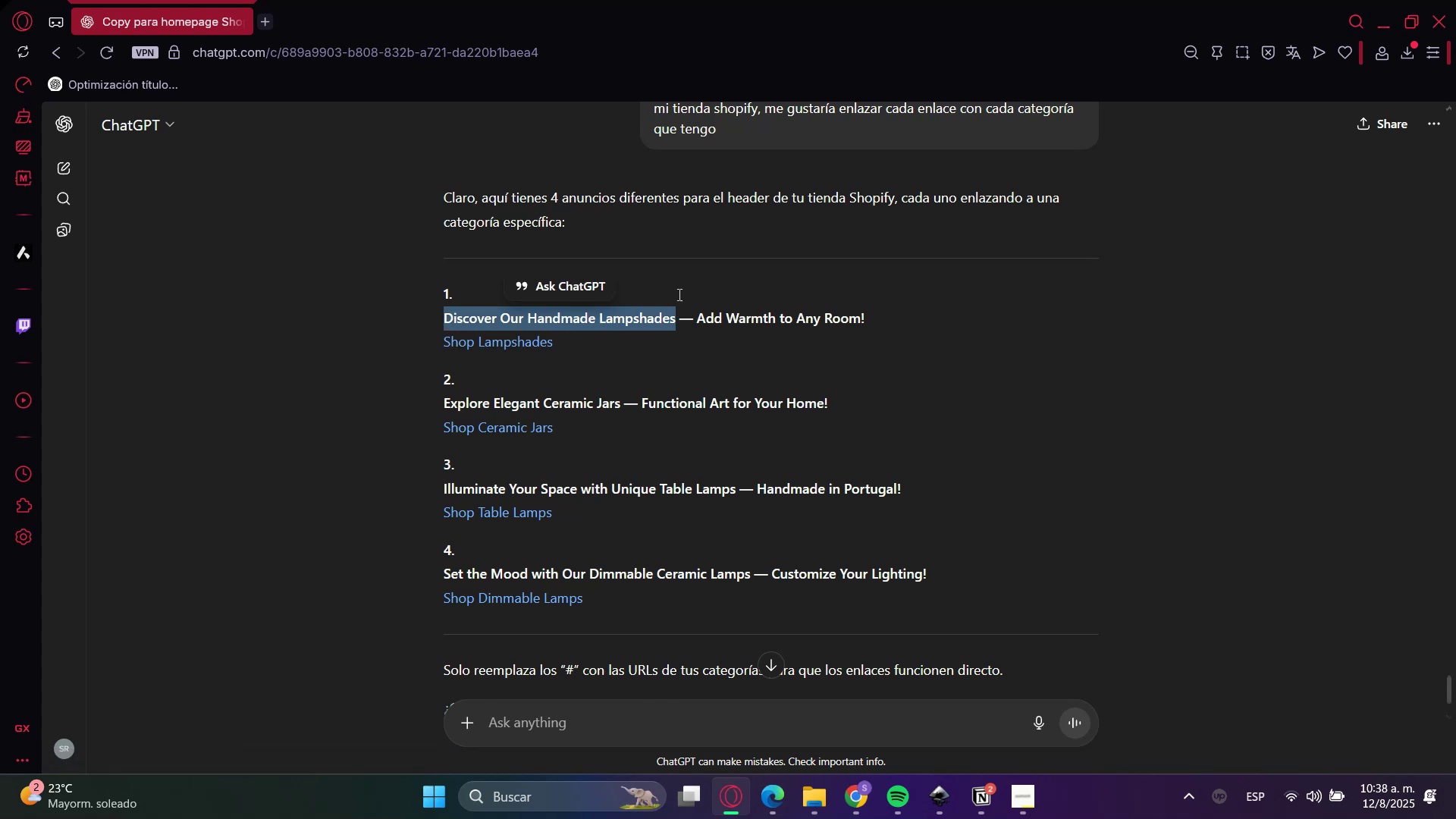 
key(Control+C)
 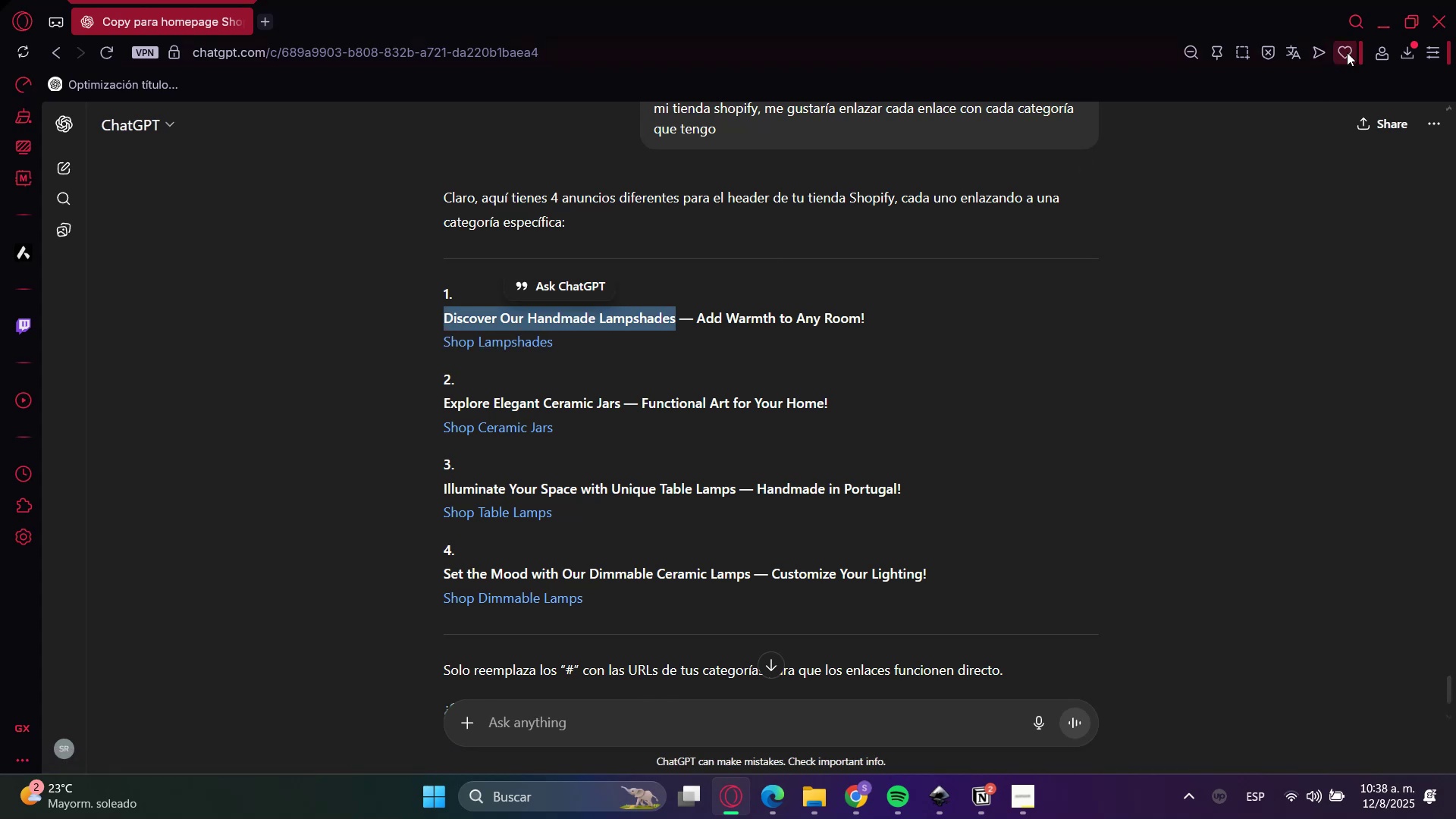 
left_click([1388, 14])
 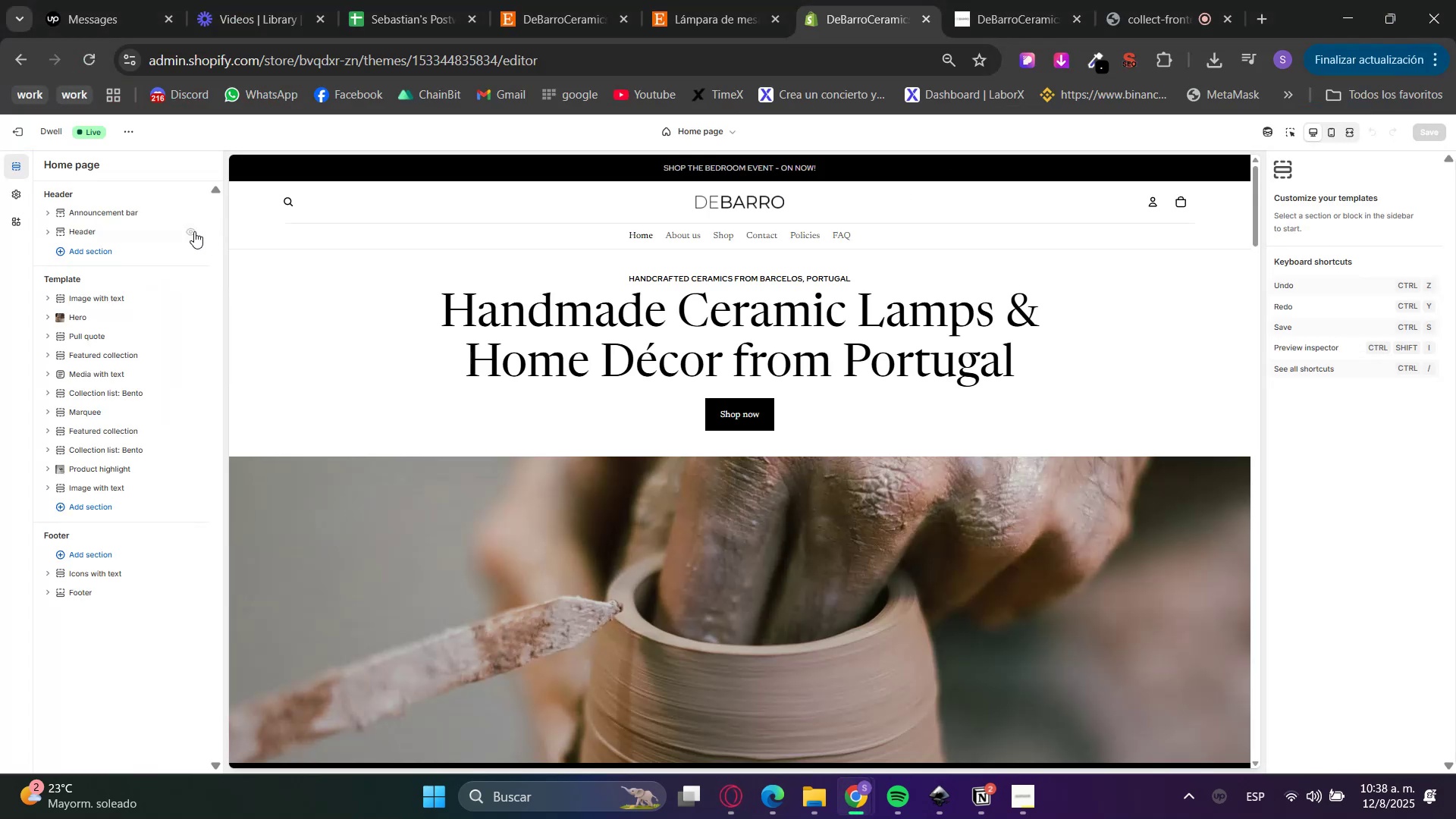 
left_click([128, 215])
 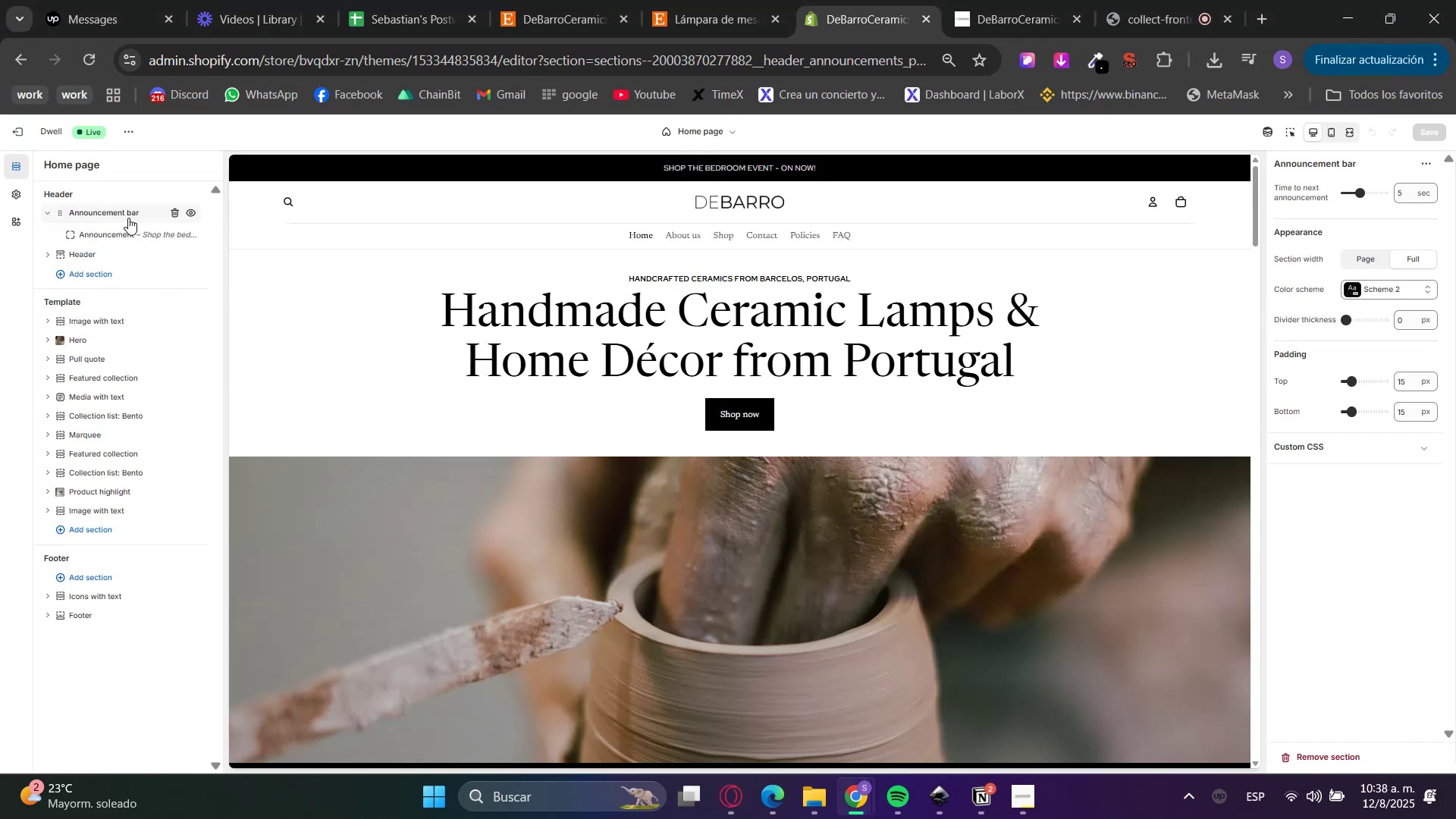 
left_click([124, 232])
 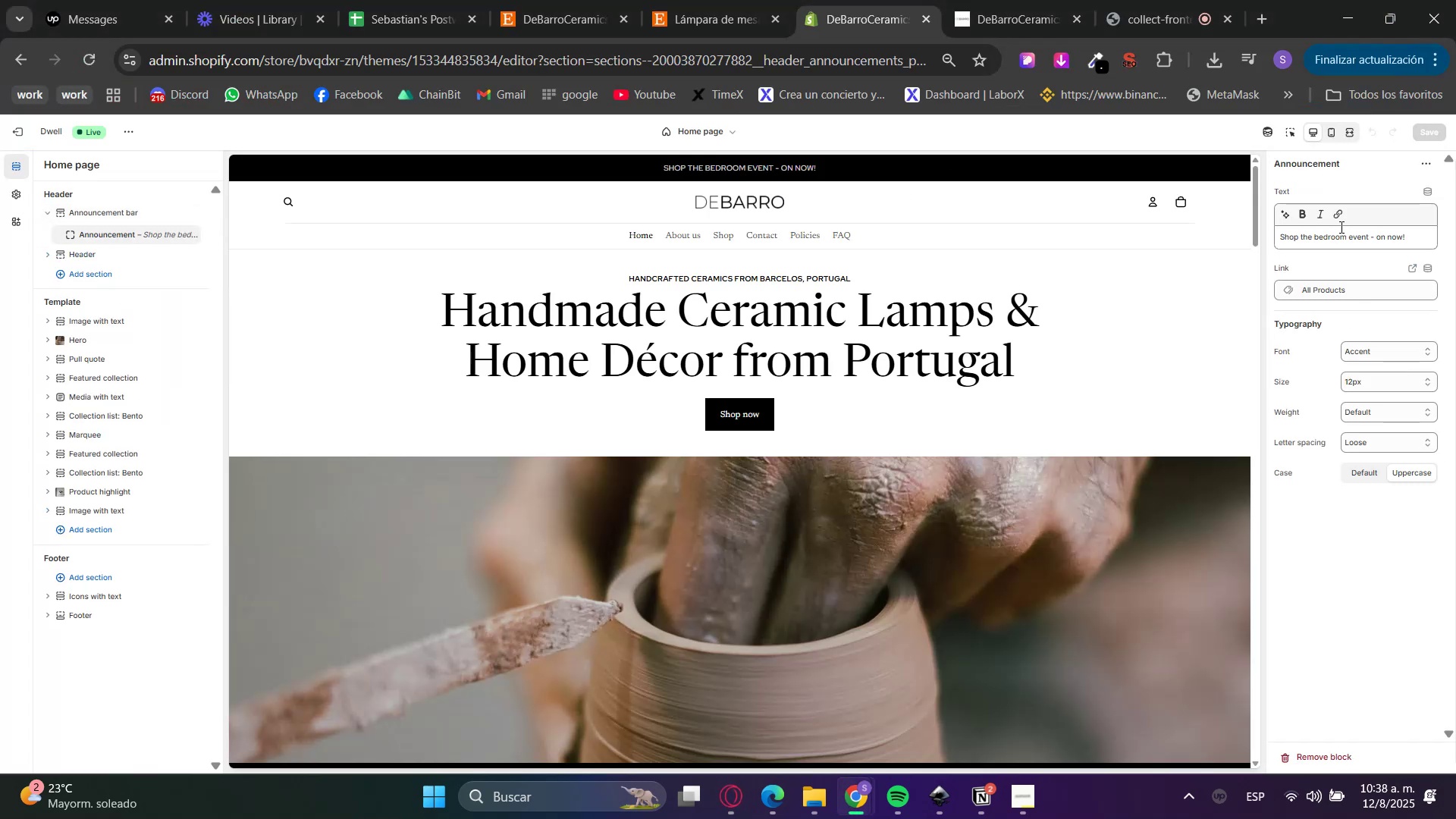 
double_click([1396, 237])
 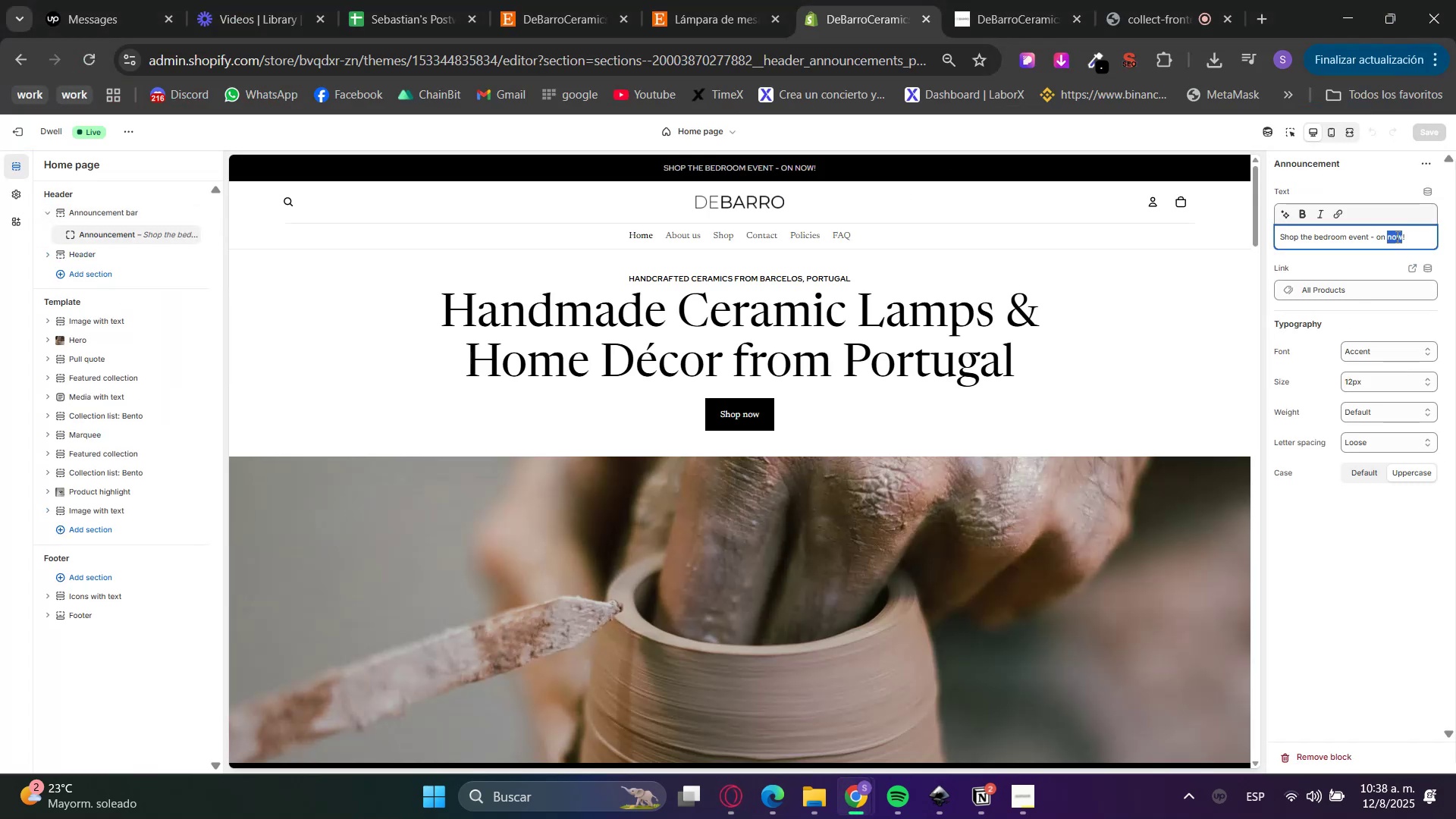 
triple_click([1396, 237])
 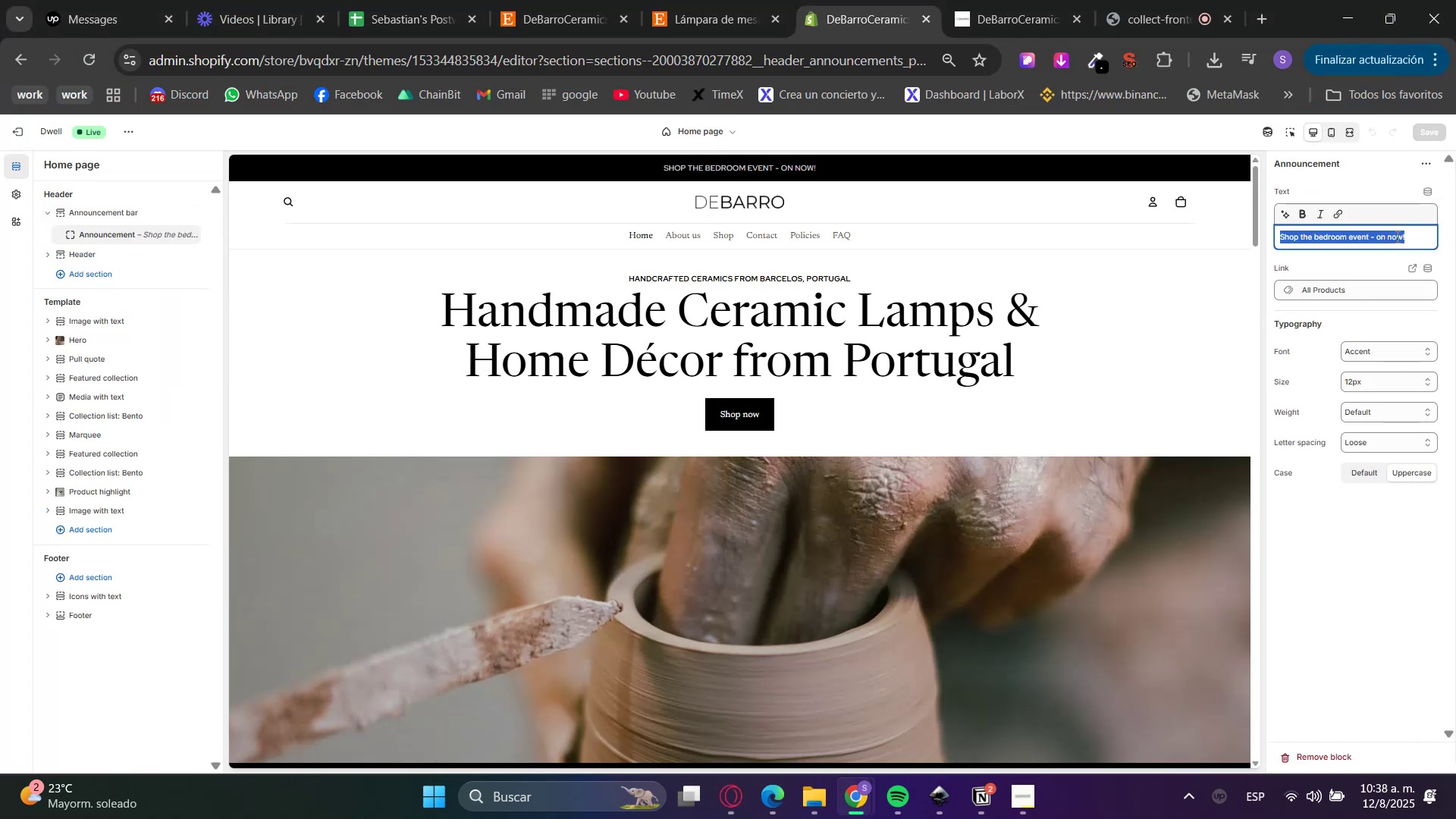 
key(Control+V)
 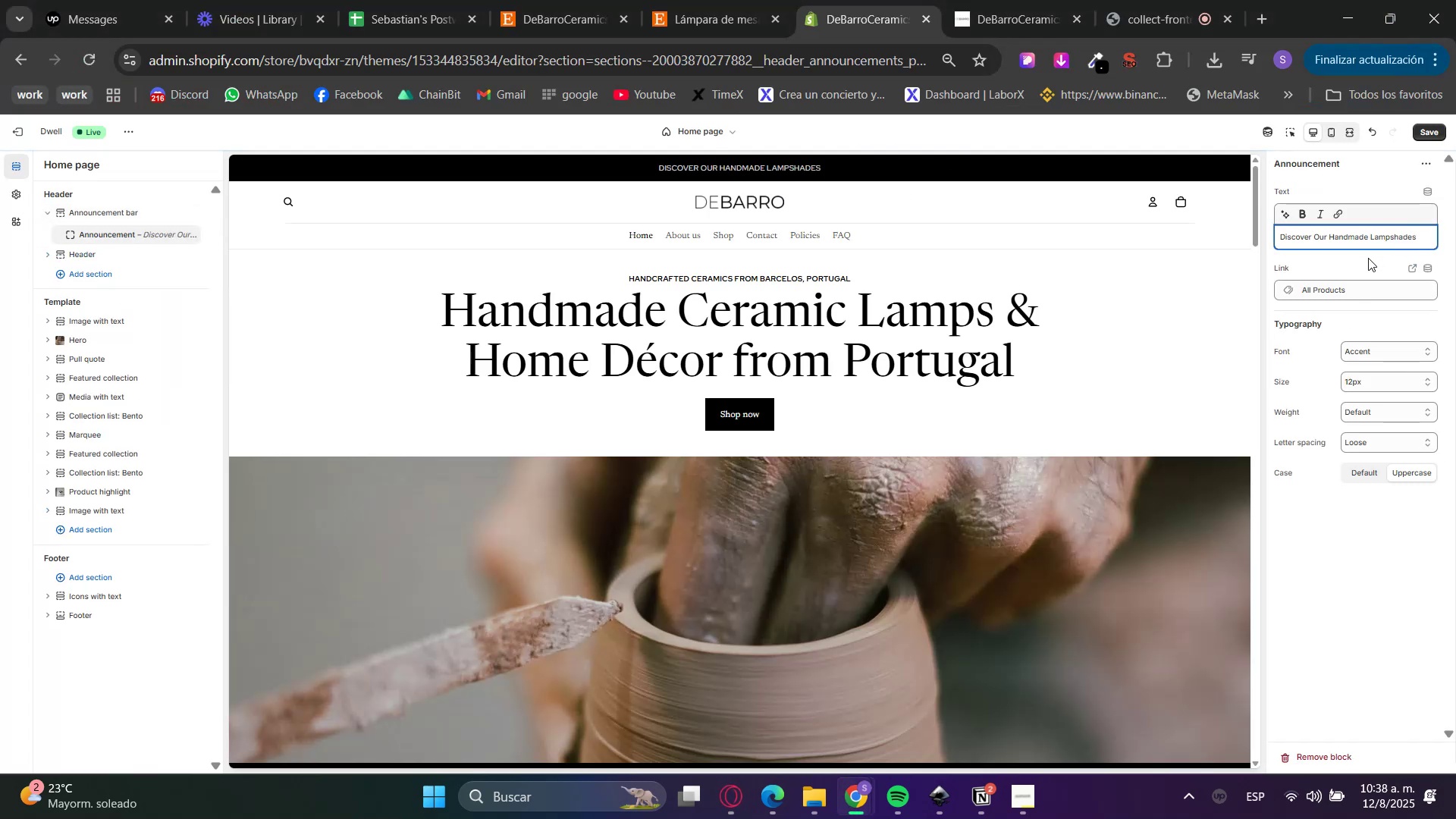 
double_click([1363, 293])
 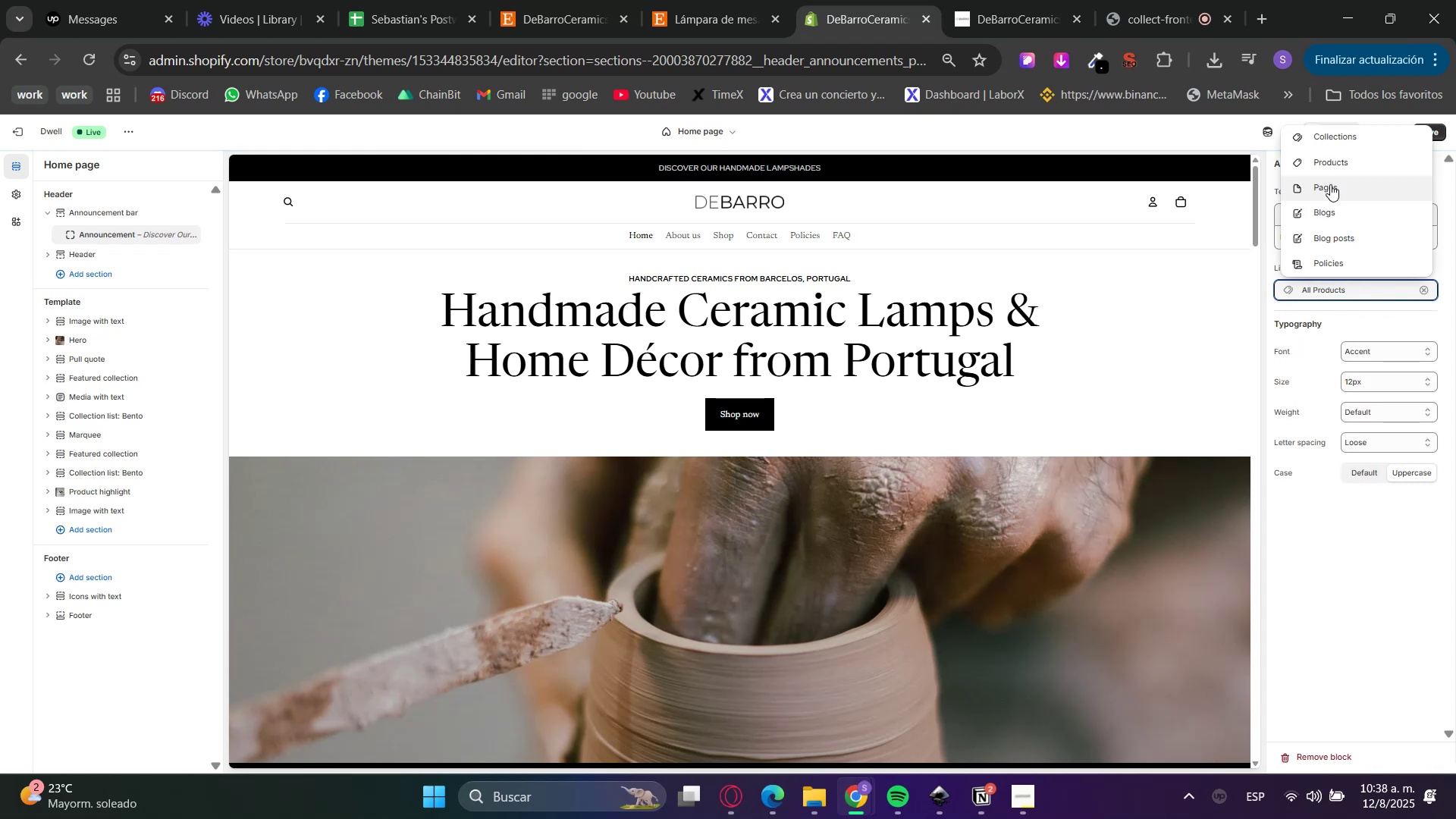 
left_click([1330, 143])
 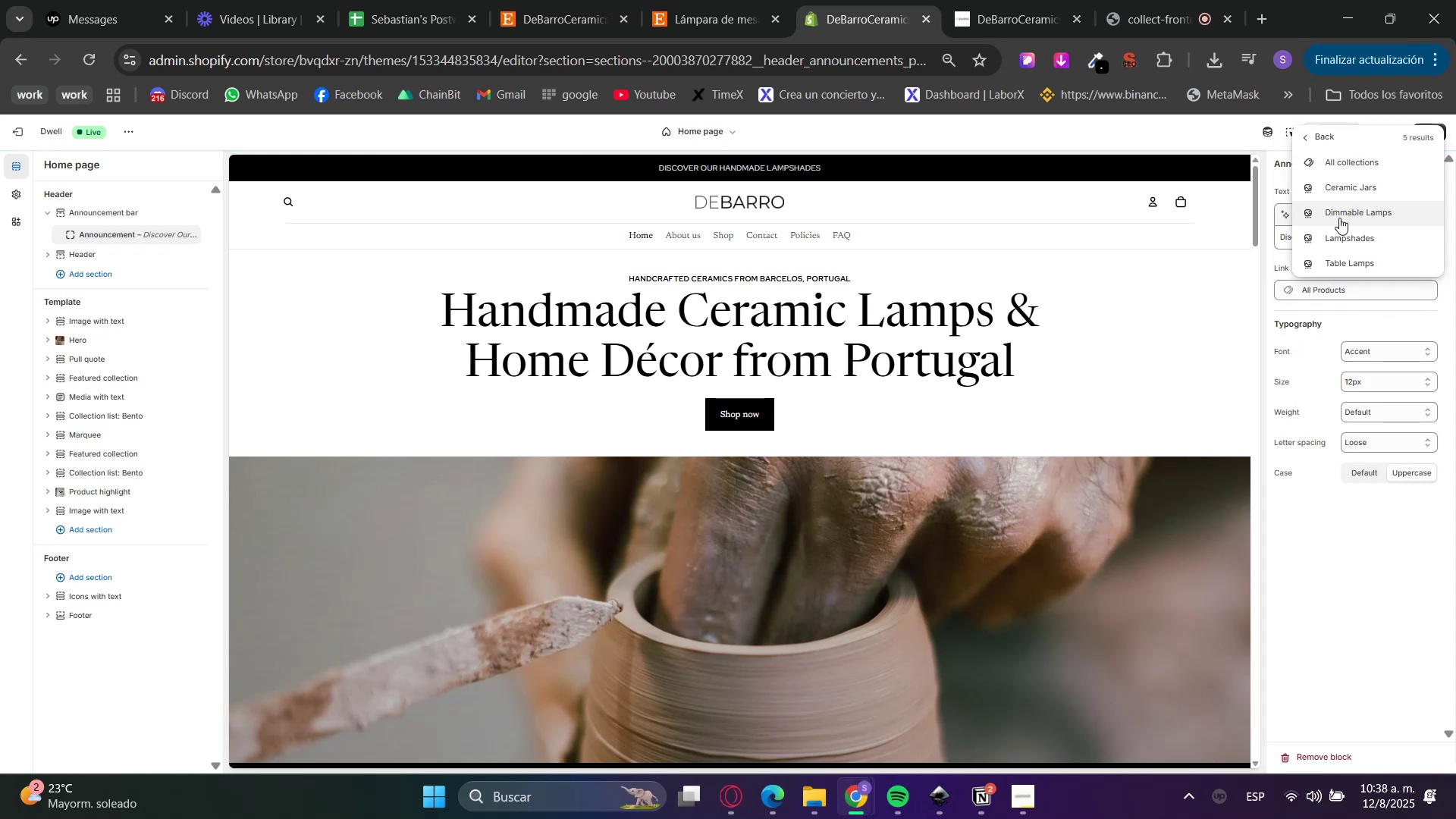 
left_click([1338, 234])
 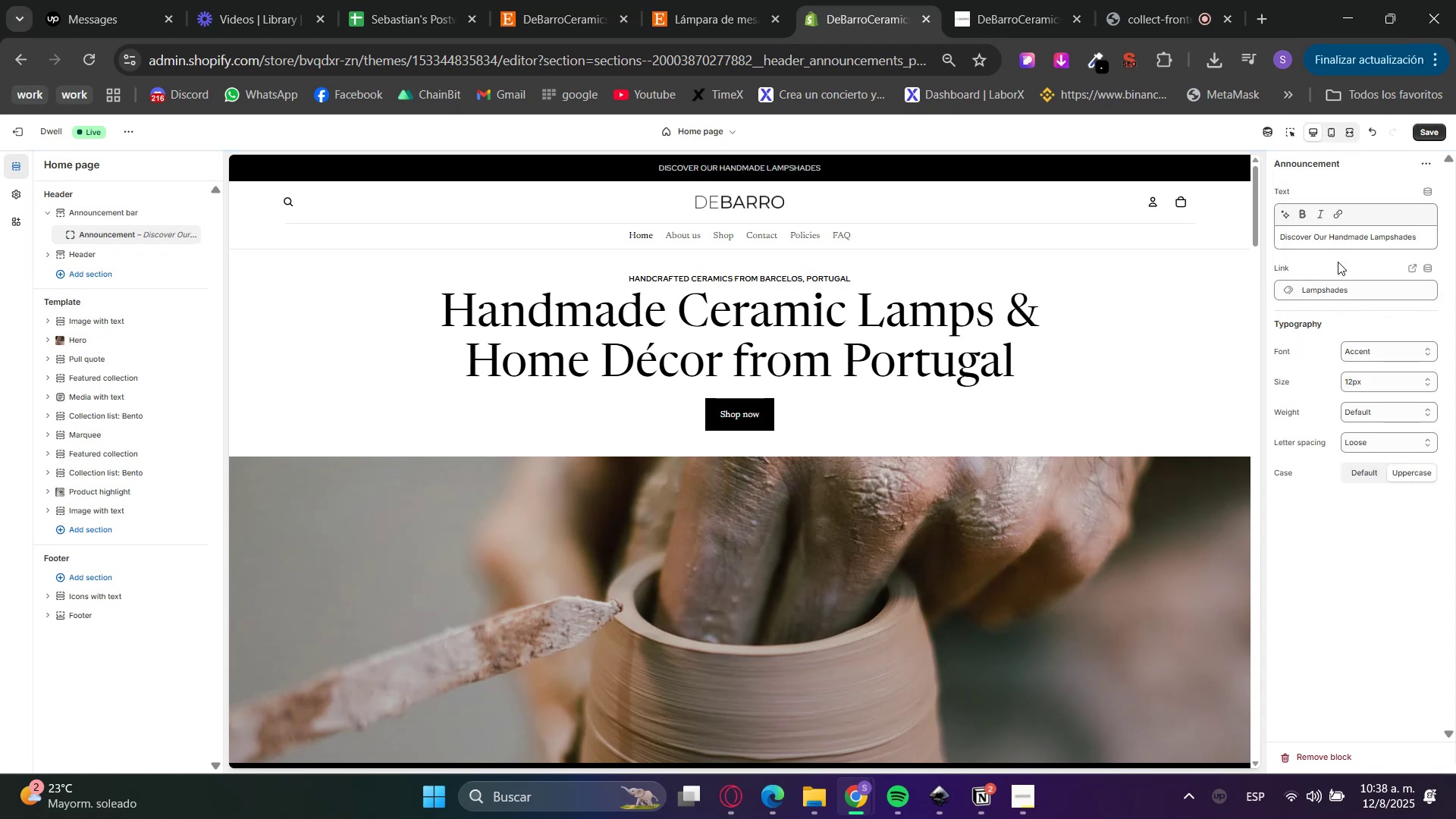 
wait(6.44)
 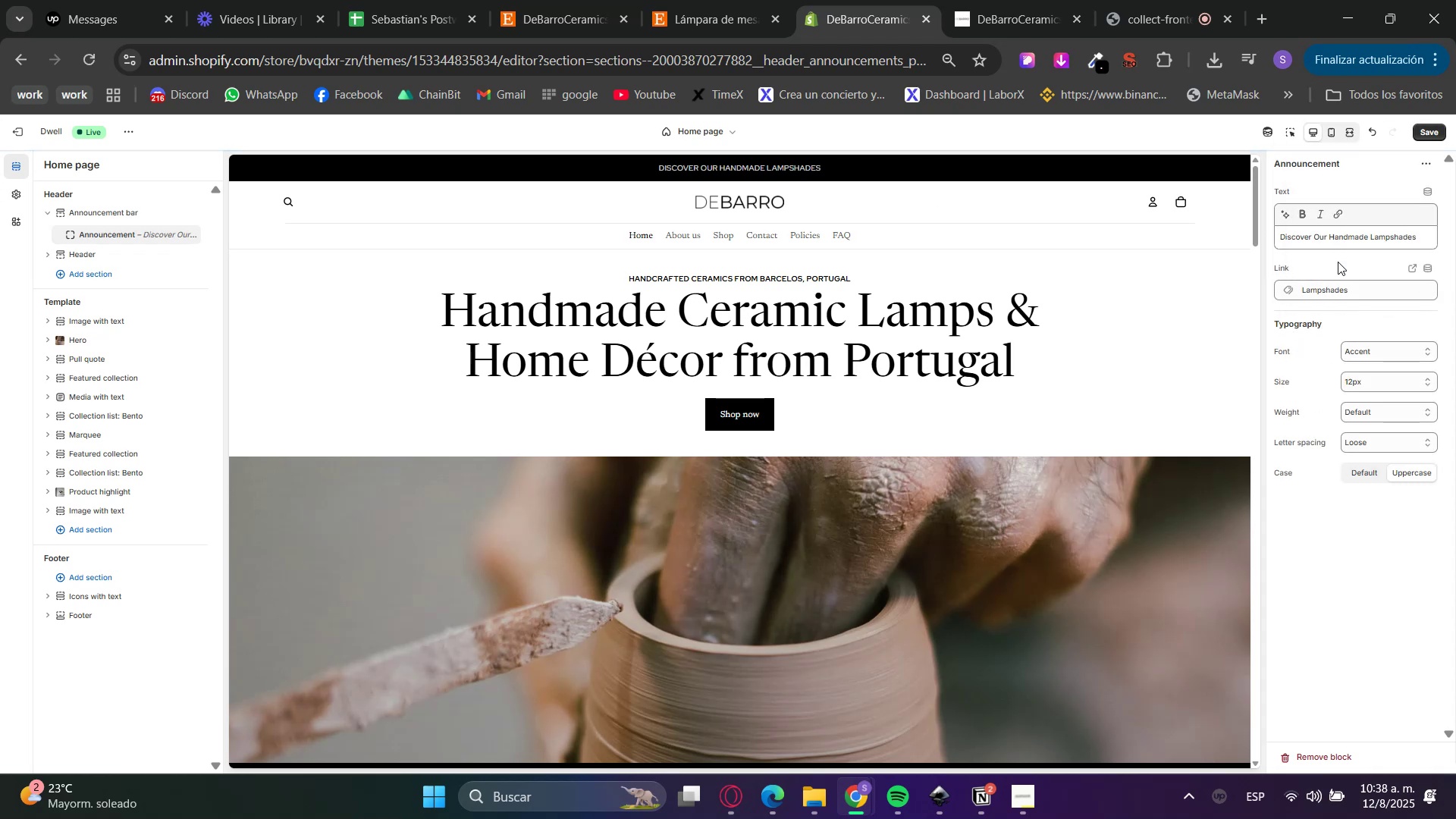 
right_click([106, 229])
 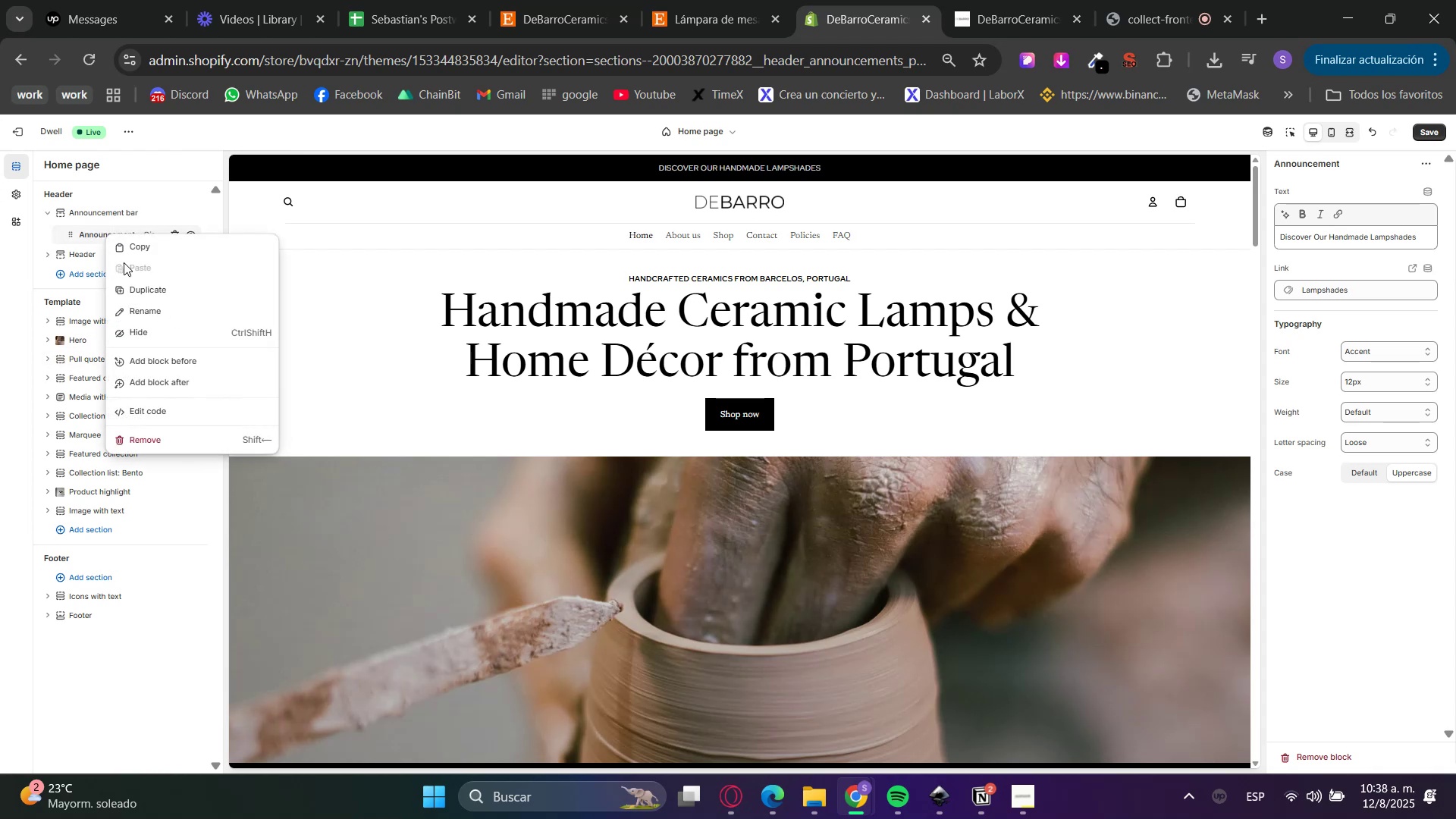 
left_click([143, 295])
 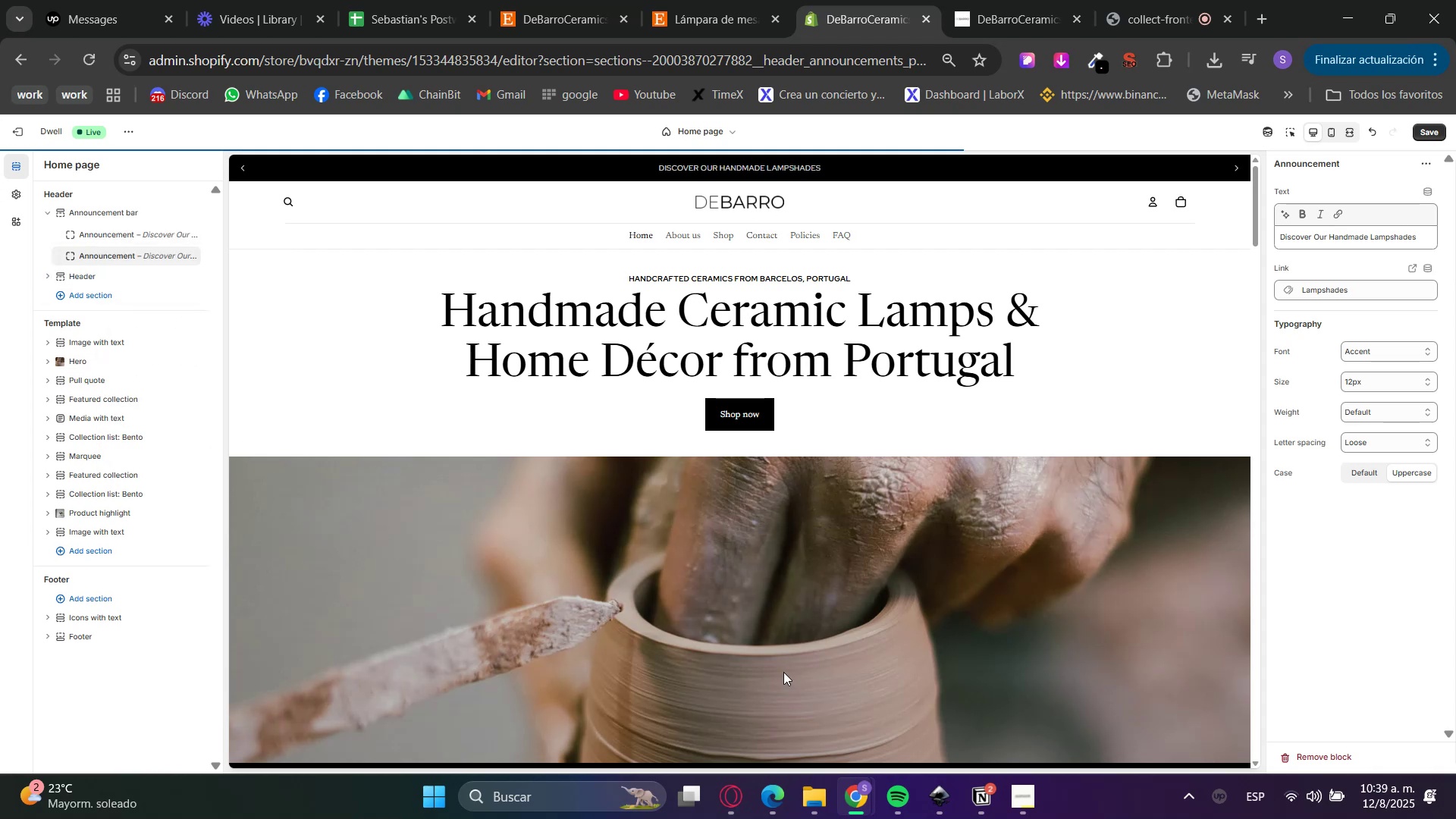 
left_click([736, 790])
 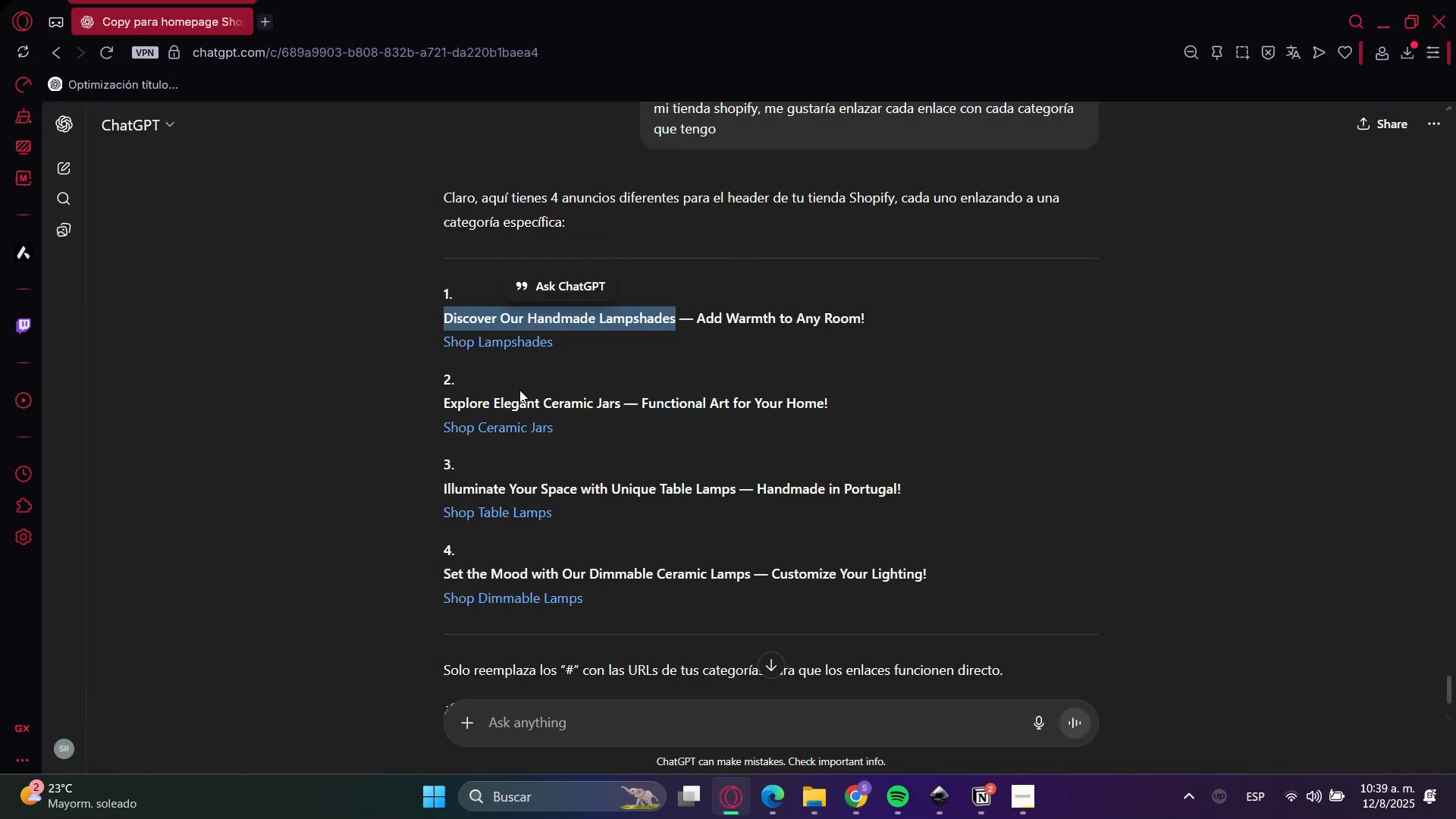 
left_click([457, 400])
 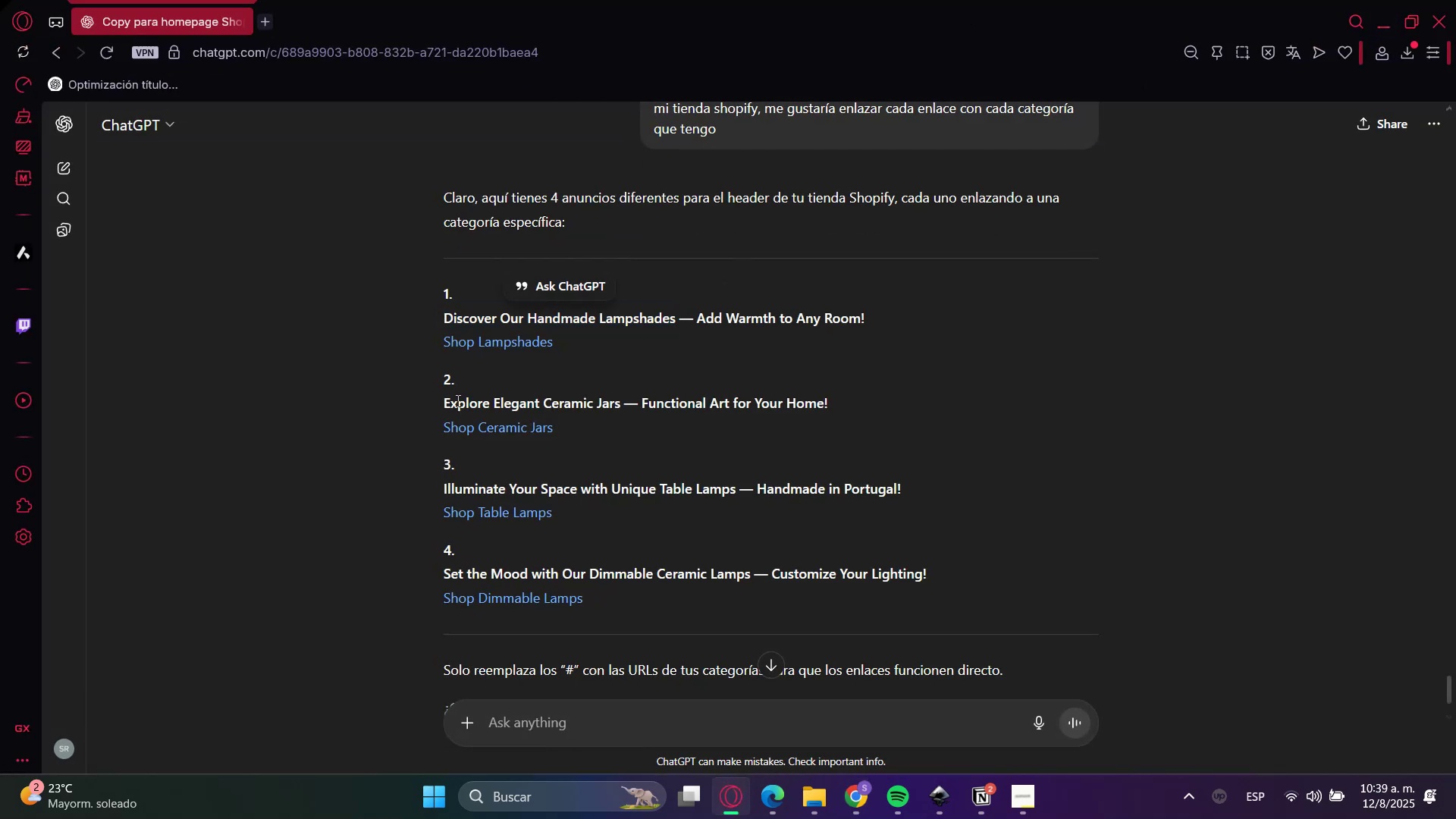 
left_click_drag(start_coordinate=[457, 400], to_coordinate=[588, 406])
 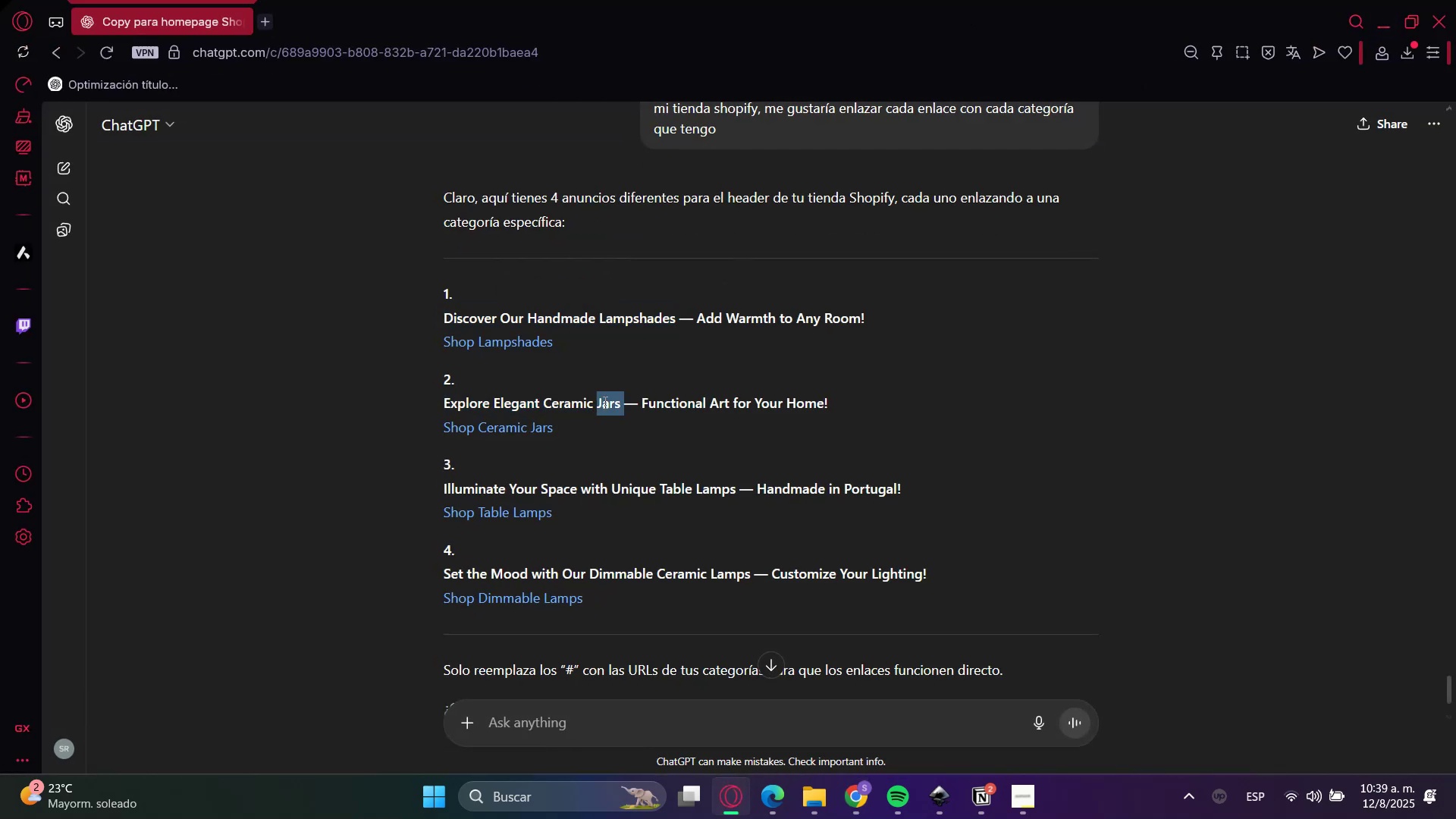 
hold_key(key=ControlLeft, duration=0.52)
 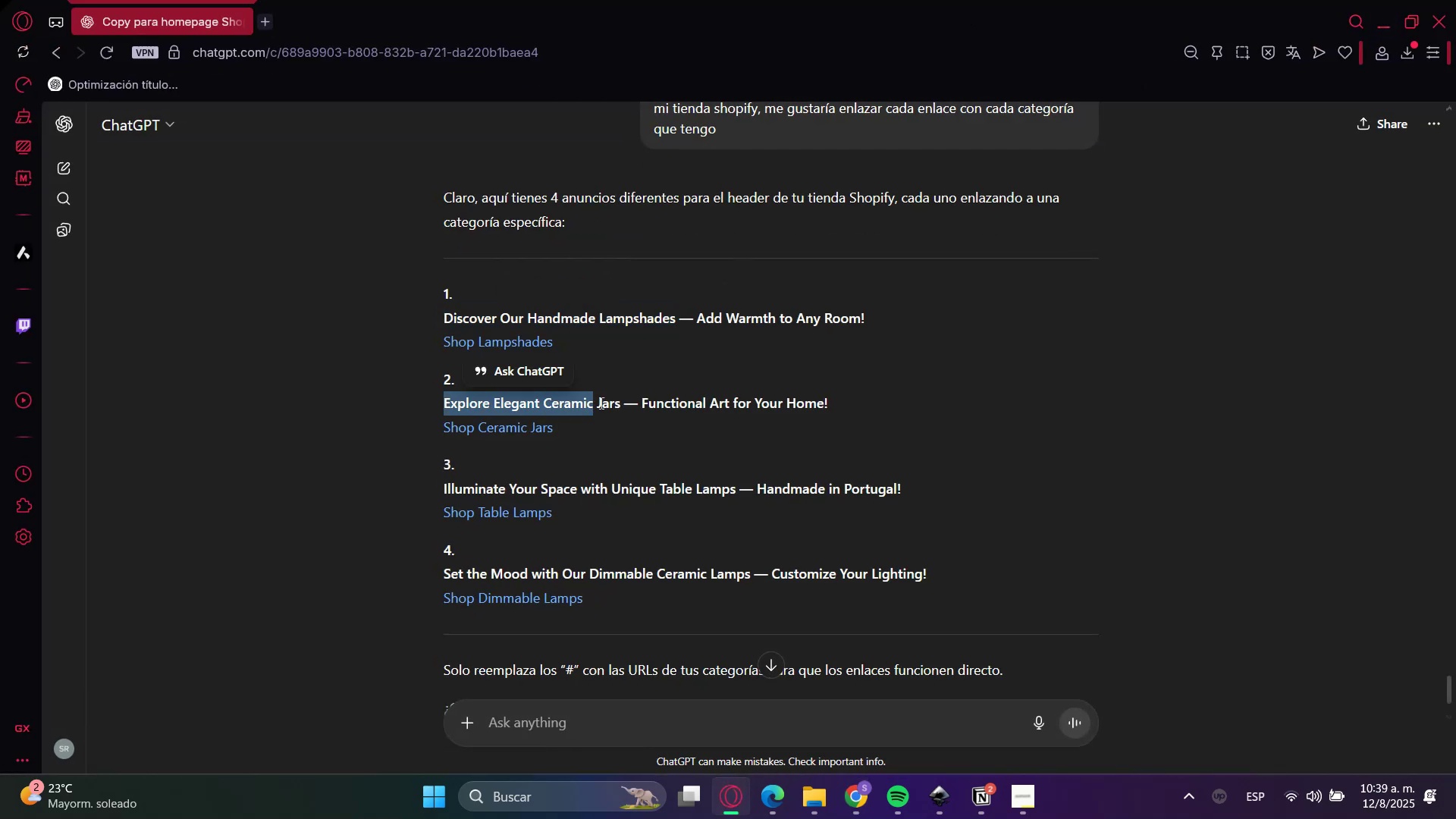 
left_click([604, 402])
 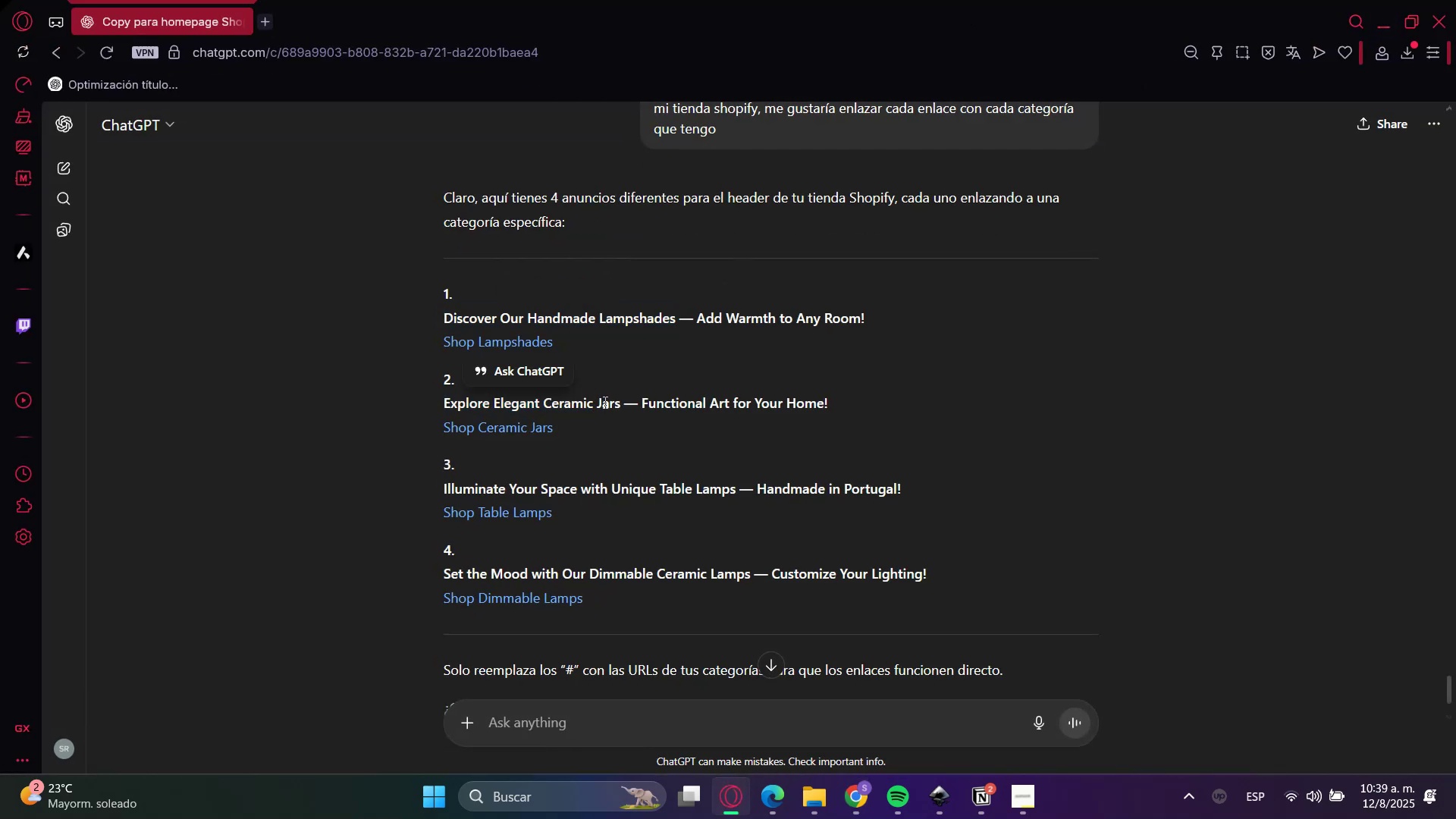 
left_click_drag(start_coordinate=[604, 402], to_coordinate=[456, 399])
 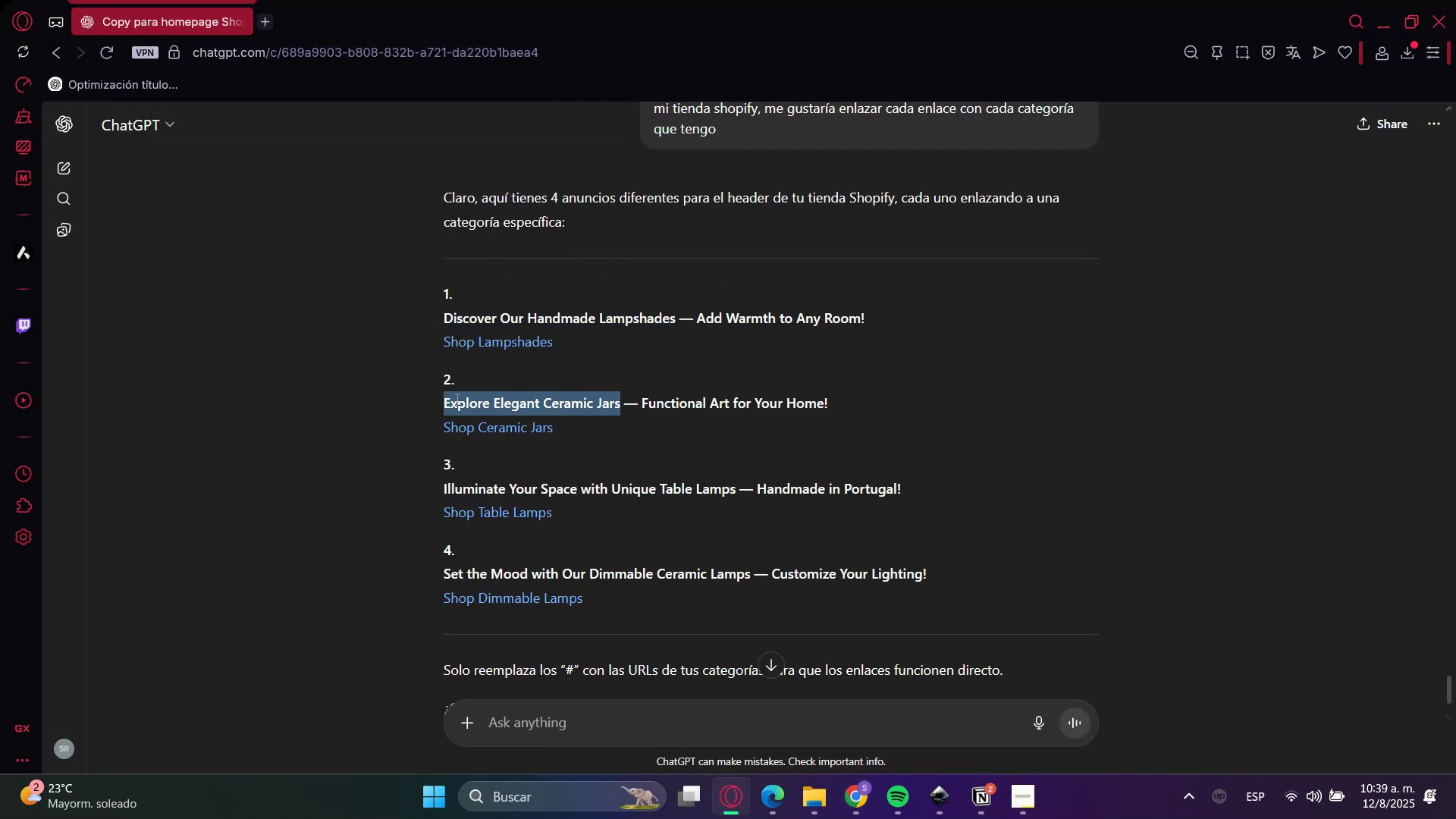 
key(Control+C)
 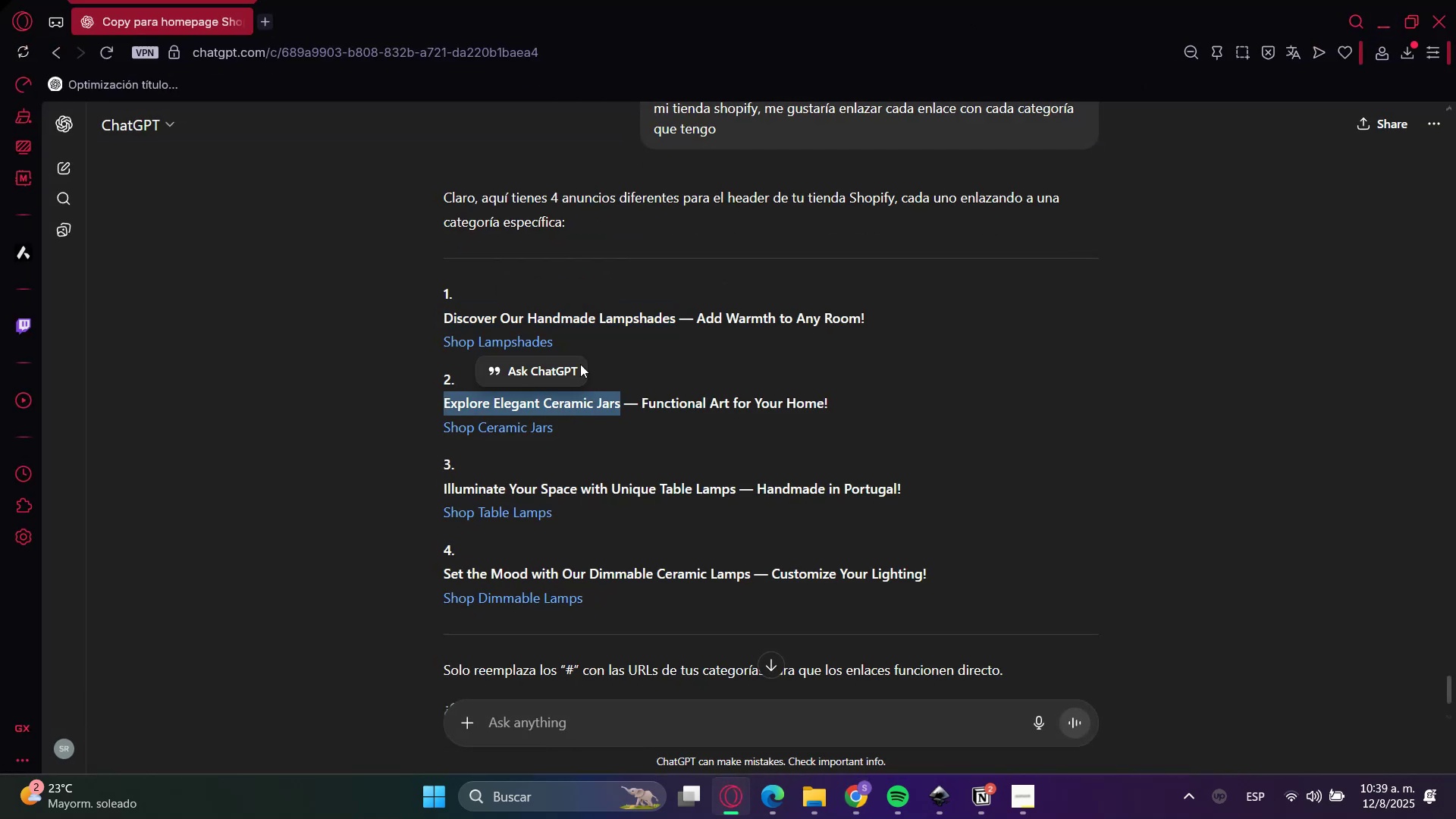 
key(Control+C)
 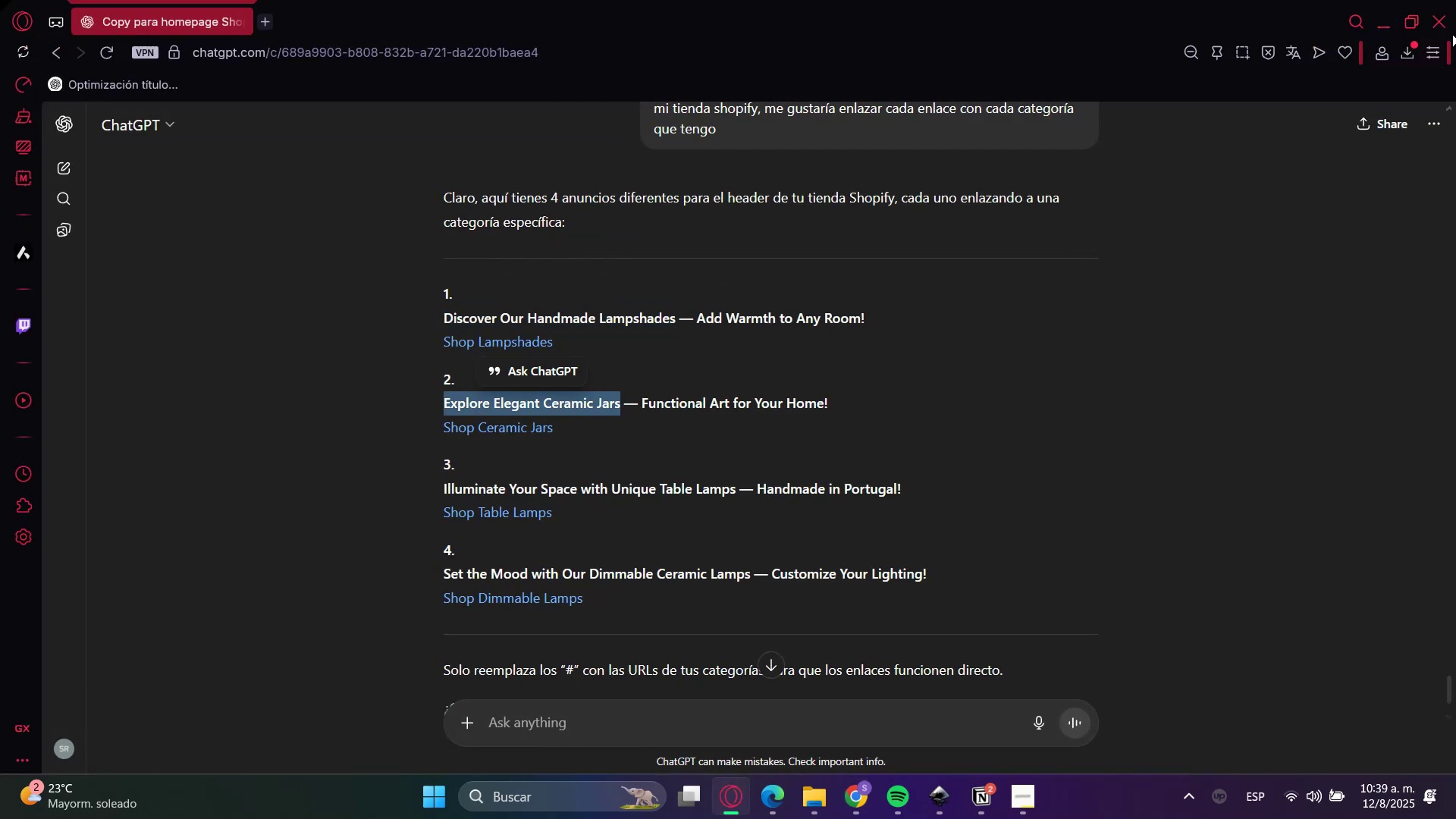 
key(Control+C)
 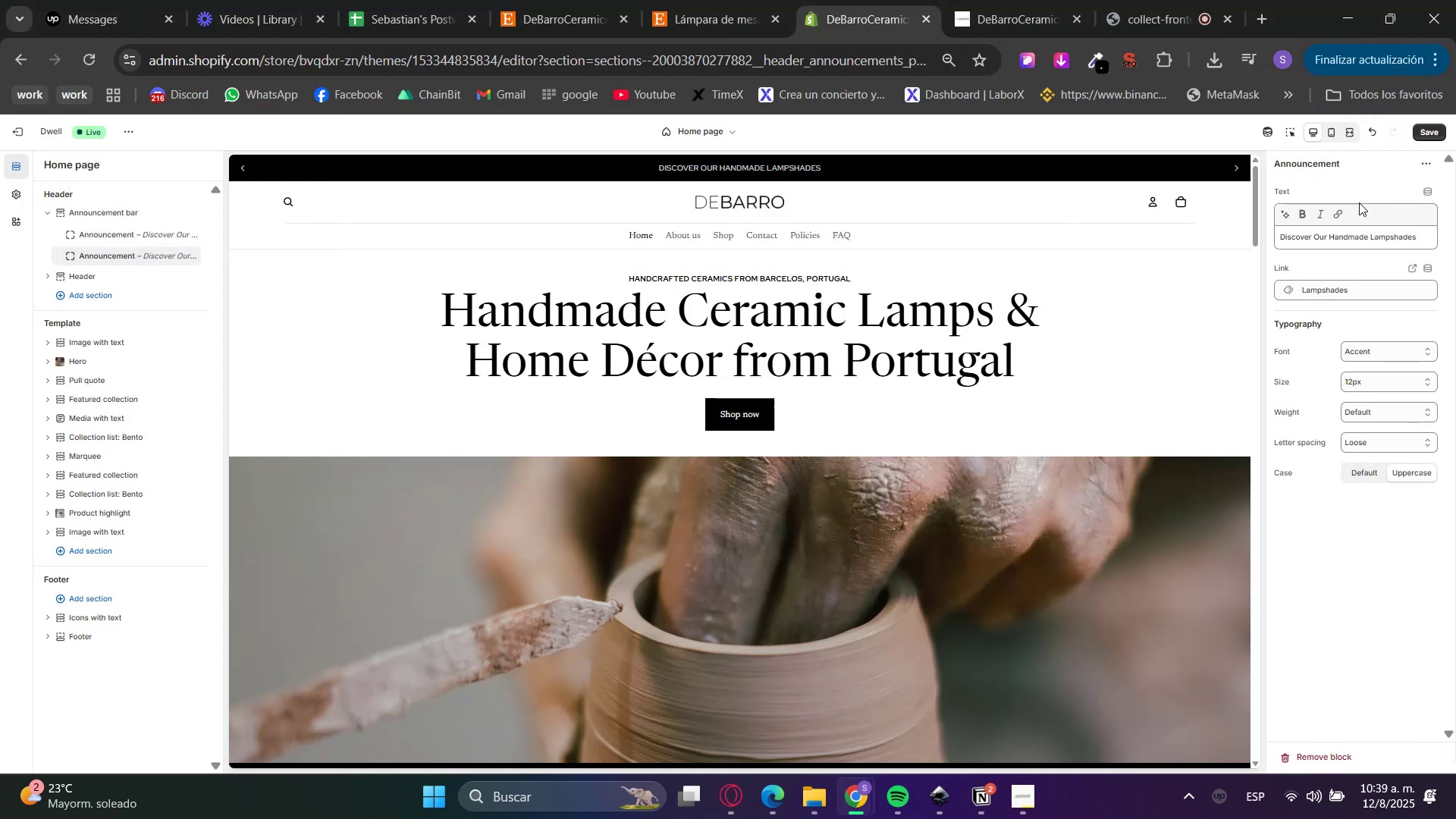 
left_click_drag(start_coordinate=[1417, 248], to_coordinate=[1216, 247])
 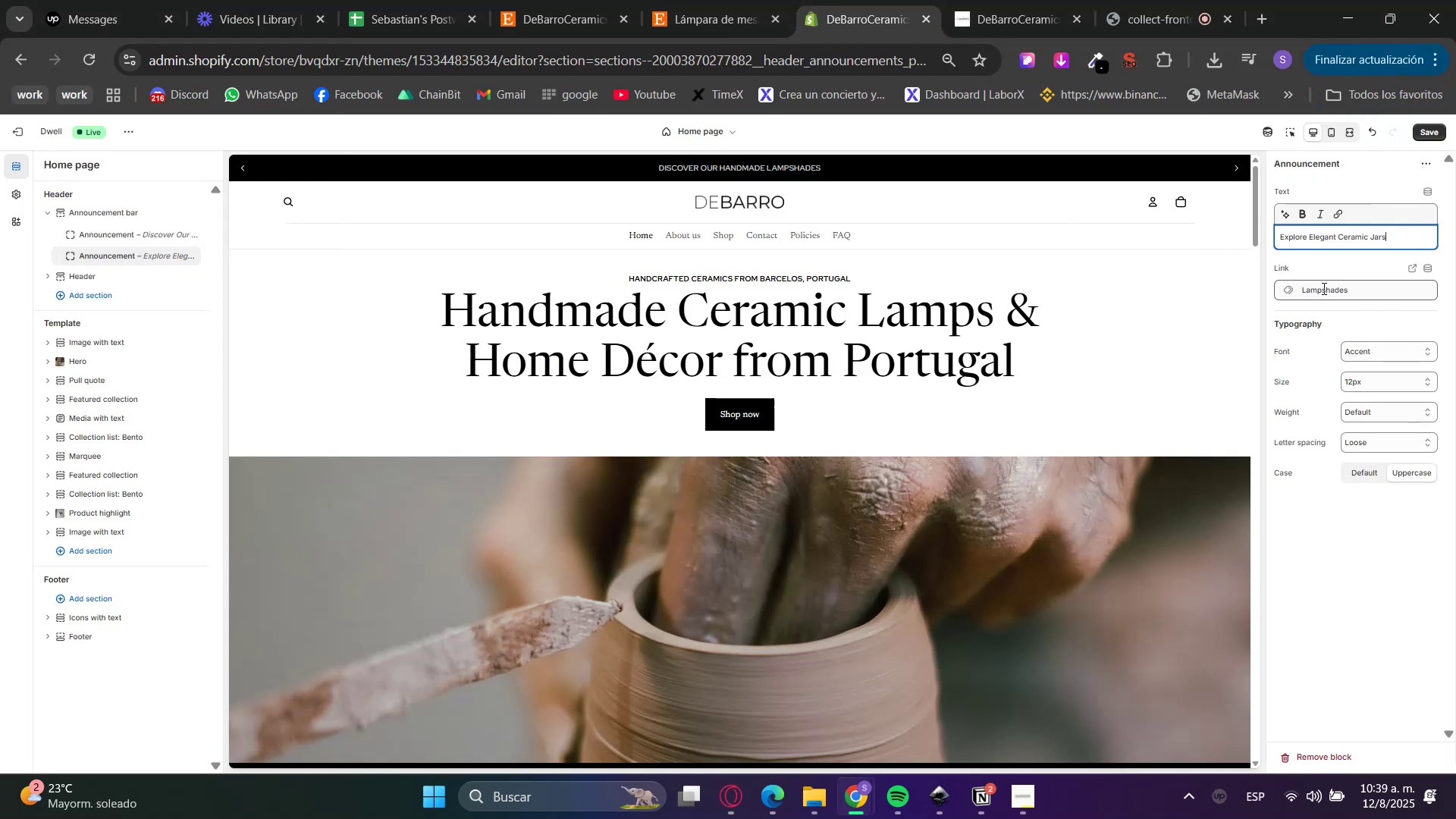 
key(Control+ControlLeft)
 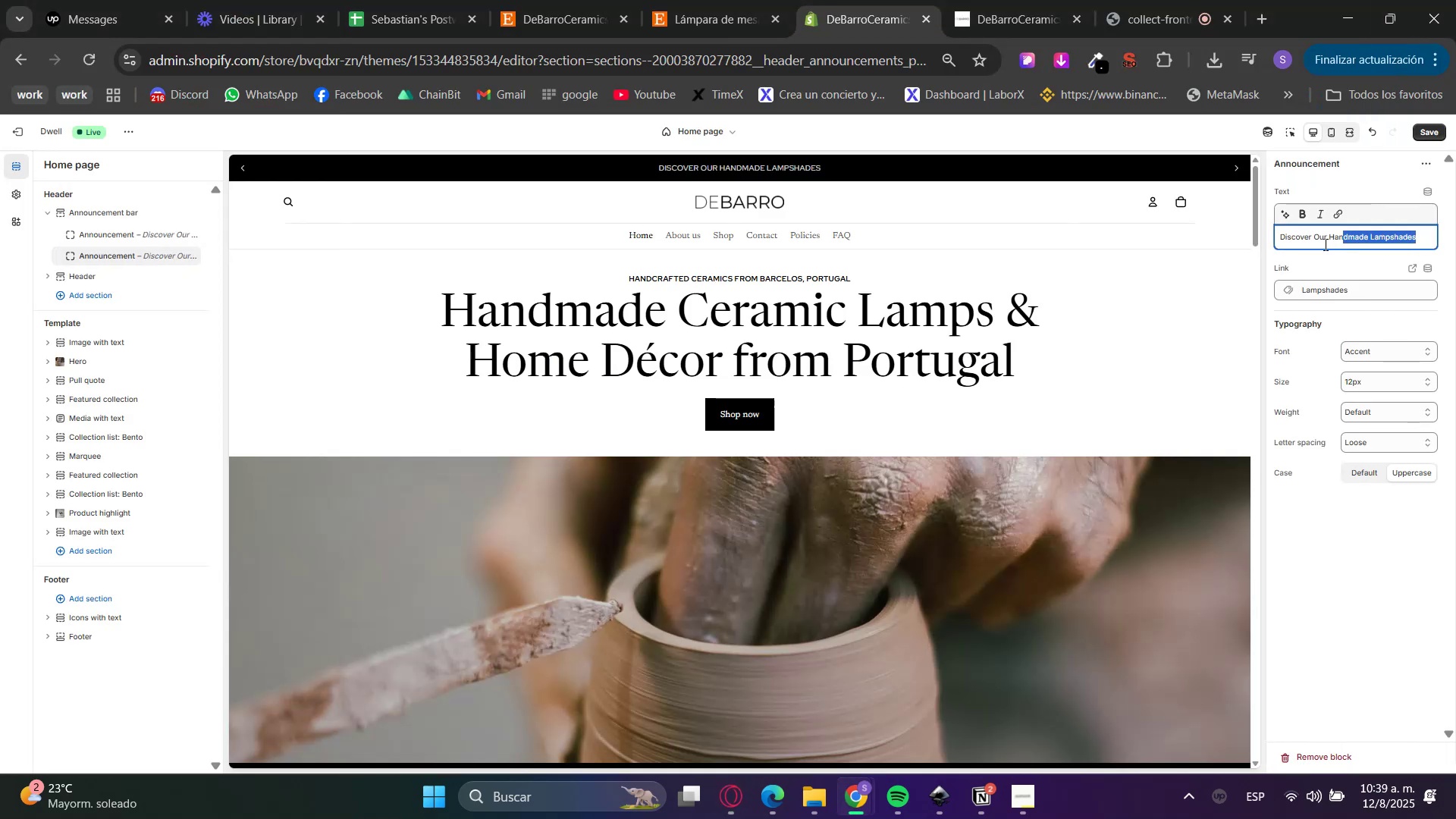 
key(Control+V)
 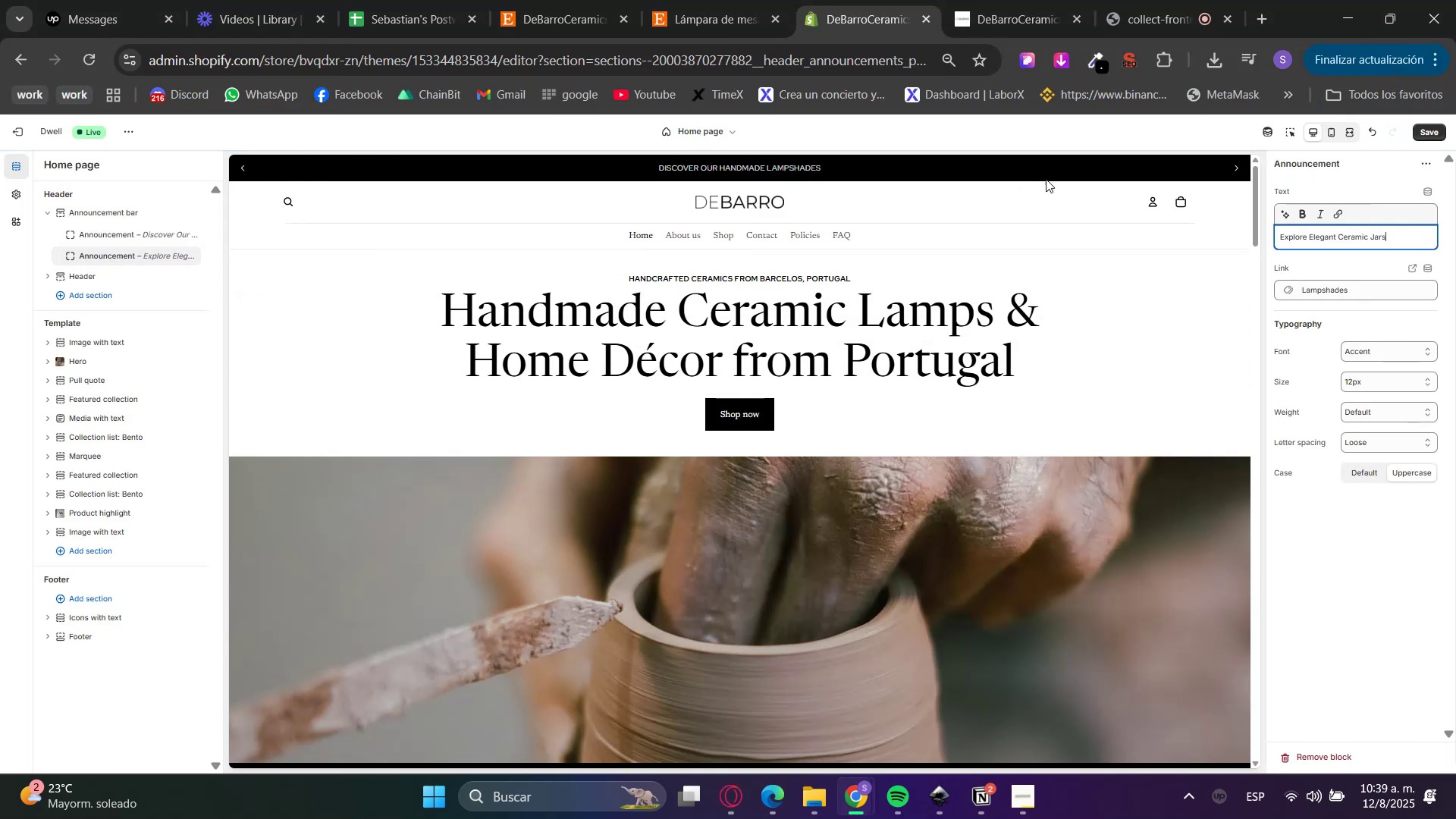 
left_click([1236, 165])
 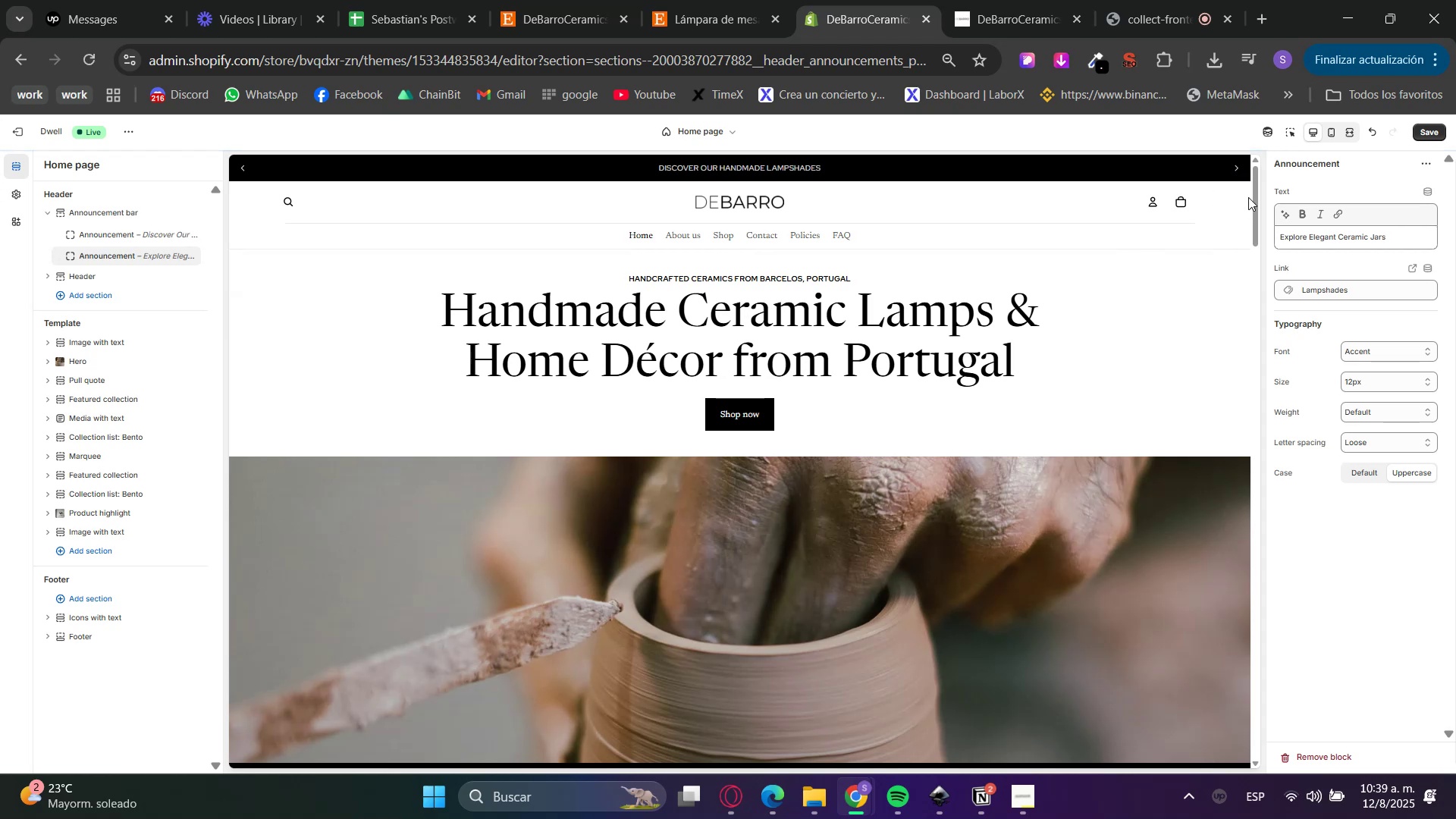 
left_click([1233, 166])
 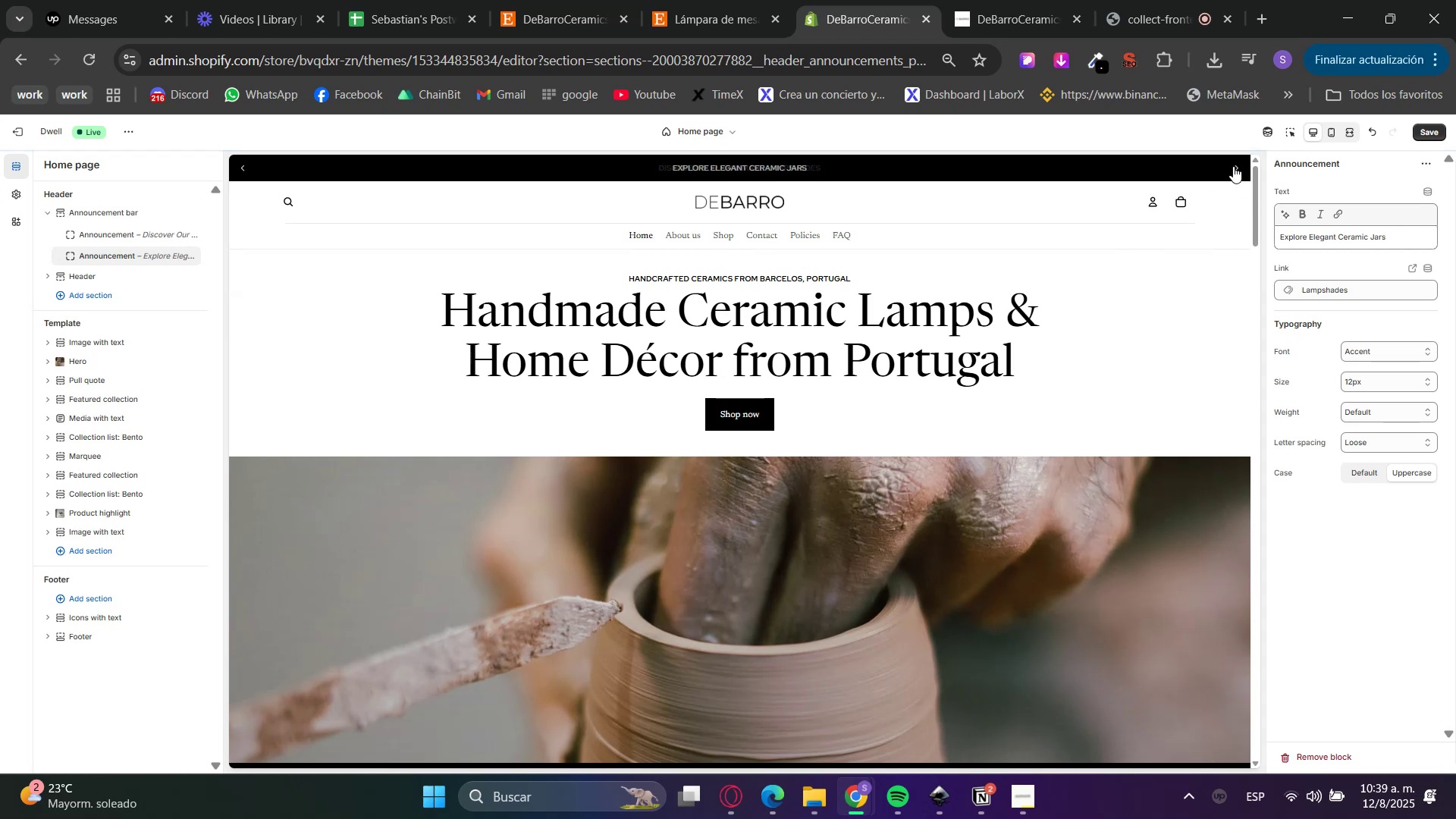 
left_click([1233, 166])
 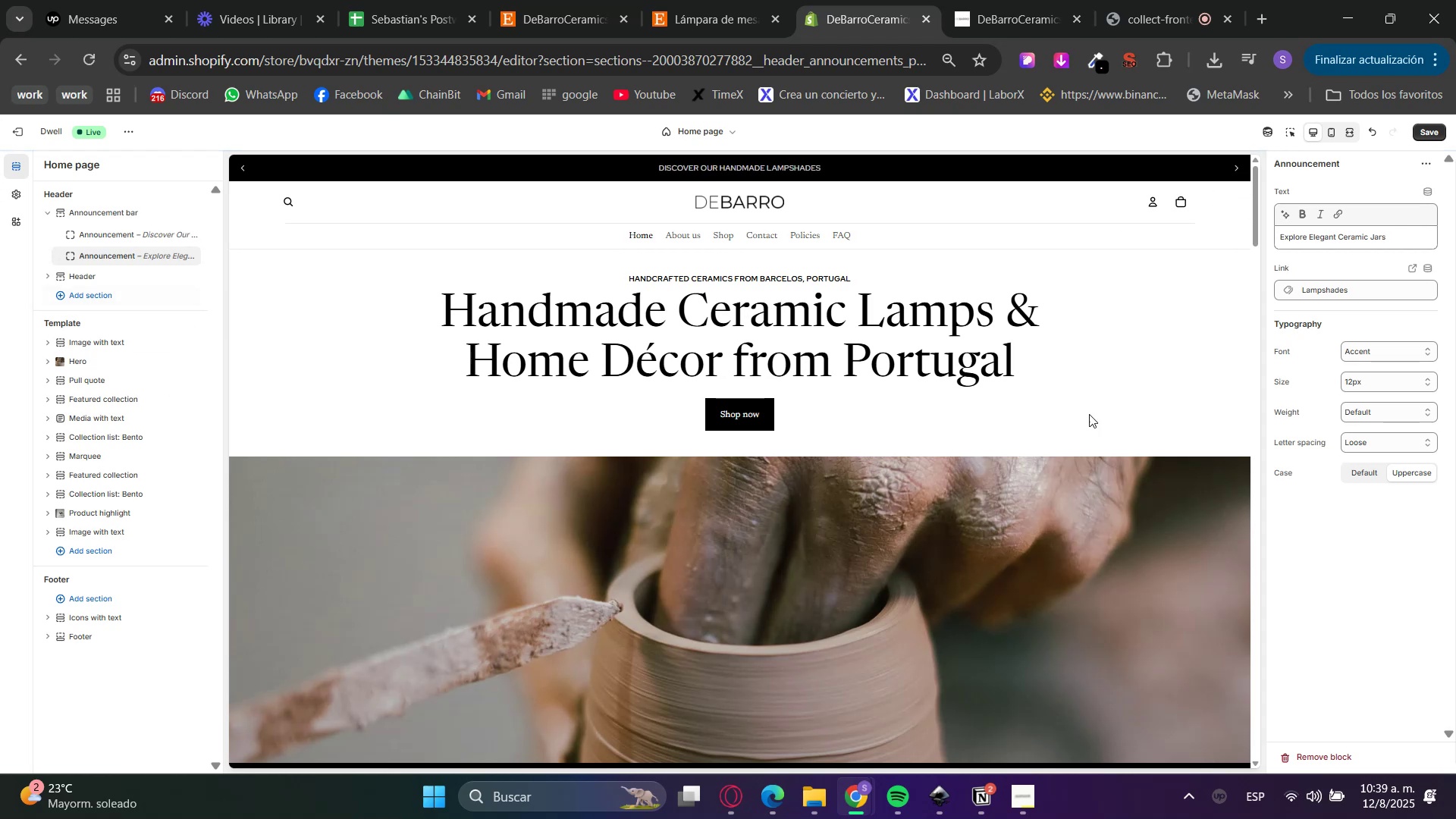 
left_click([1403, 290])
 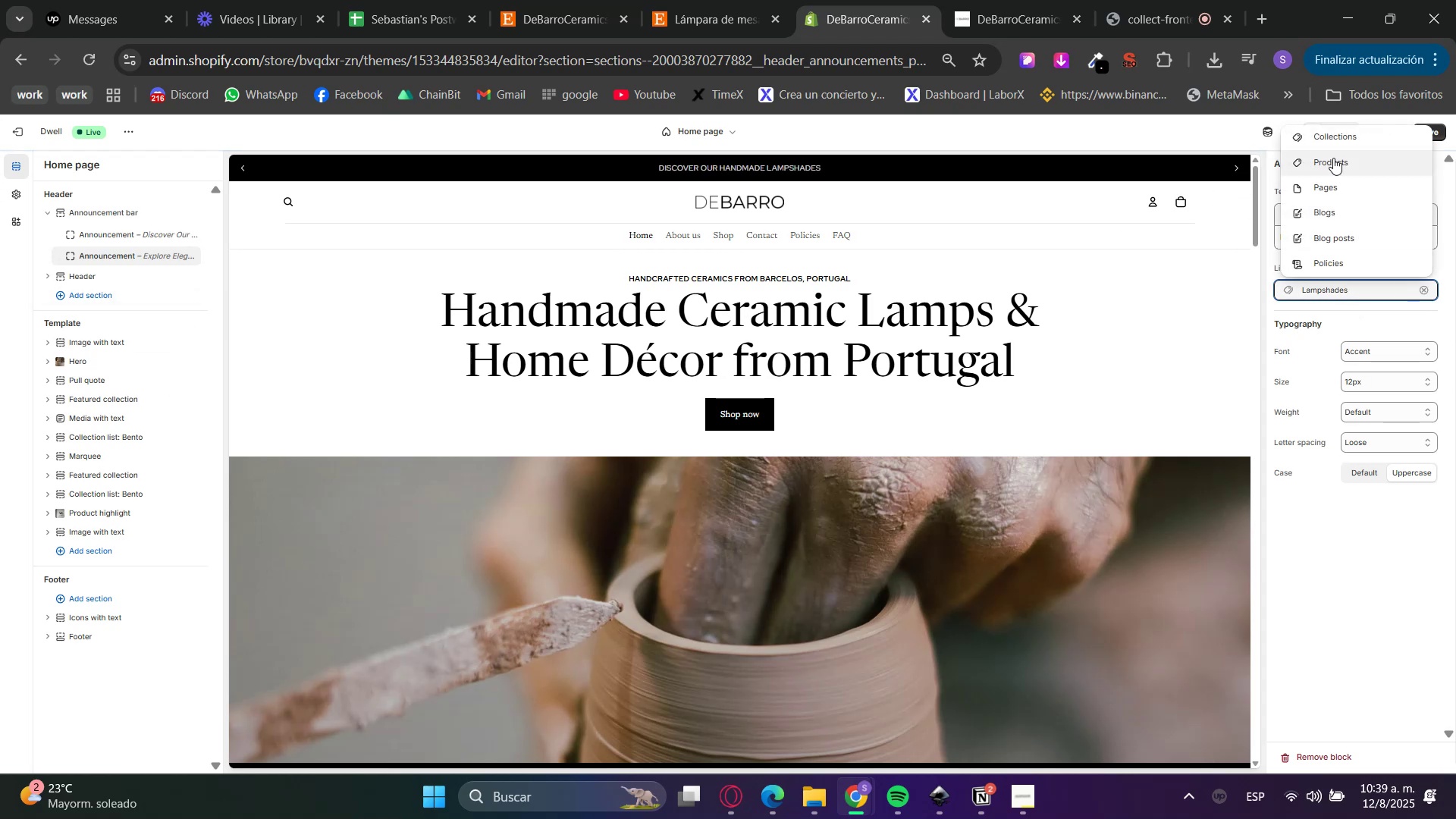 
left_click([1329, 140])
 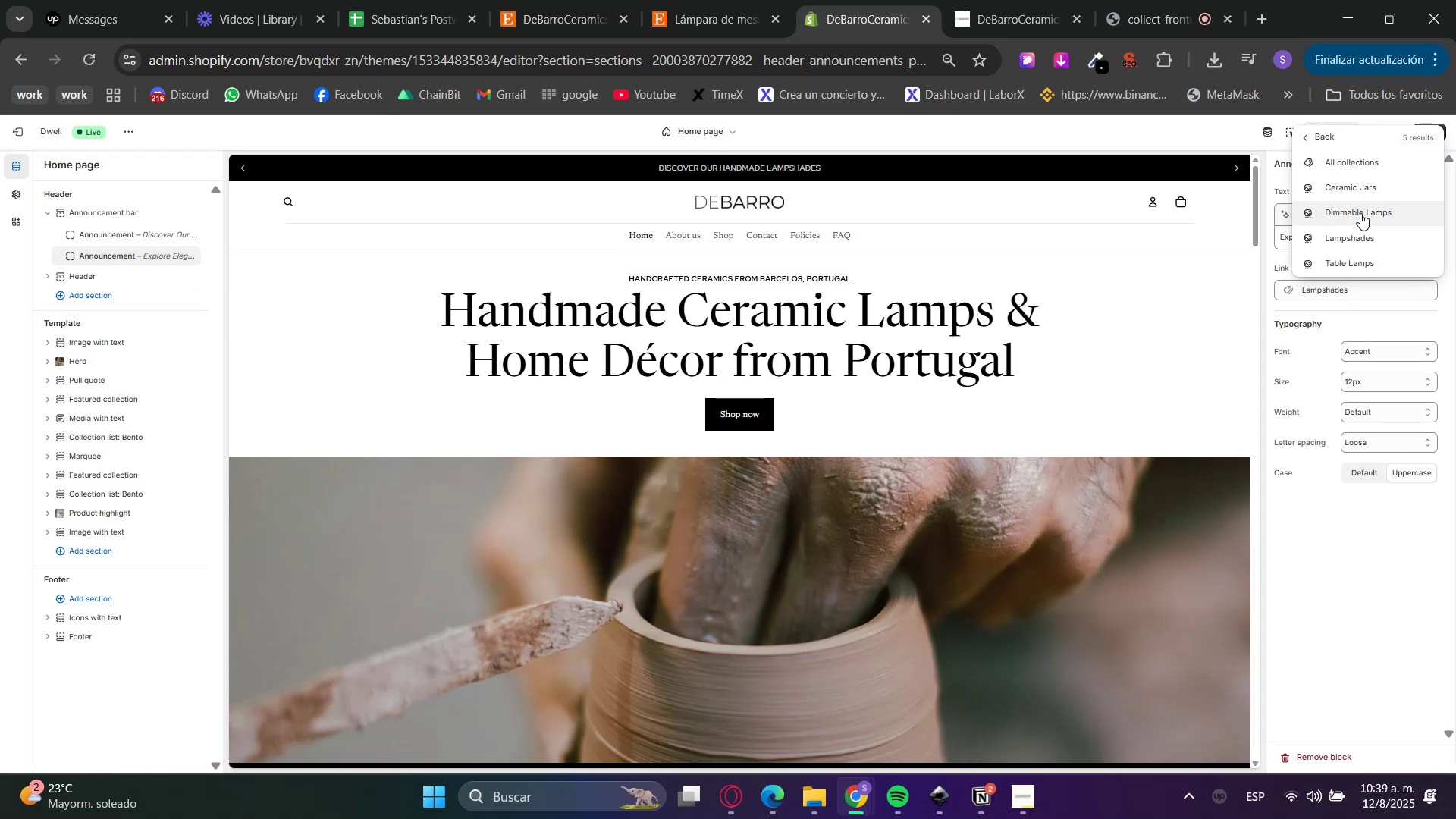 
left_click([1356, 189])
 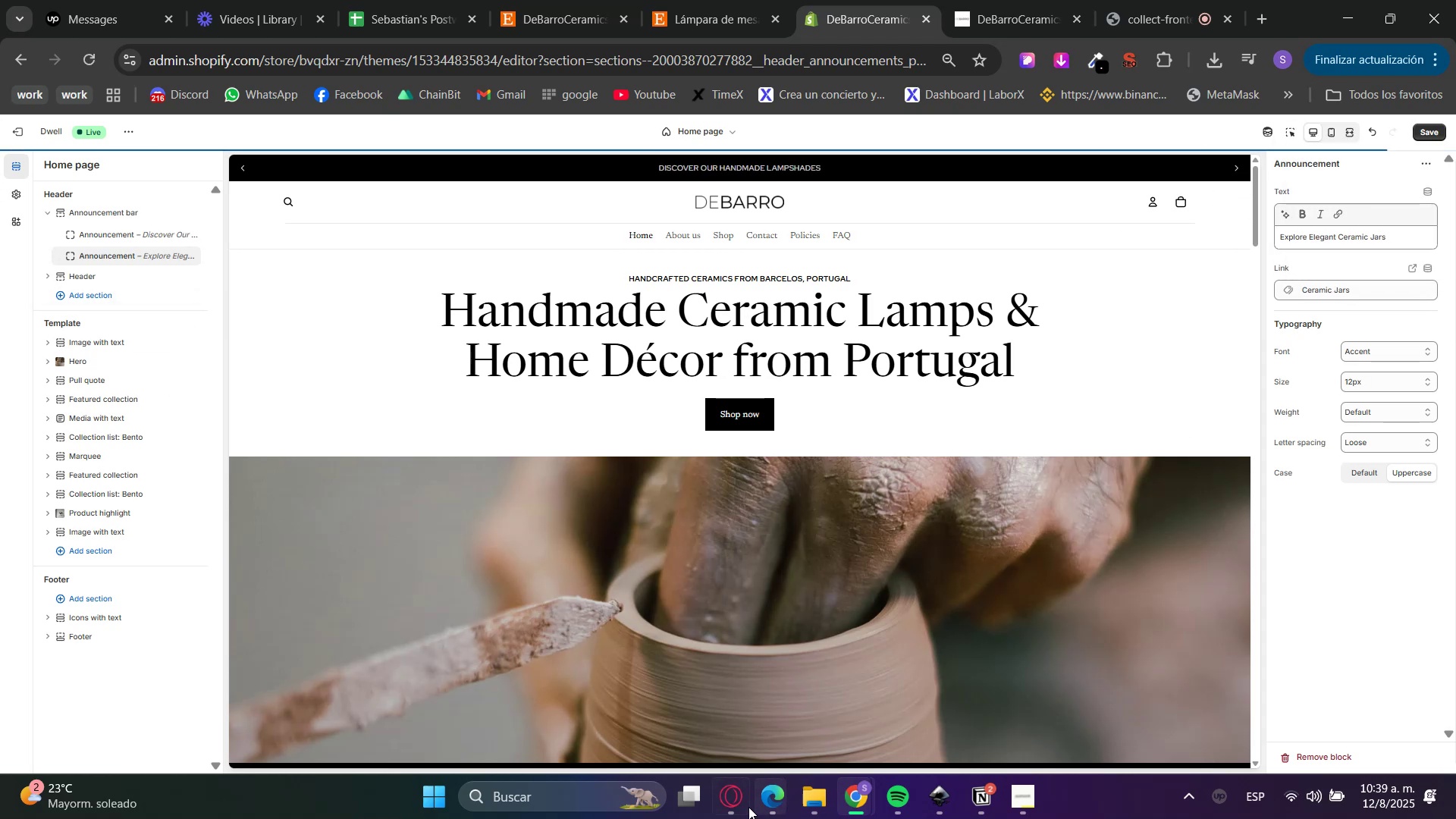 
left_click([741, 805])
 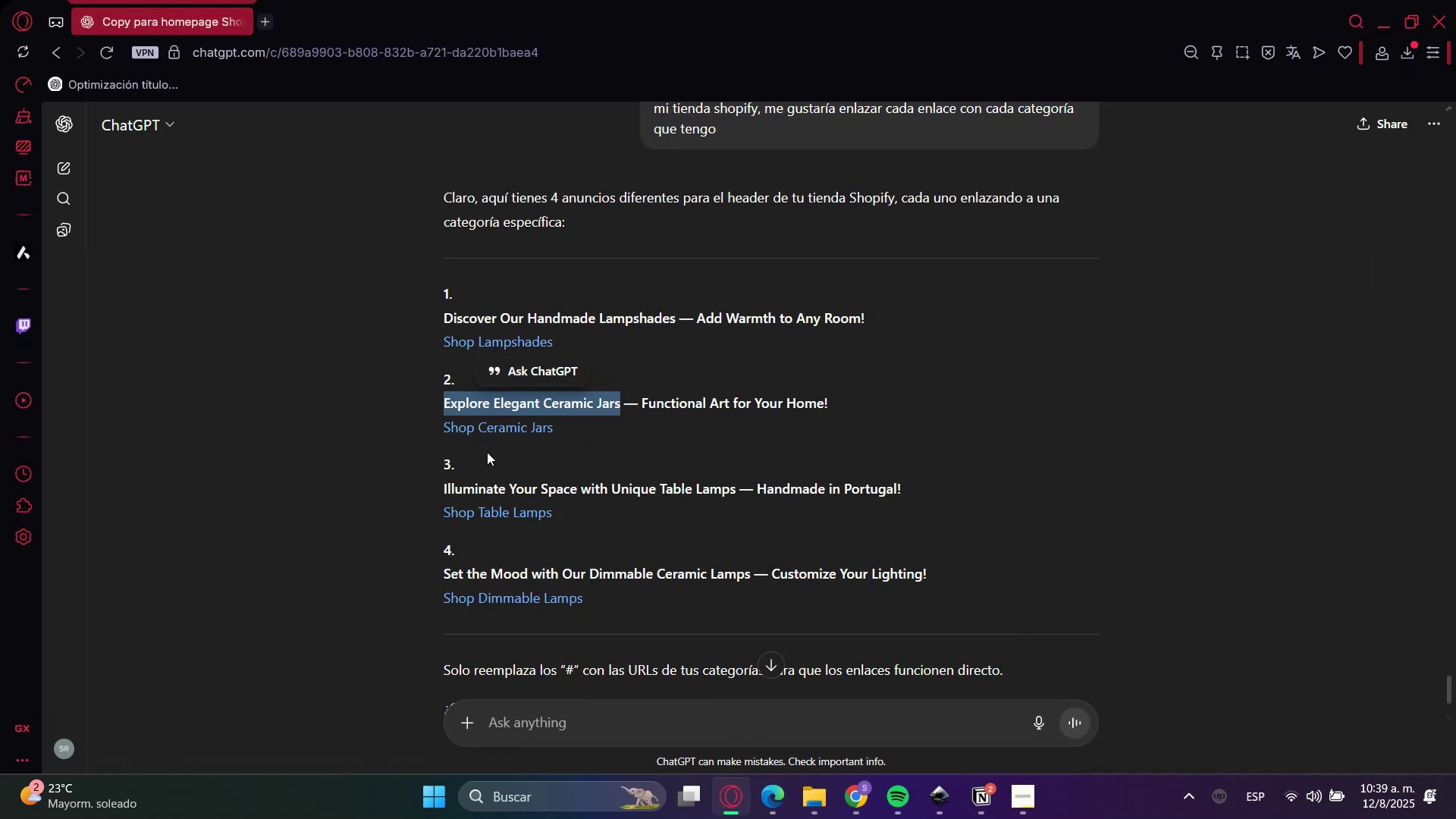 
left_click([460, 486])
 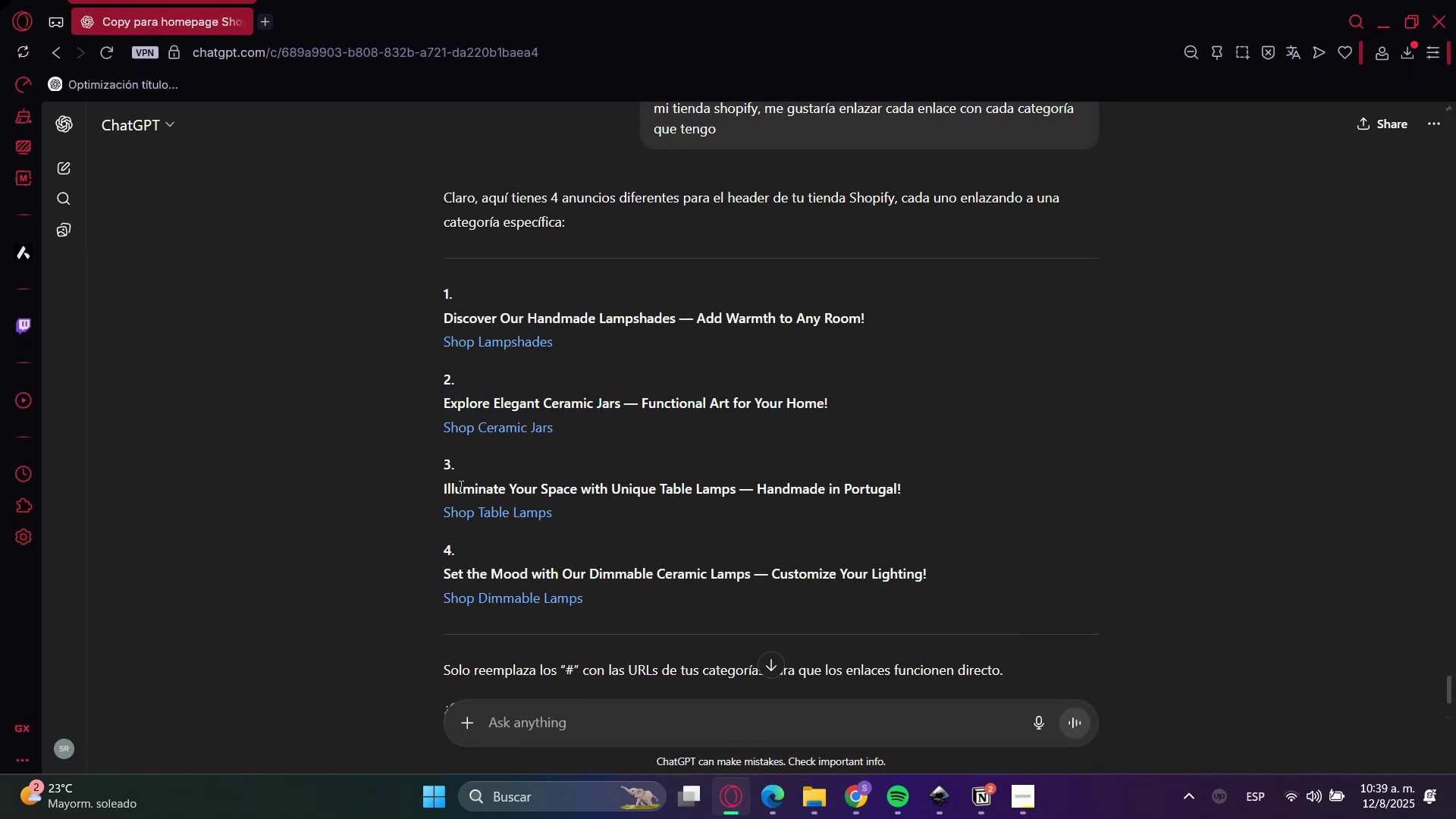 
left_click_drag(start_coordinate=[460, 486], to_coordinate=[725, 482])
 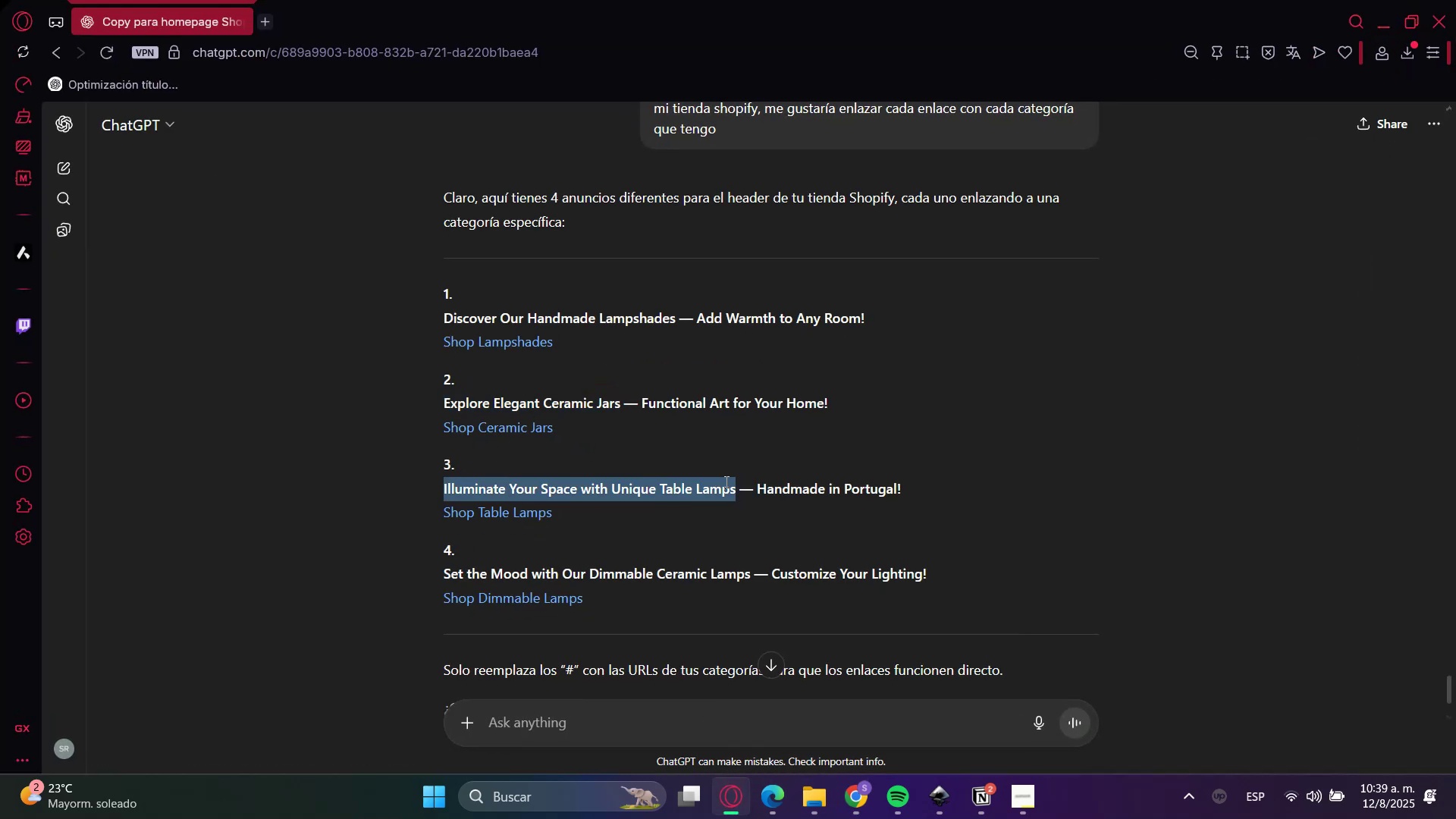 
key(Control+C)
 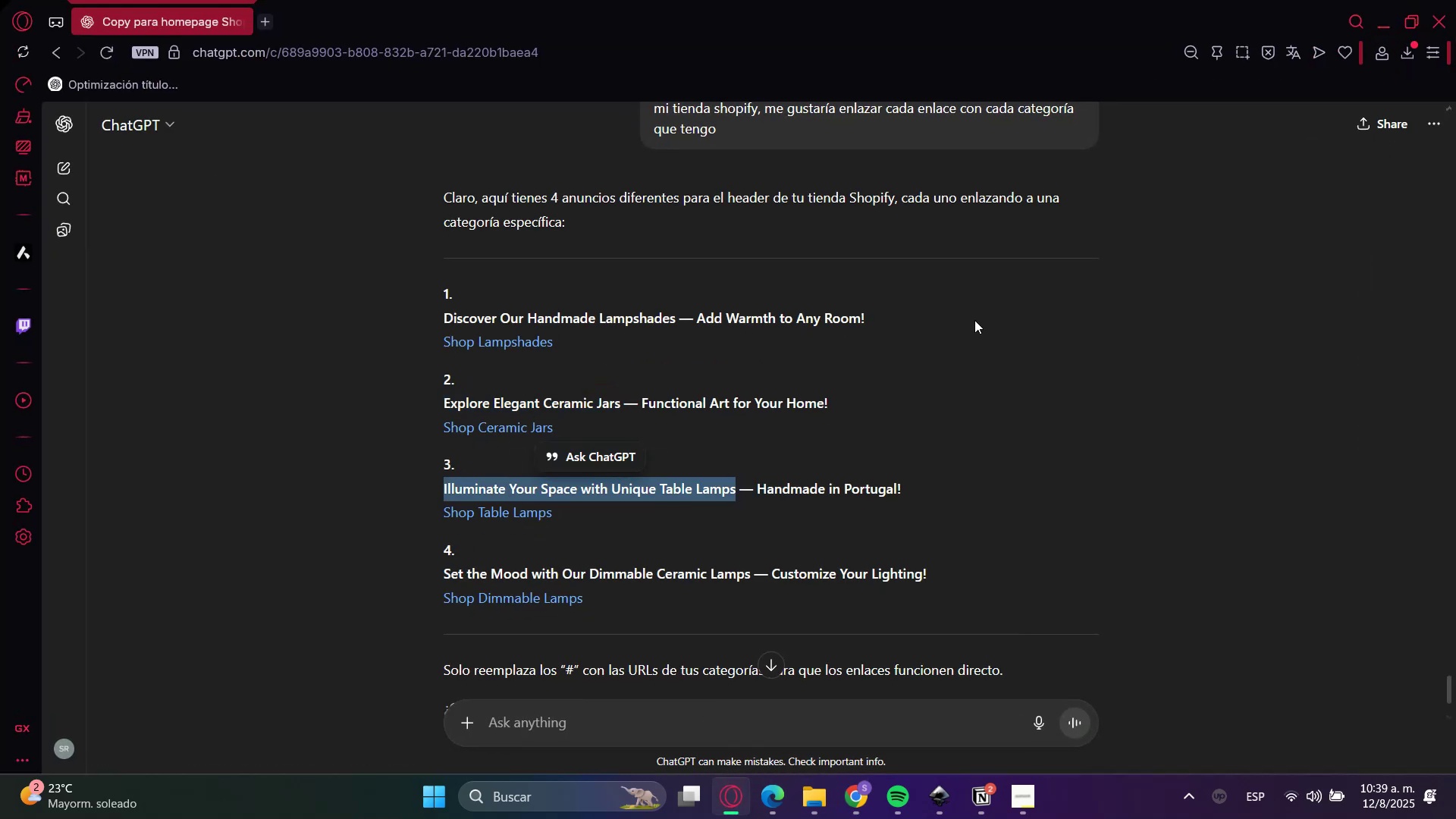 
key(Control+C)
 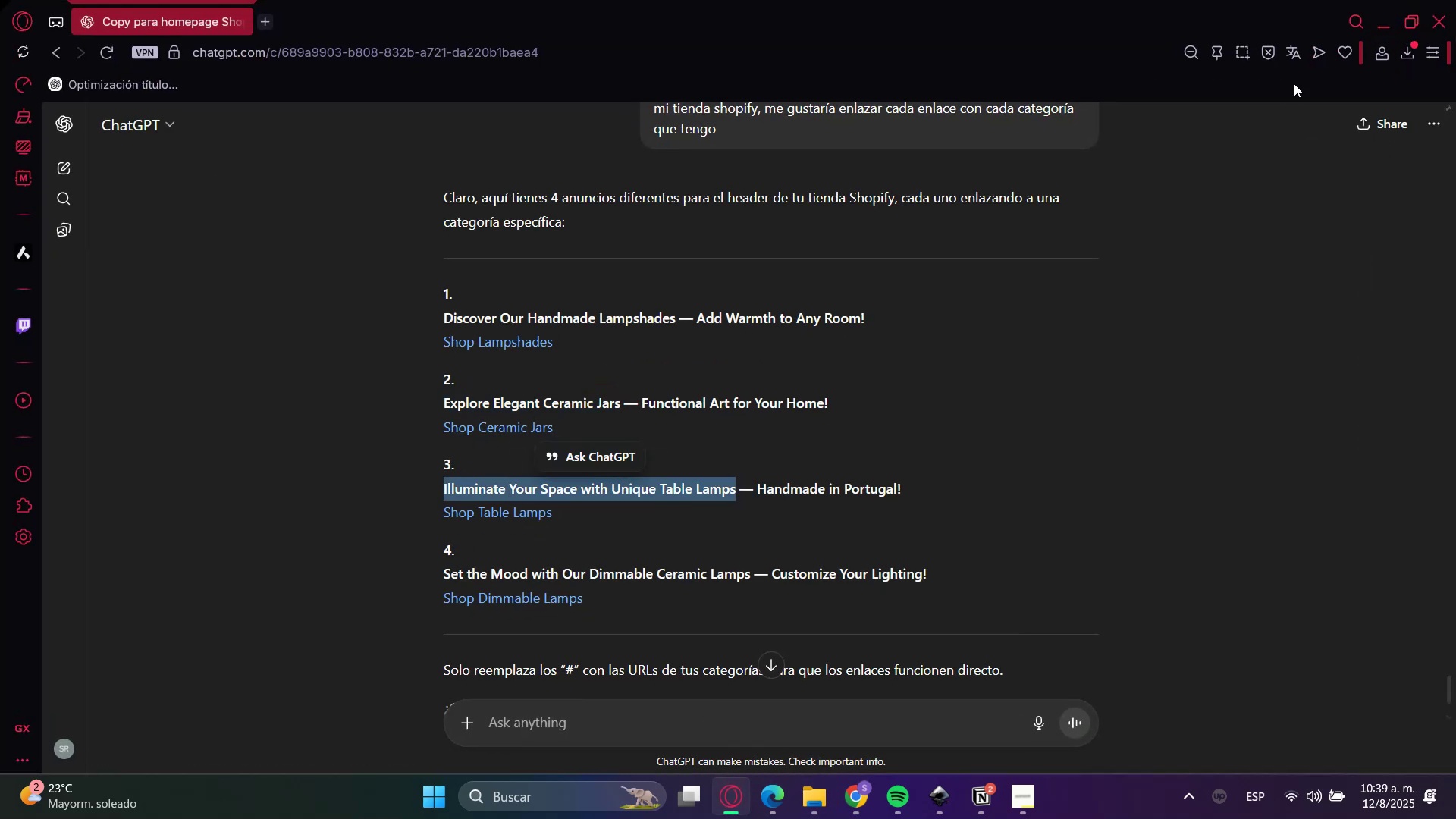 
key(Control+C)
 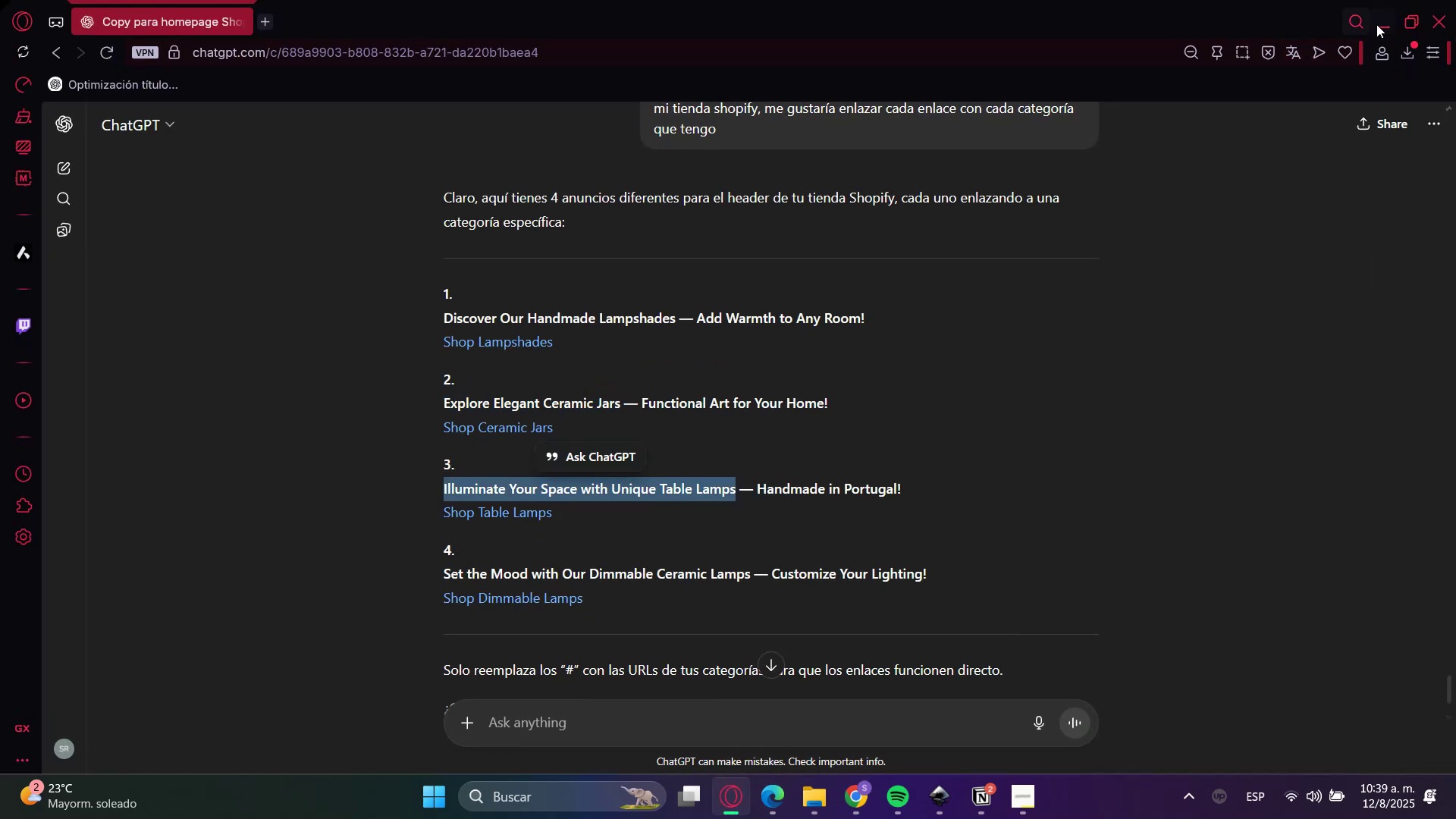 
left_click([1377, 24])
 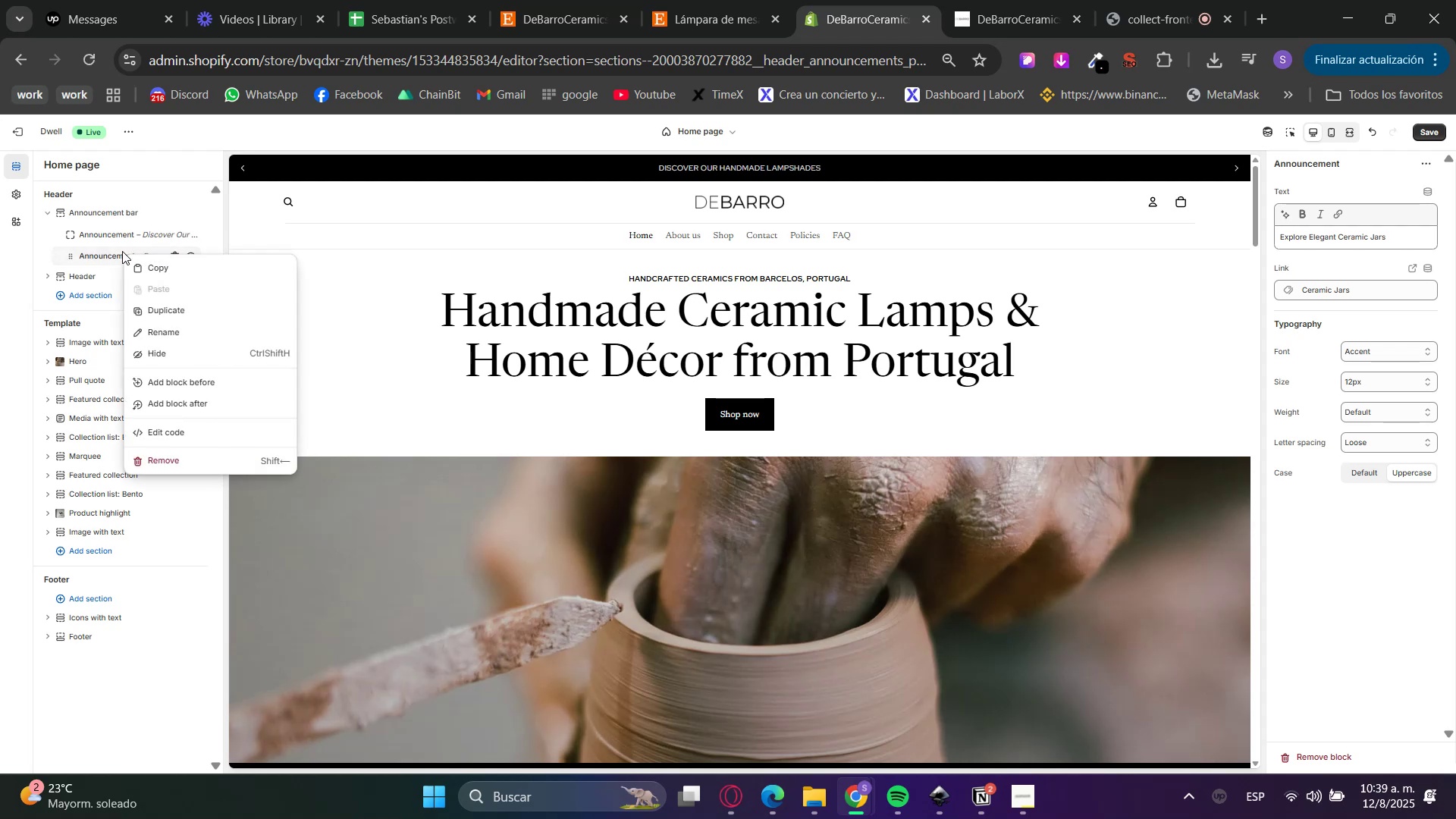 
left_click([168, 306])
 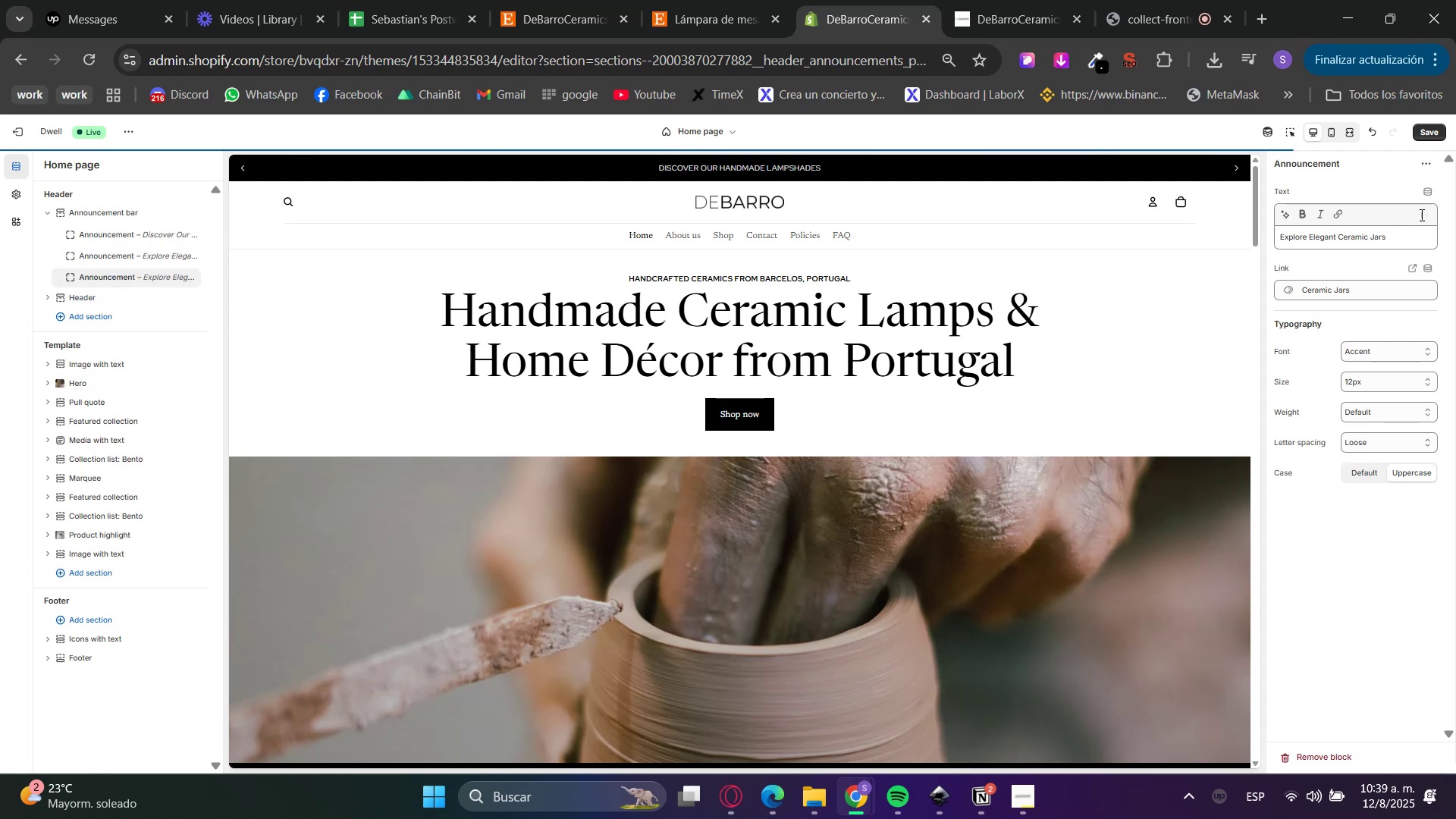 
left_click_drag(start_coordinate=[1408, 234], to_coordinate=[1218, 237])
 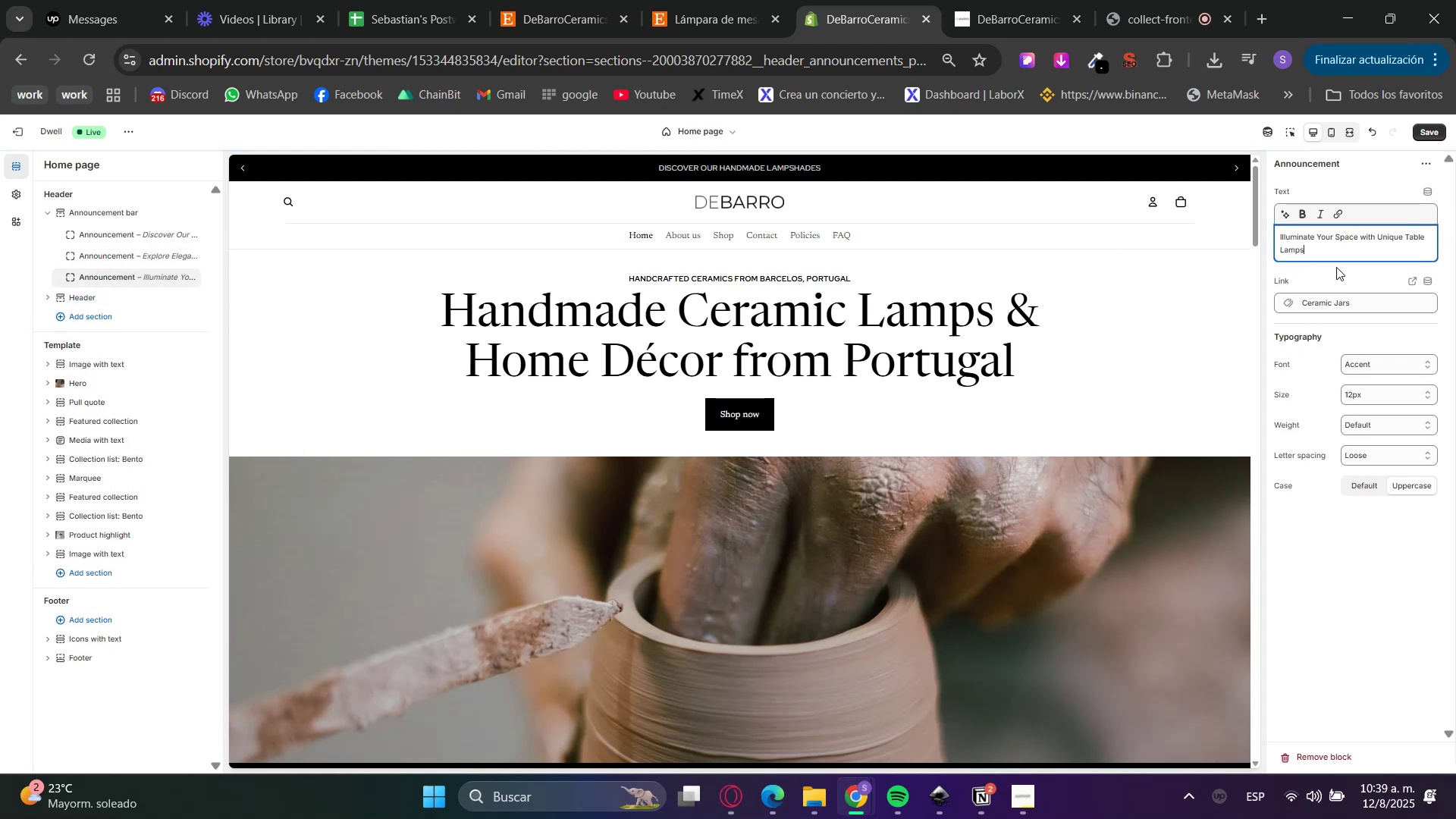 
key(Control+V)
 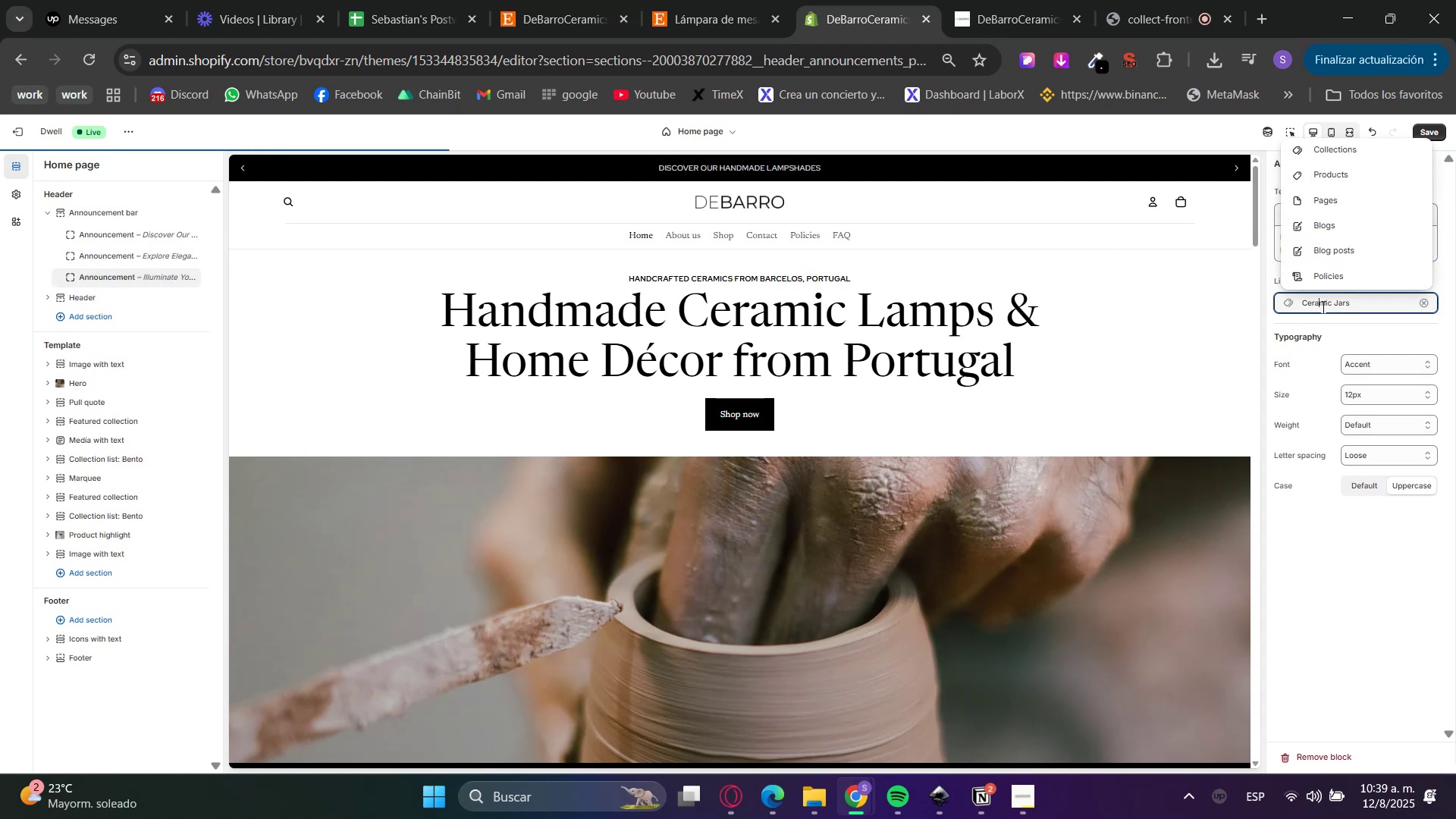 
left_click([1337, 142])
 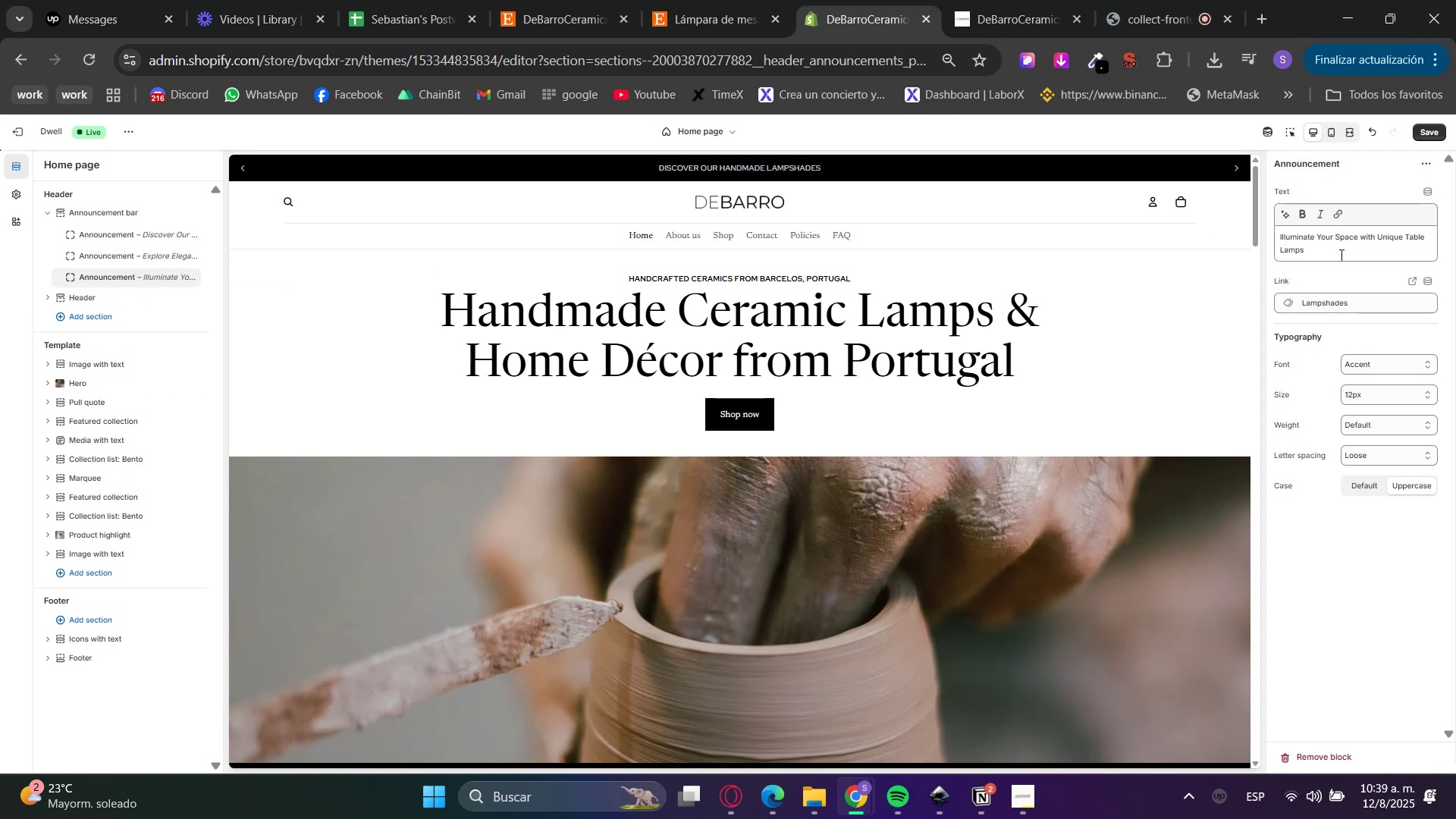 
left_click([1358, 307])
 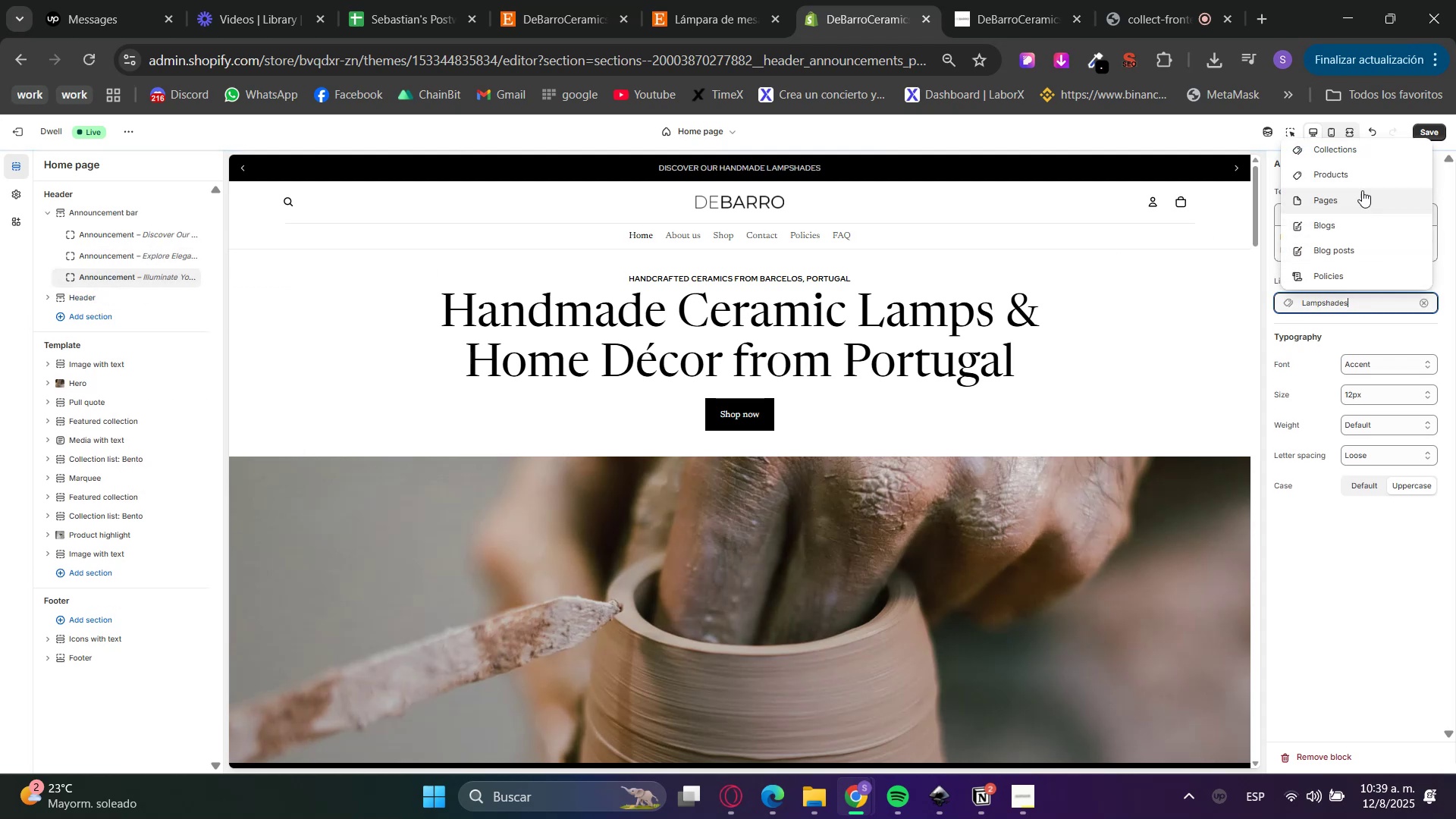 
left_click_drag(start_coordinate=[1348, 161], to_coordinate=[1347, 154])
 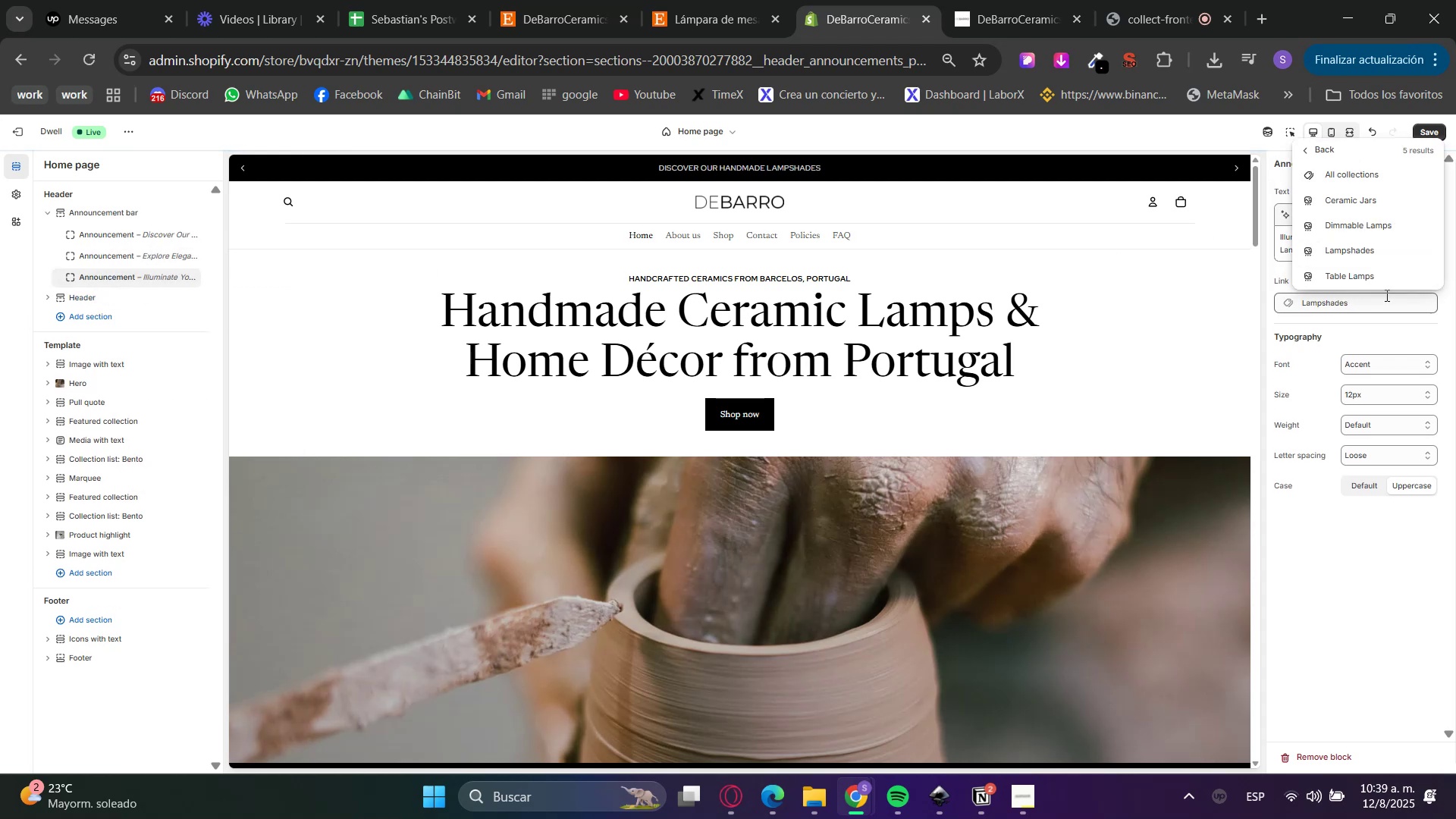 
left_click([1370, 266])
 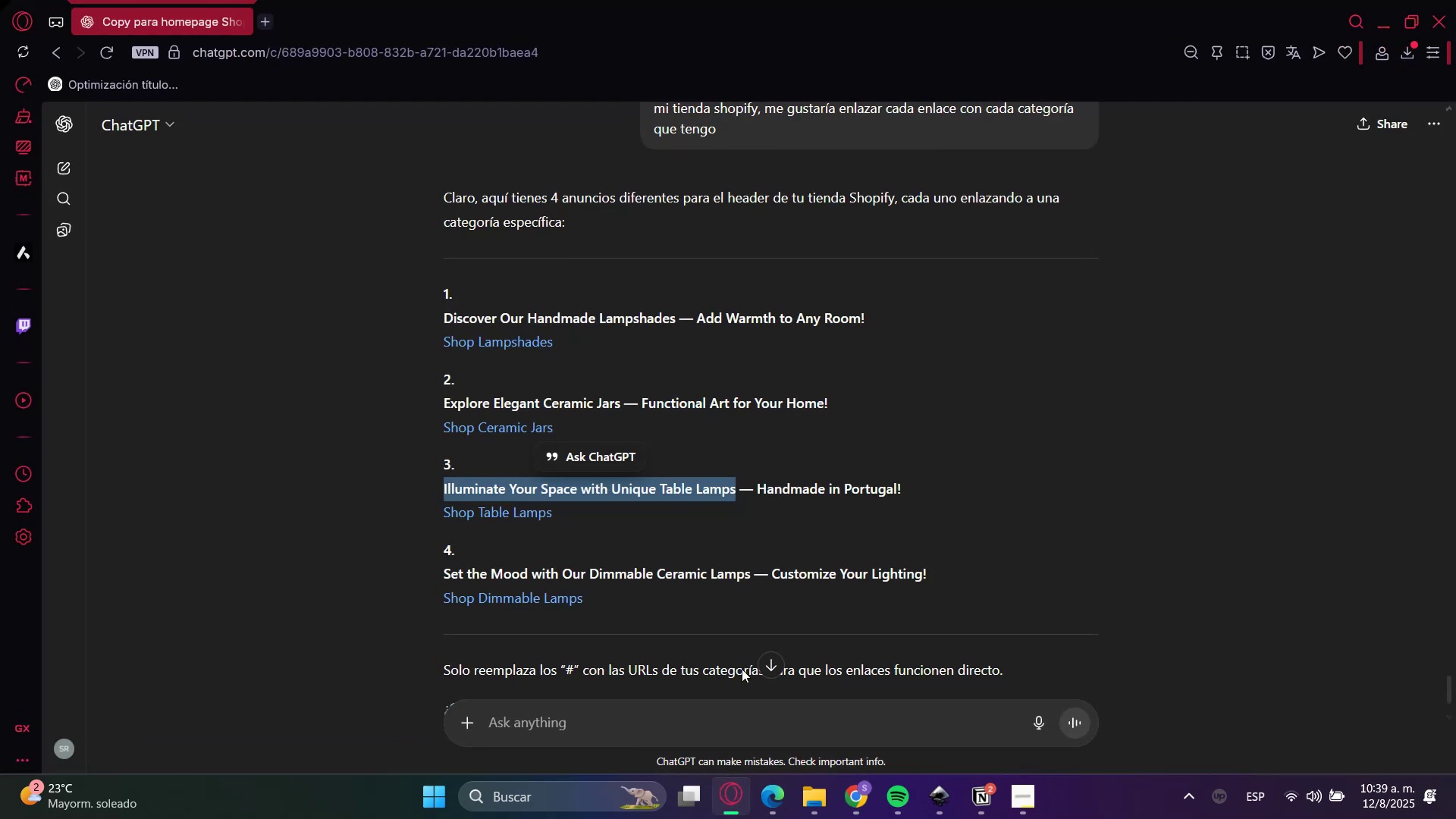 
left_click([448, 576])
 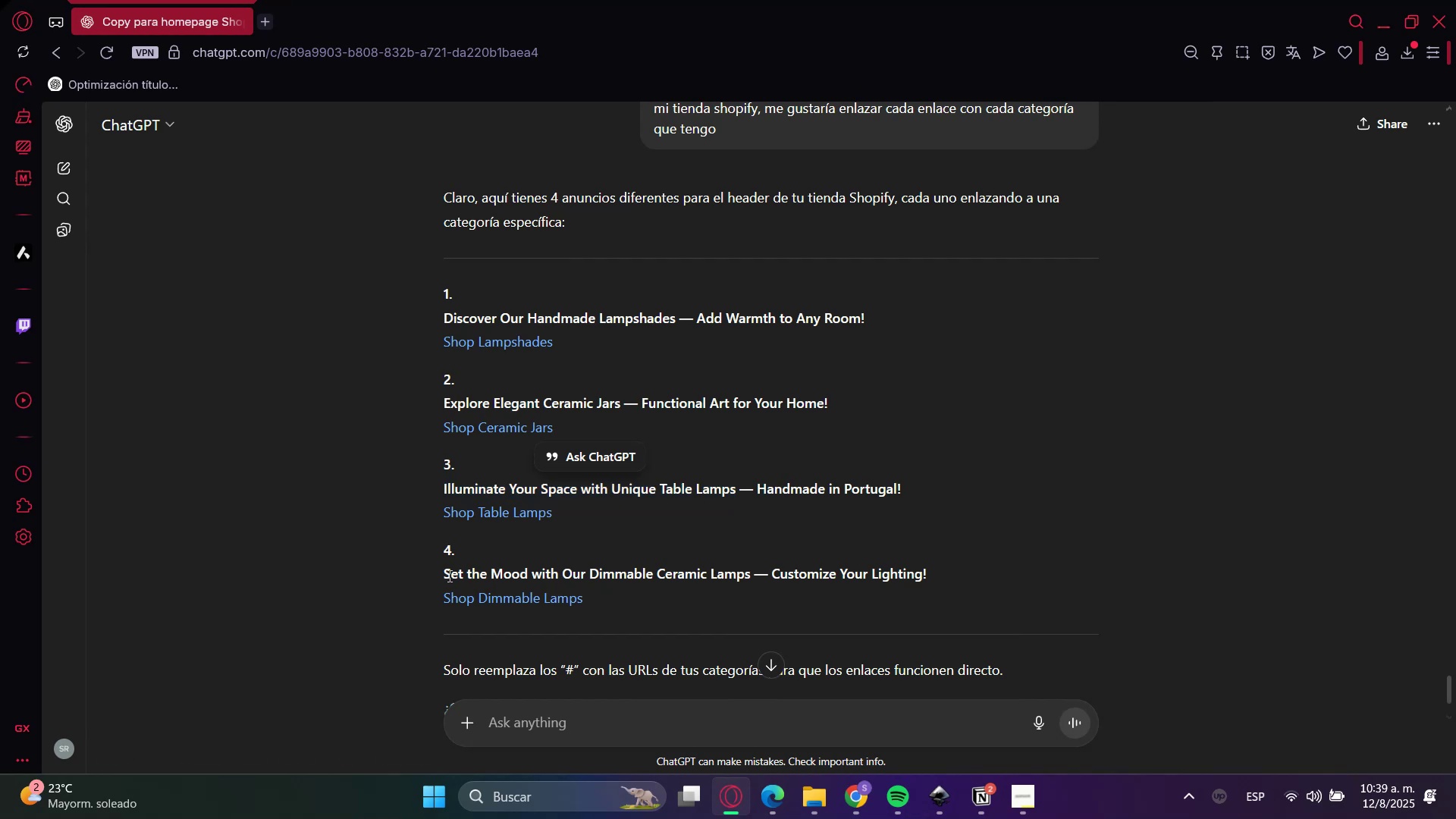 
left_click_drag(start_coordinate=[448, 576], to_coordinate=[719, 574])
 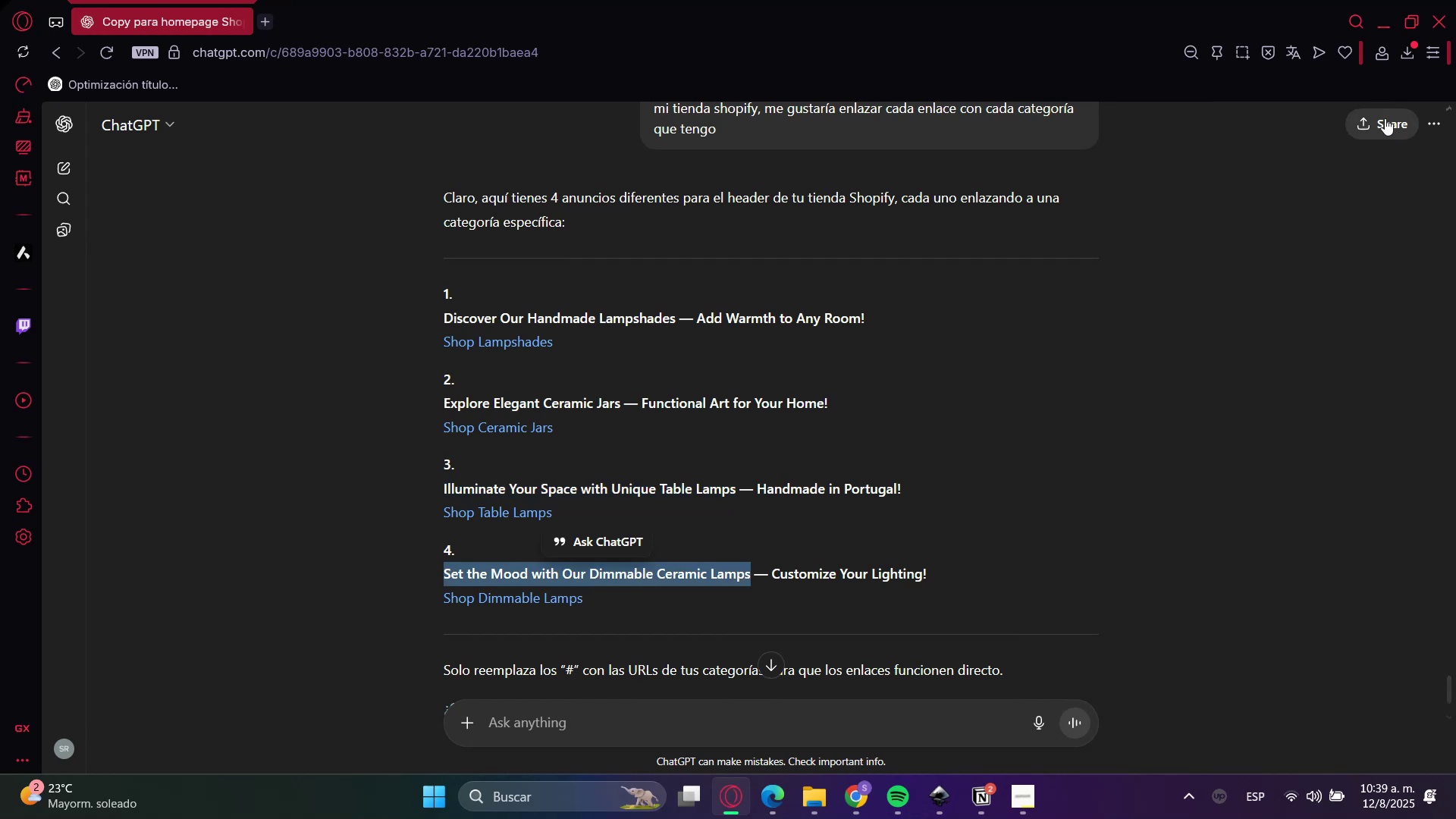 
key(Control+C)
 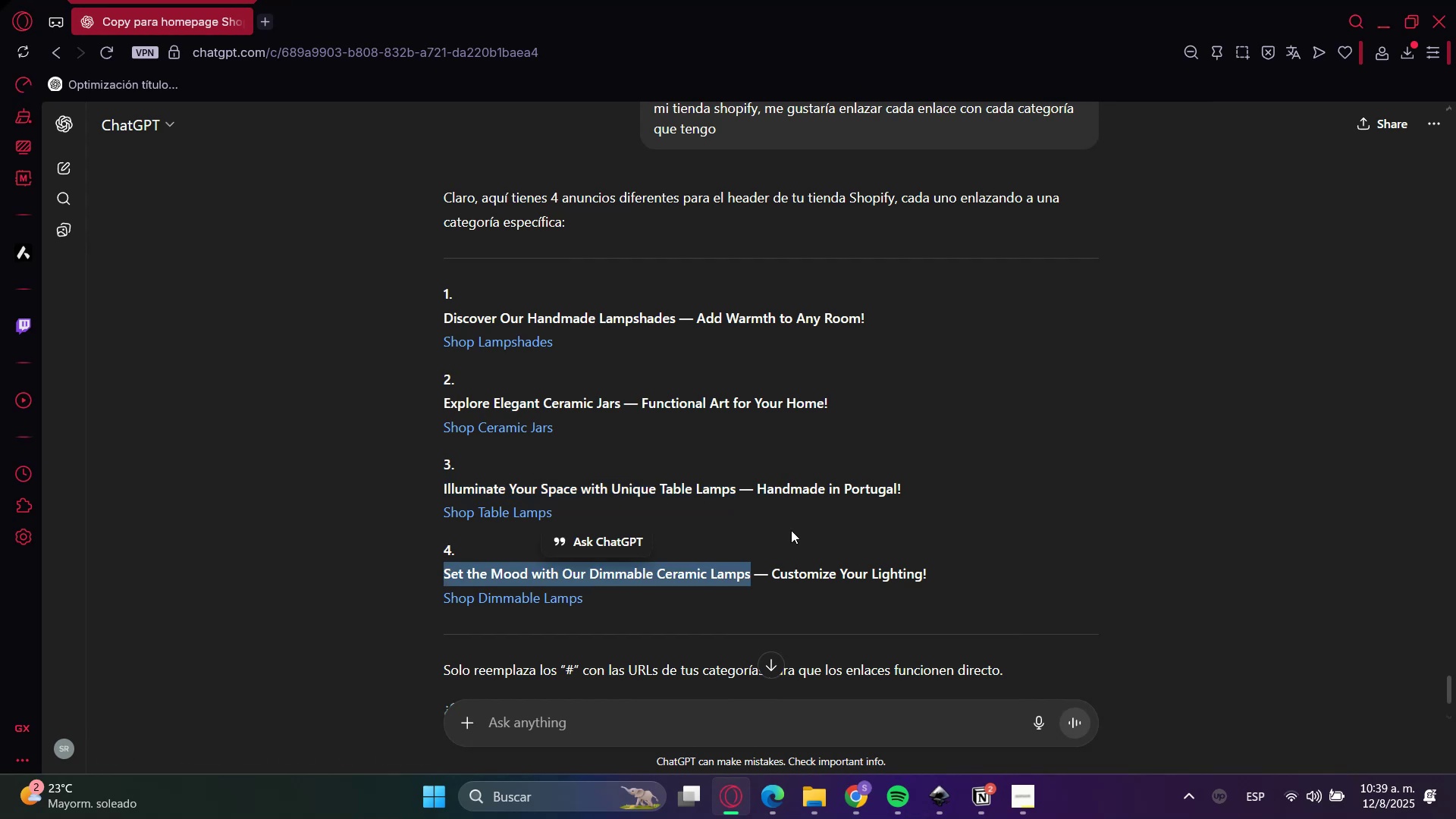 
key(Control+C)
 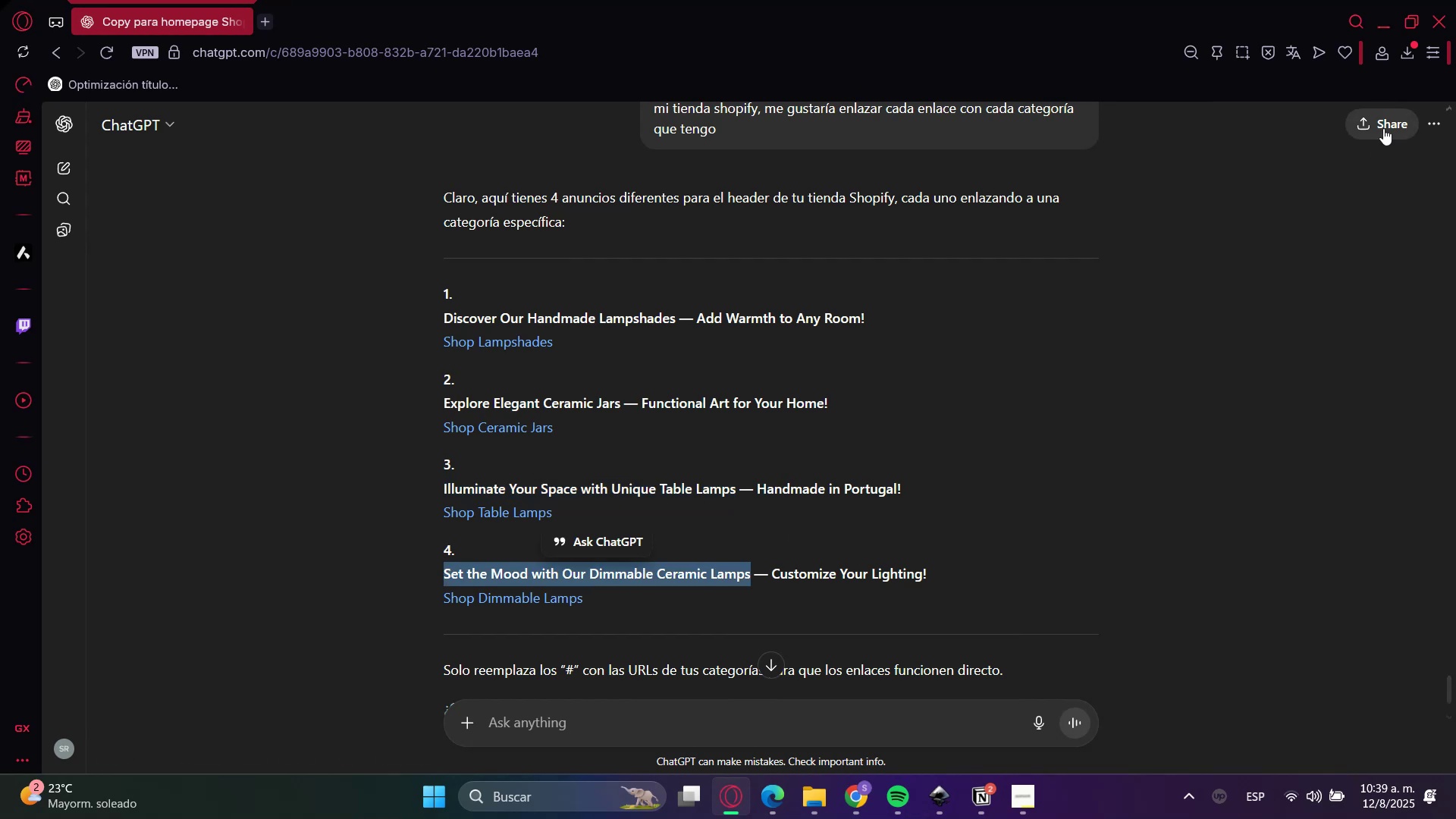 
key(Control+C)
 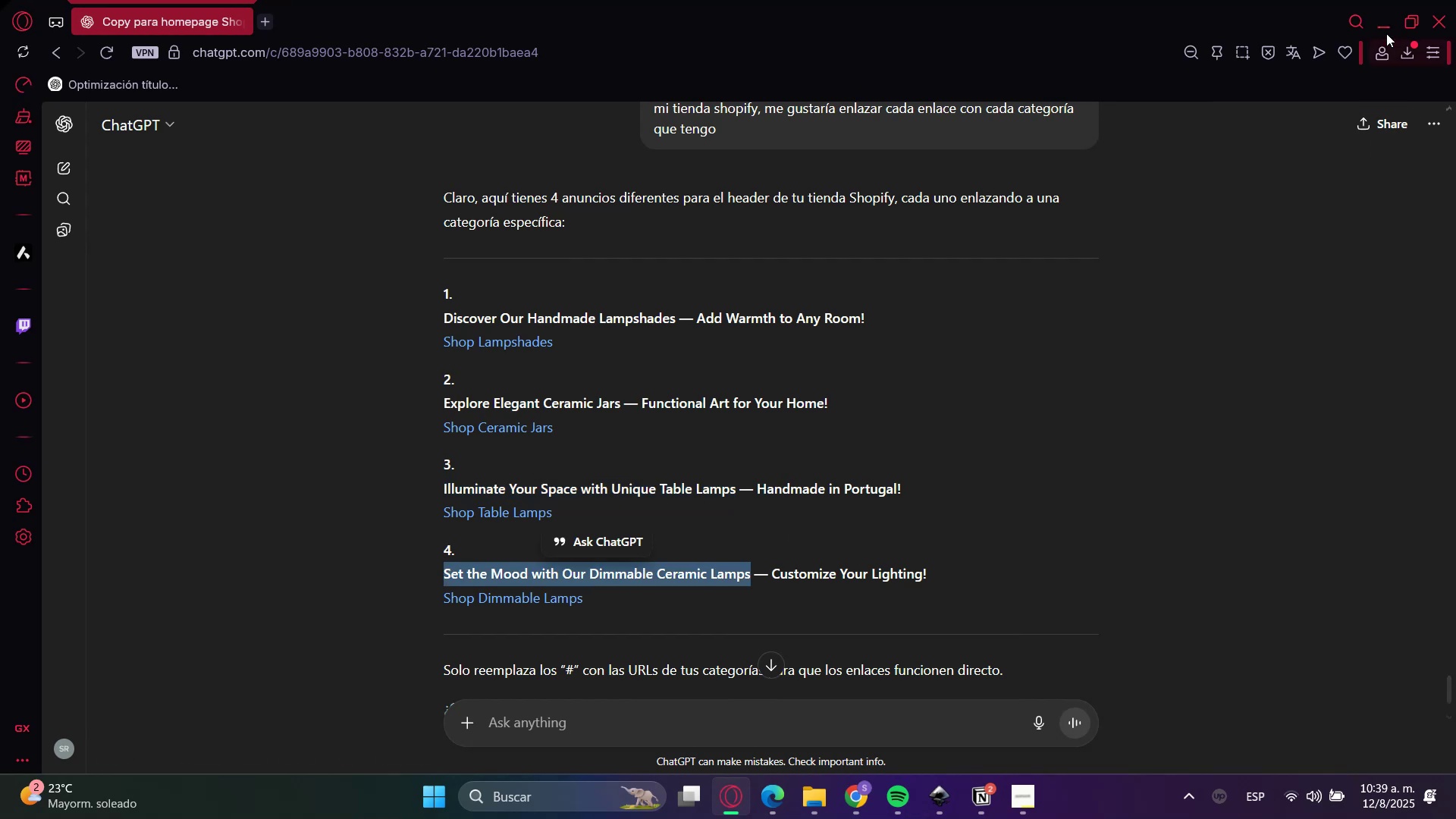 
left_click([1392, 12])
 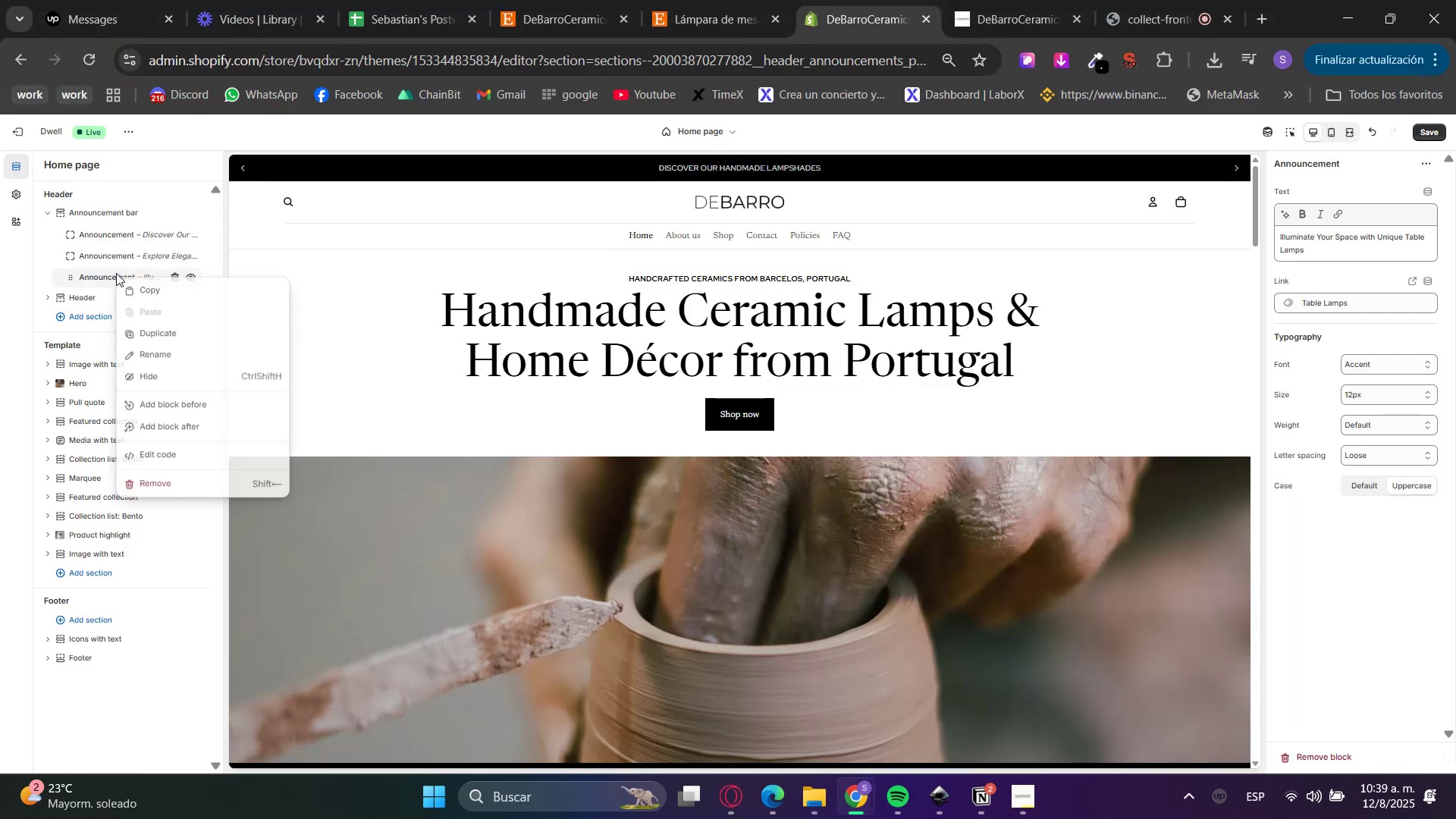 
left_click([149, 333])
 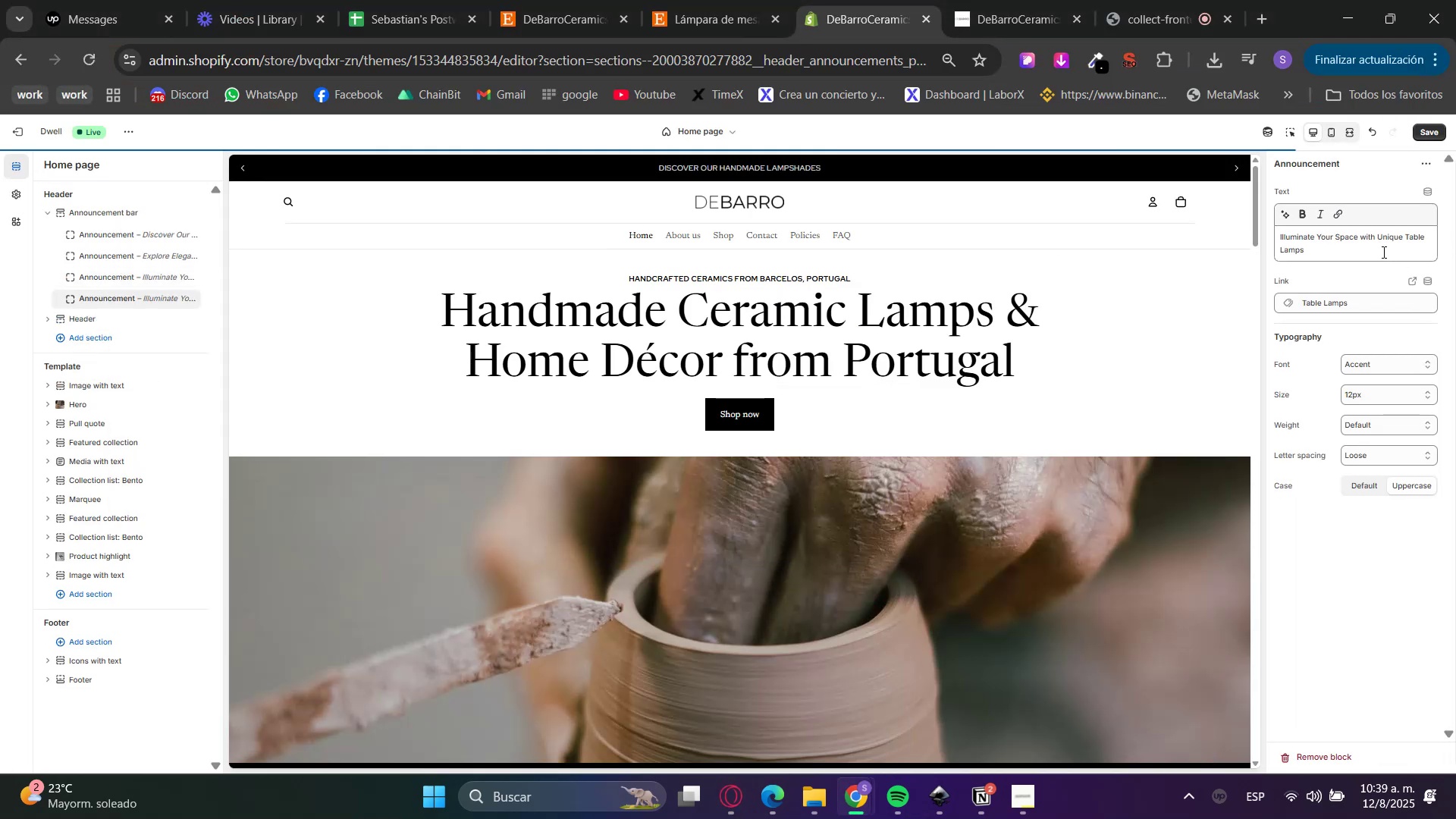 
left_click_drag(start_coordinate=[1360, 252], to_coordinate=[1223, 222])
 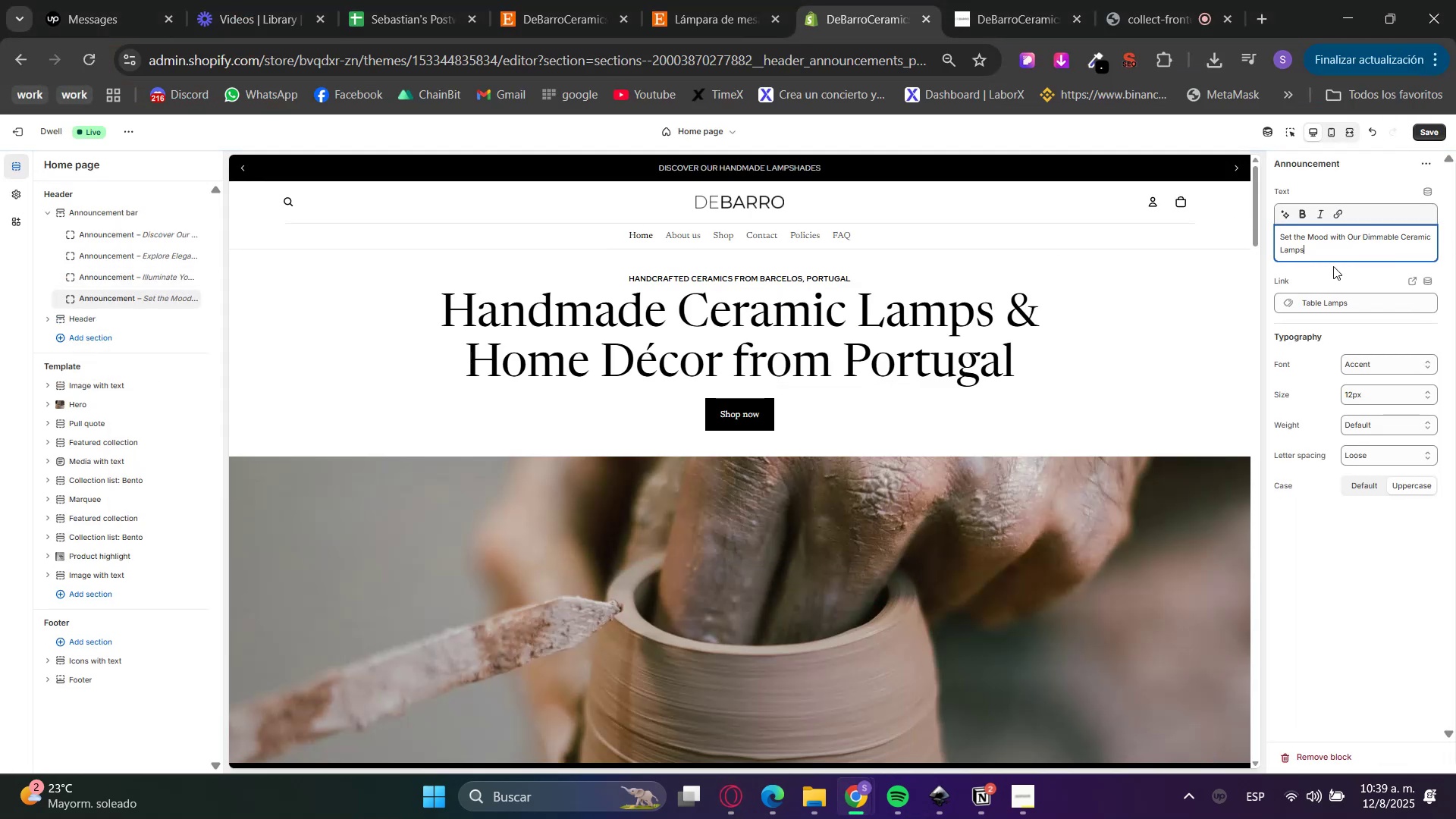 
key(Control+V)
 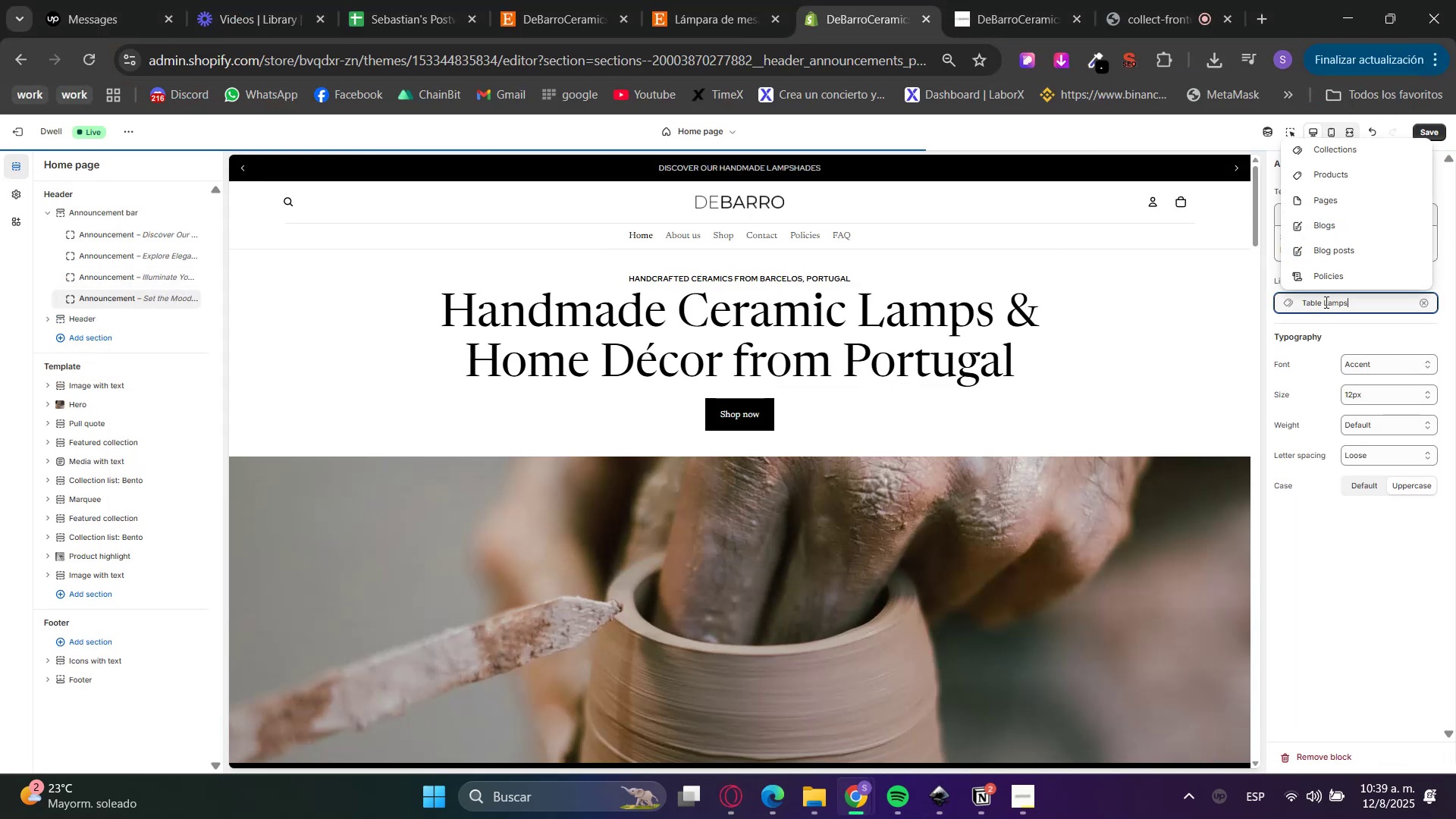 
left_click([1338, 149])
 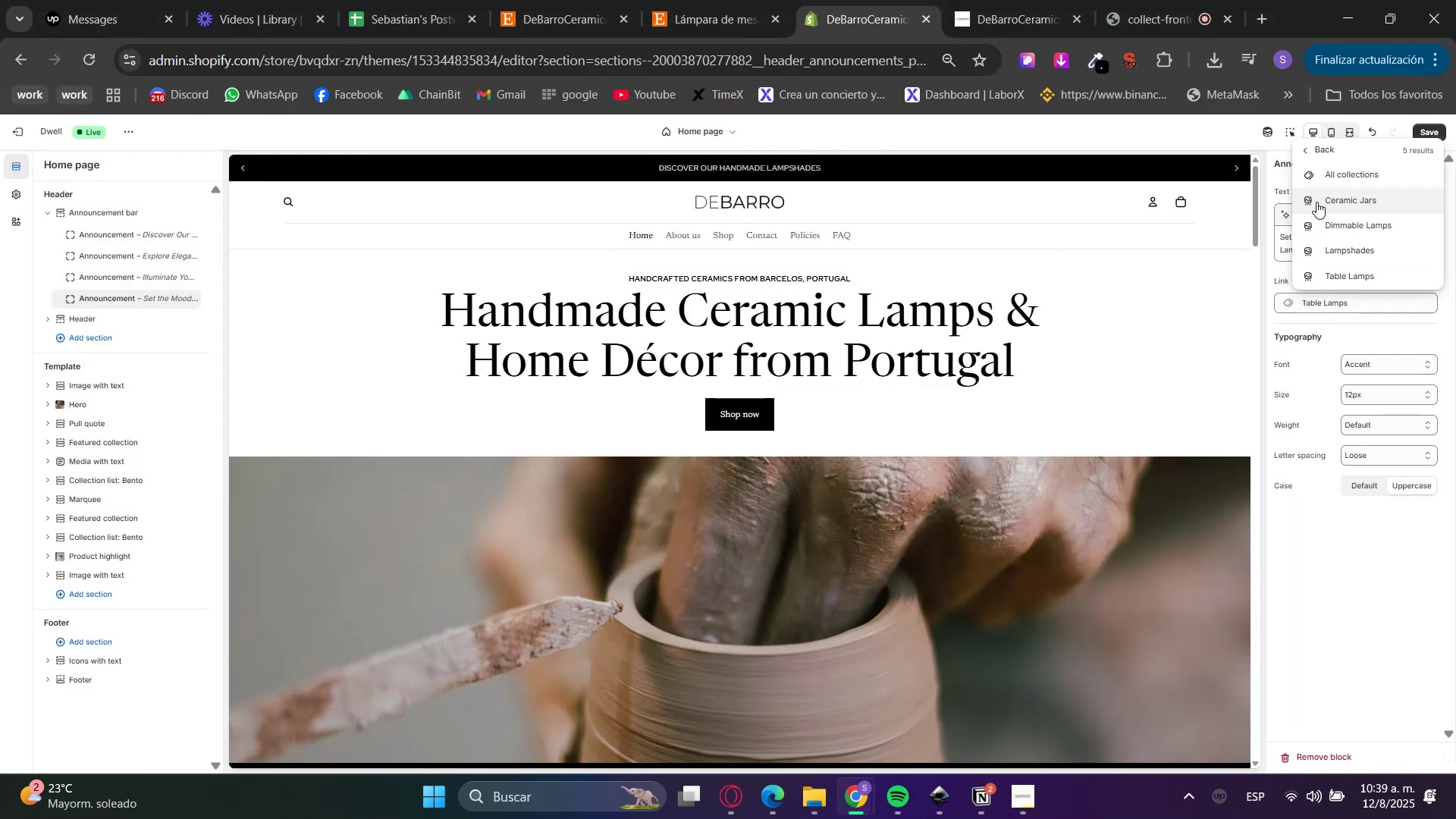 
key(MediaTrackNext)
 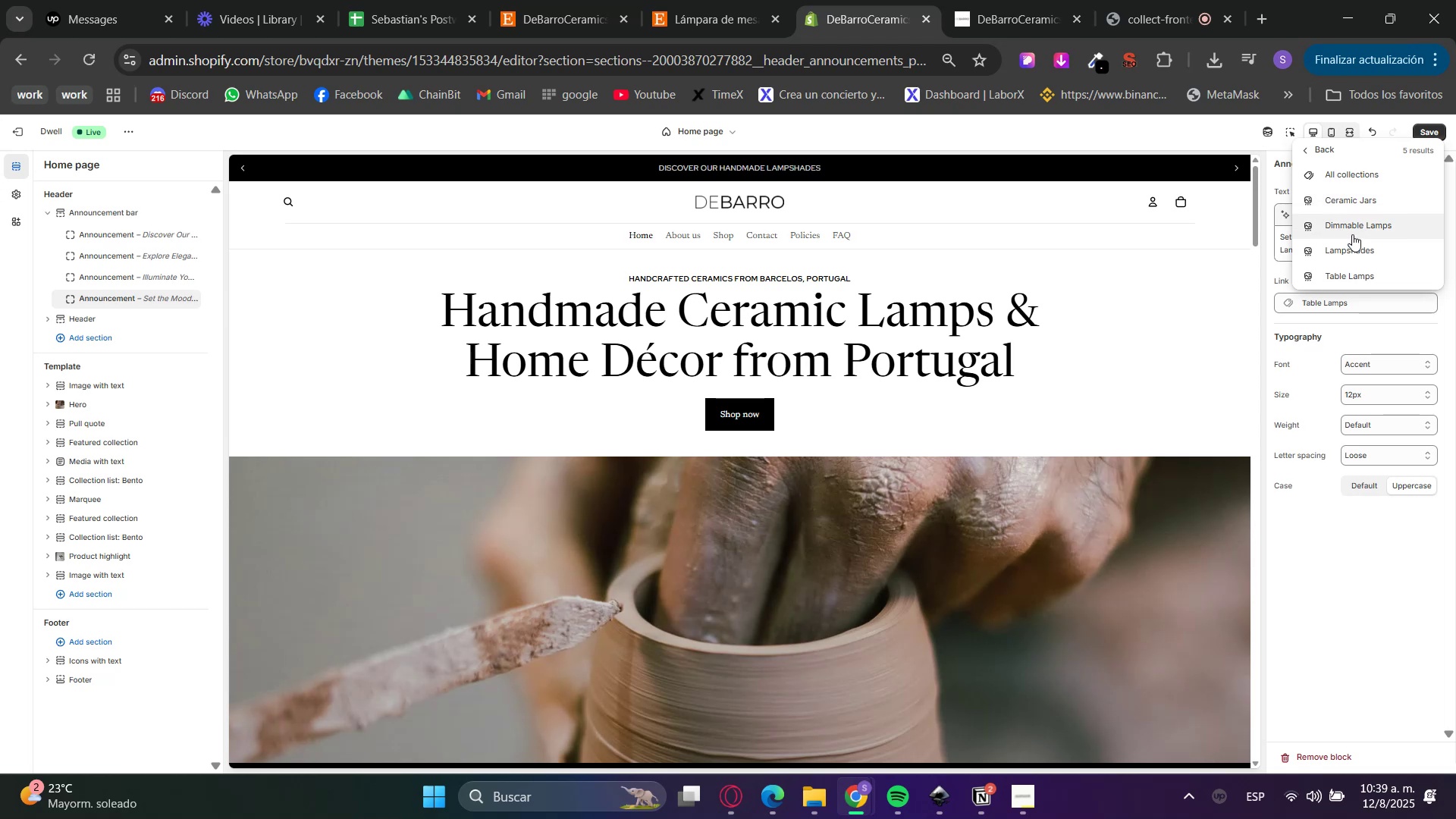 
left_click([1354, 199])
 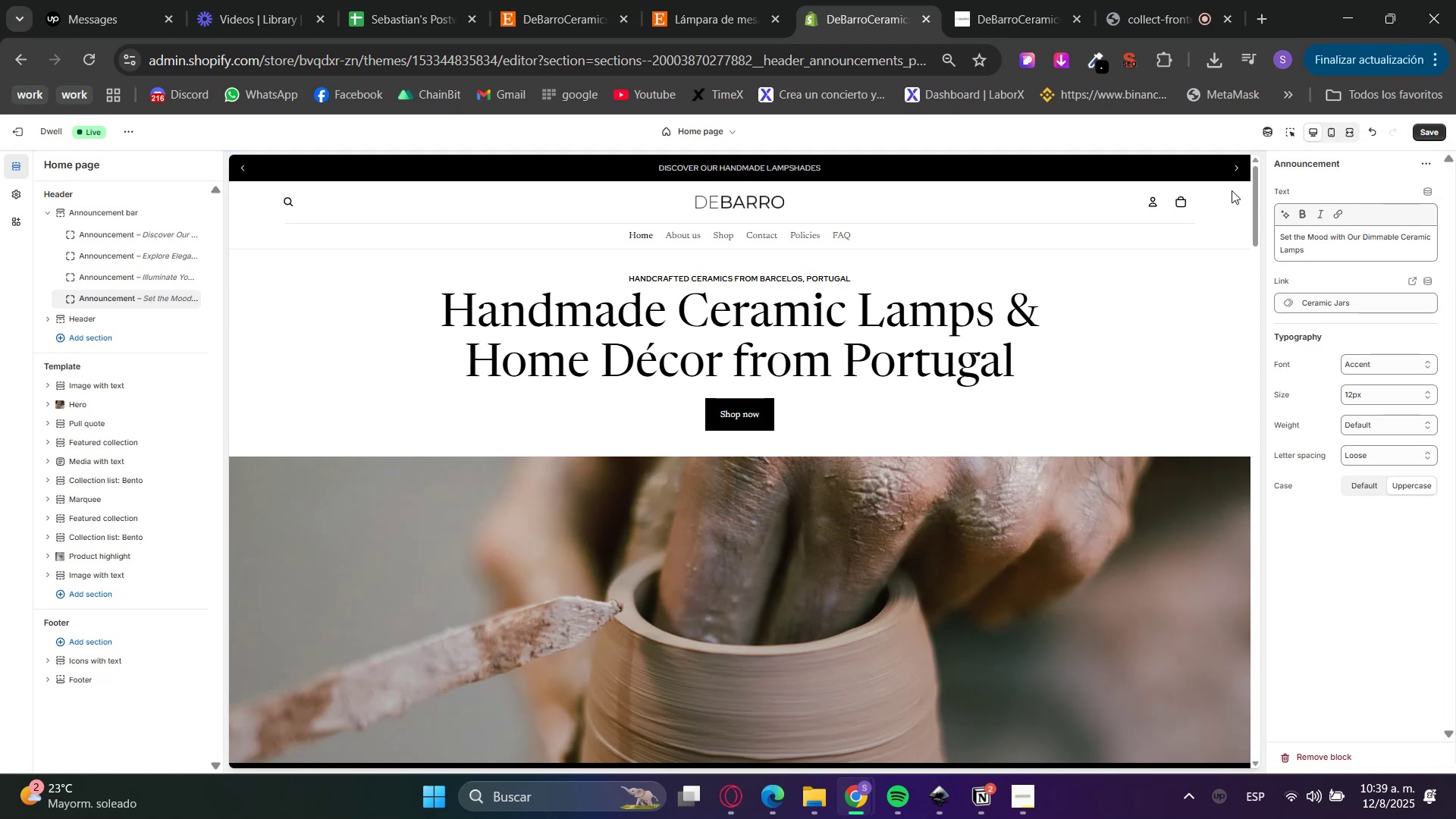 
left_click([1238, 165])
 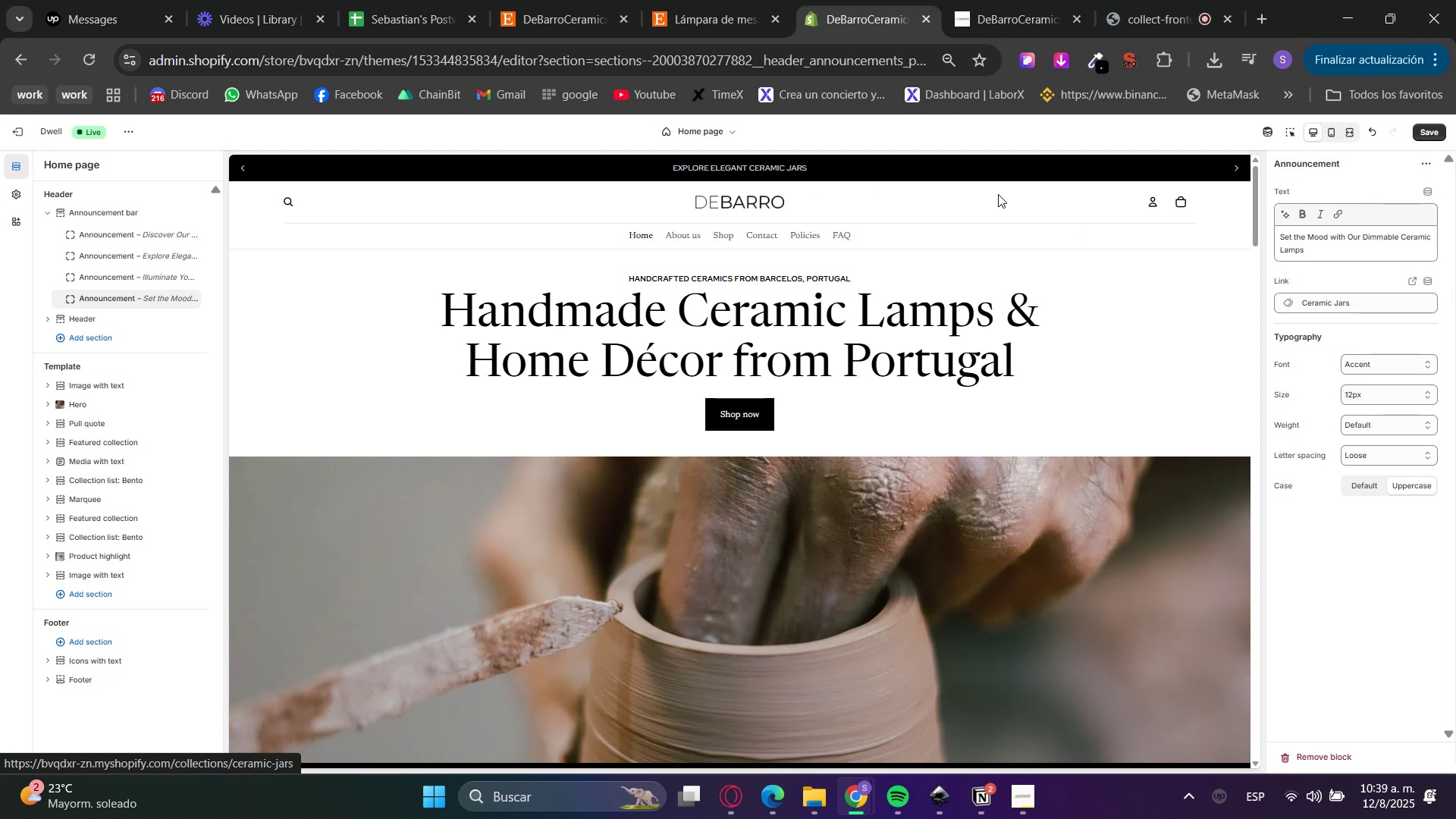 
left_click([1238, 168])
 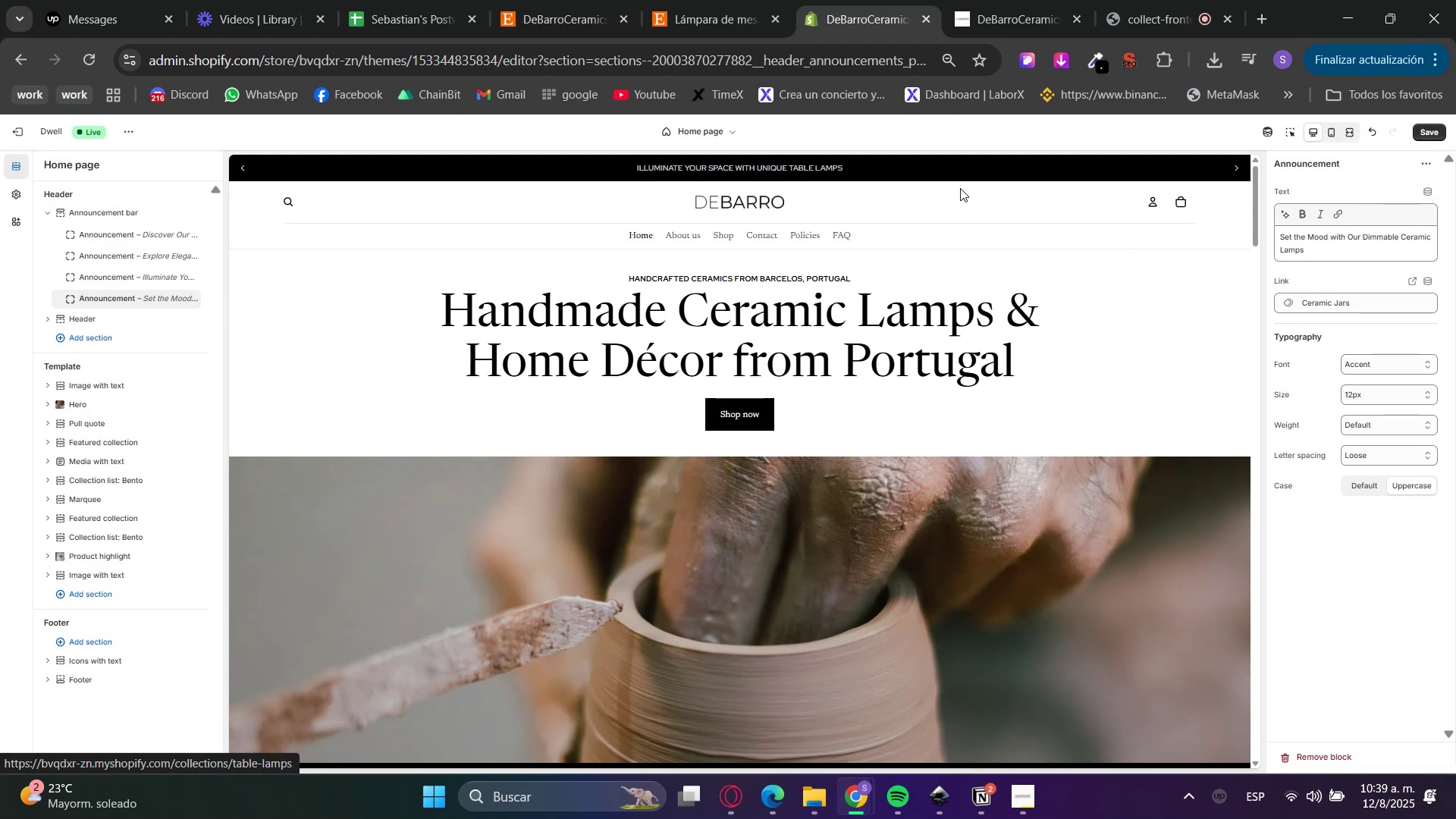 
left_click([1228, 167])
 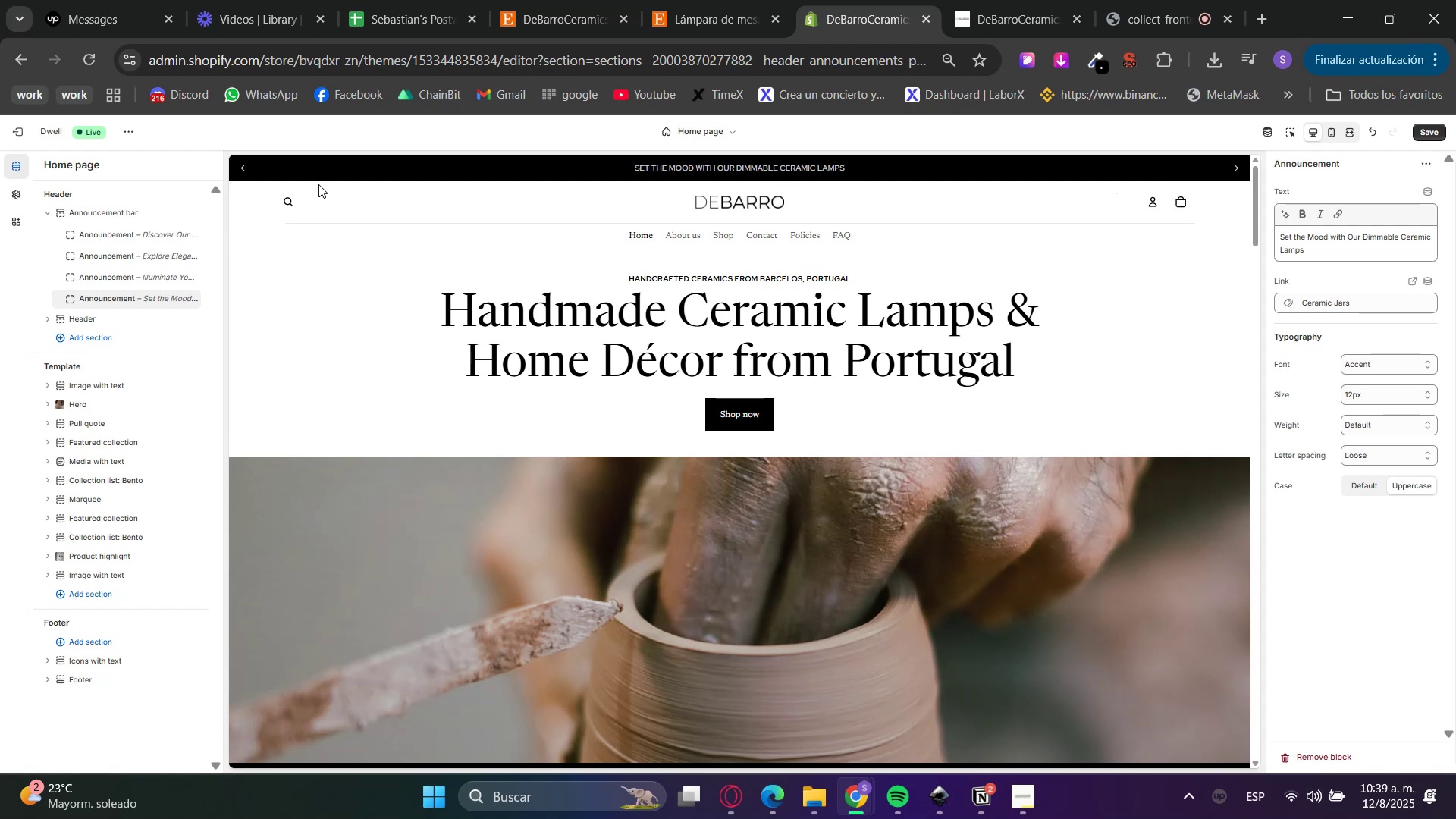 
double_click([240, 165])
 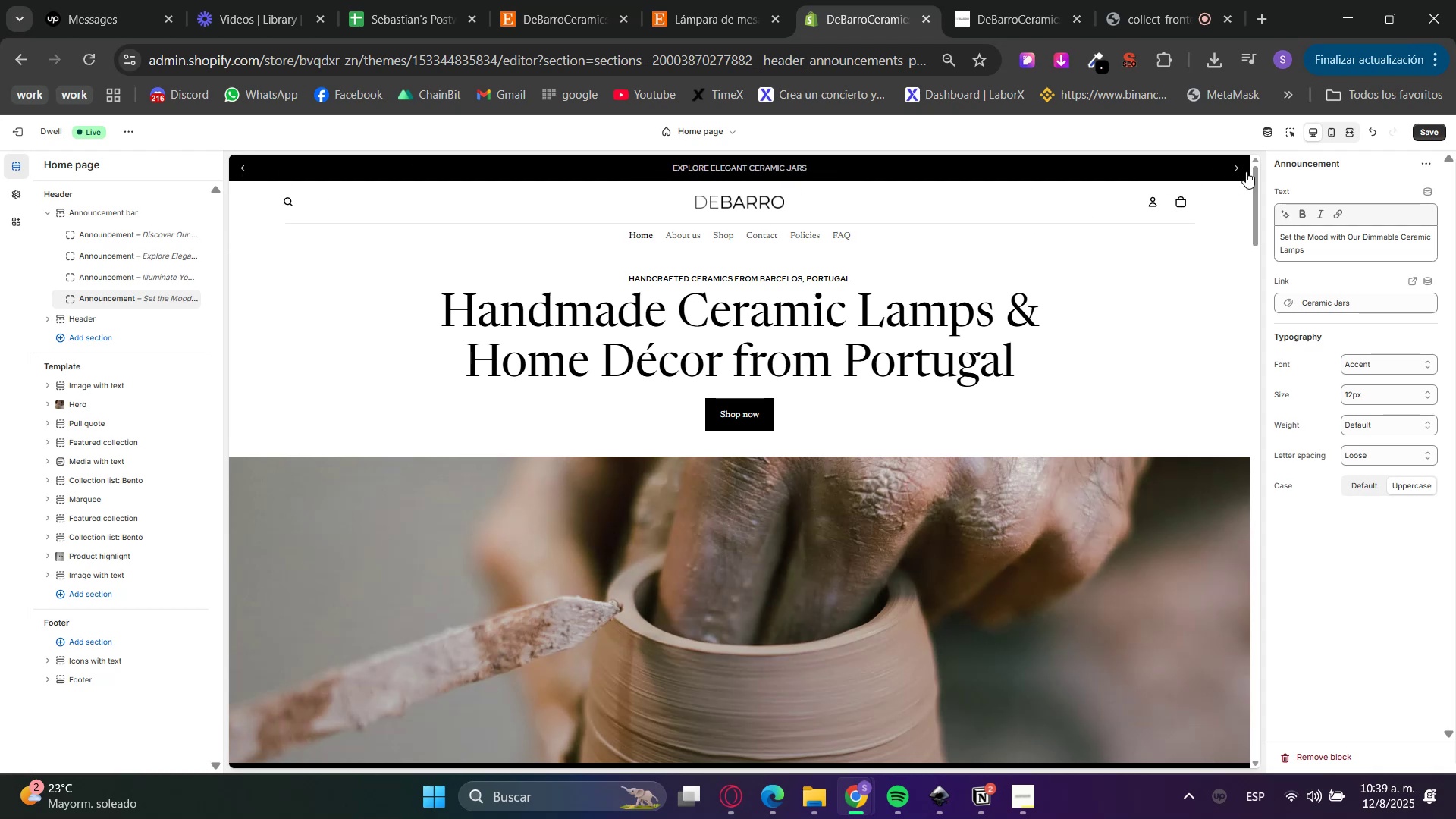 
double_click([1238, 170])
 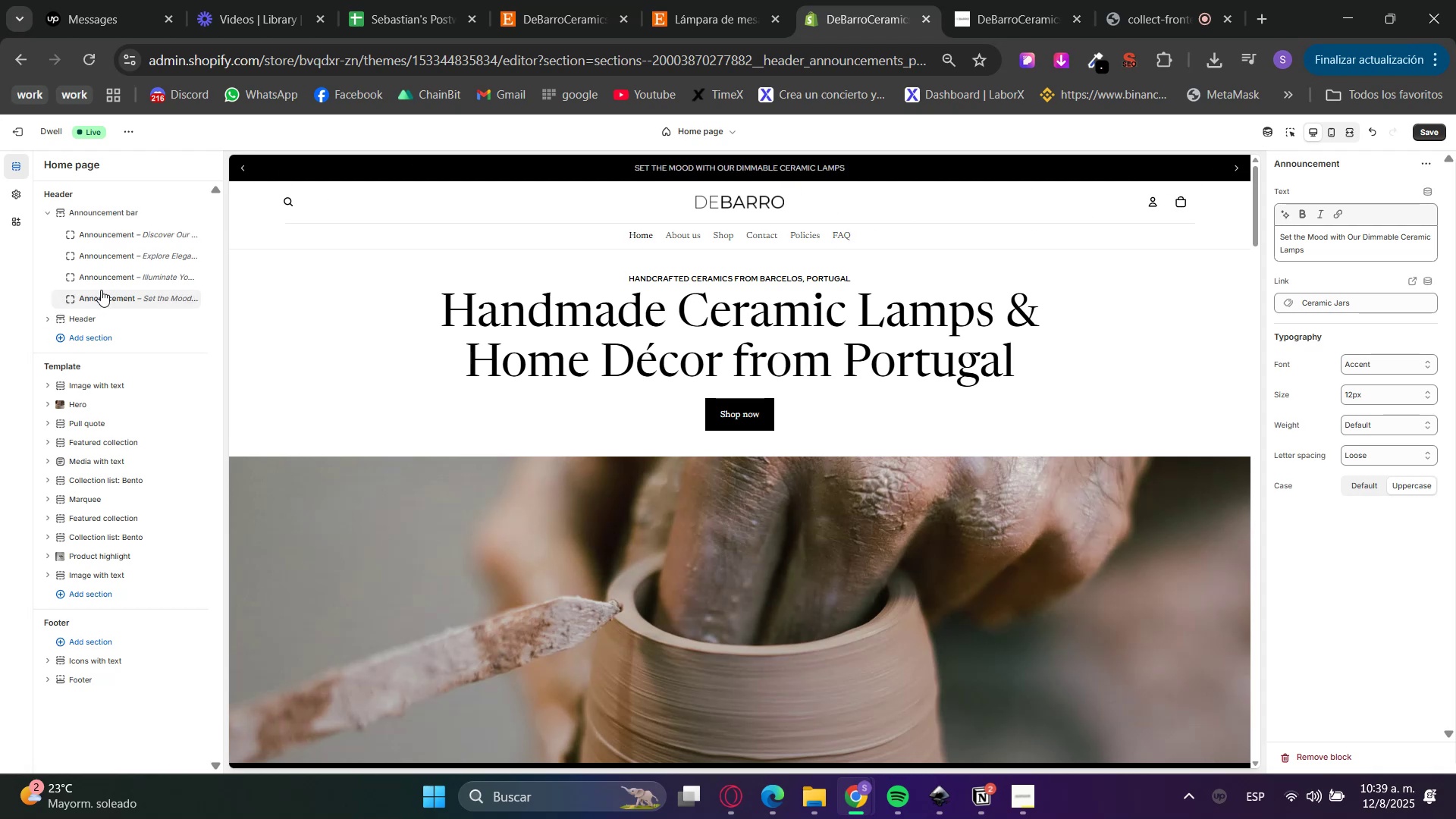 
wait(5.19)
 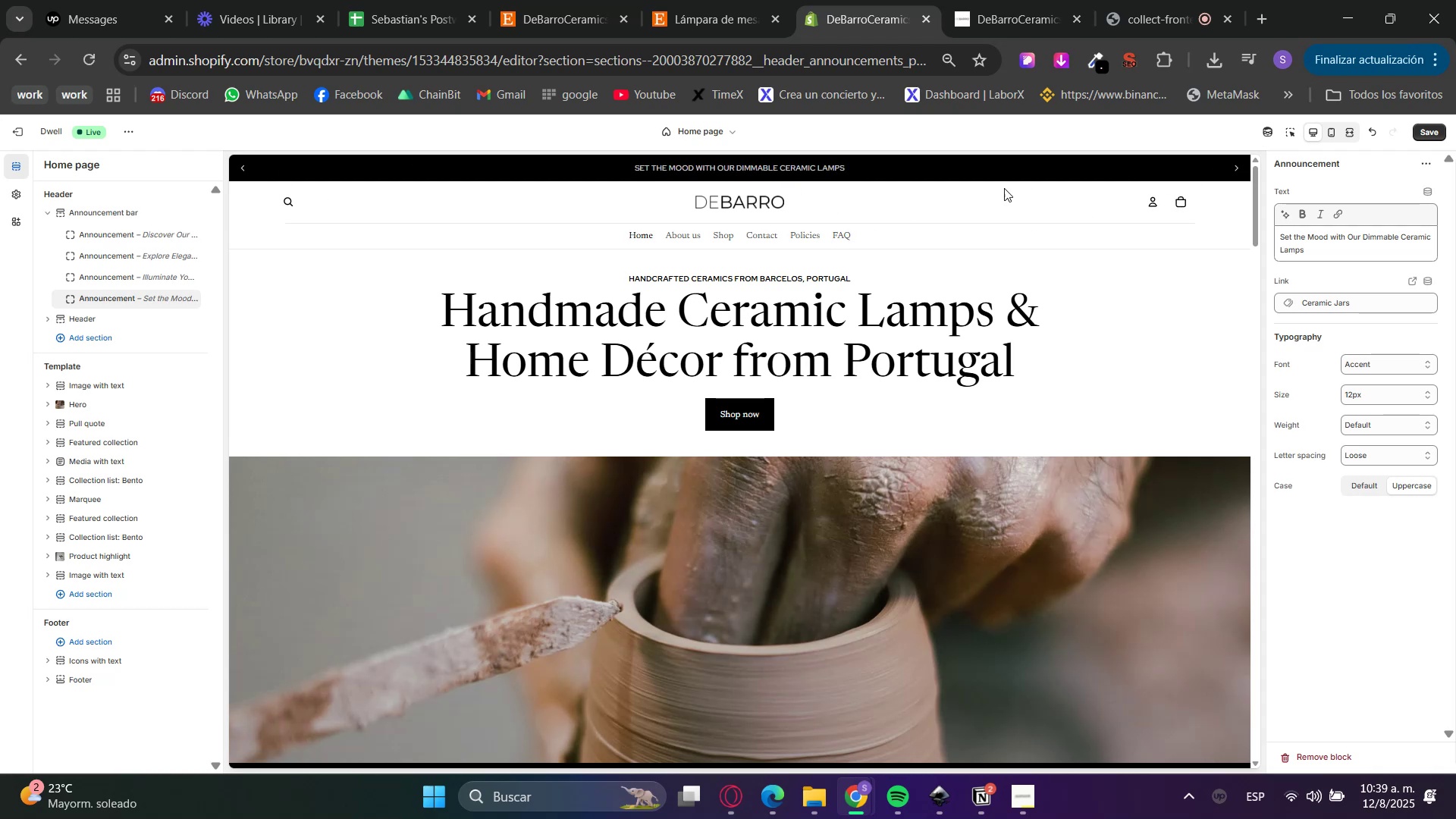 
left_click([114, 278])
 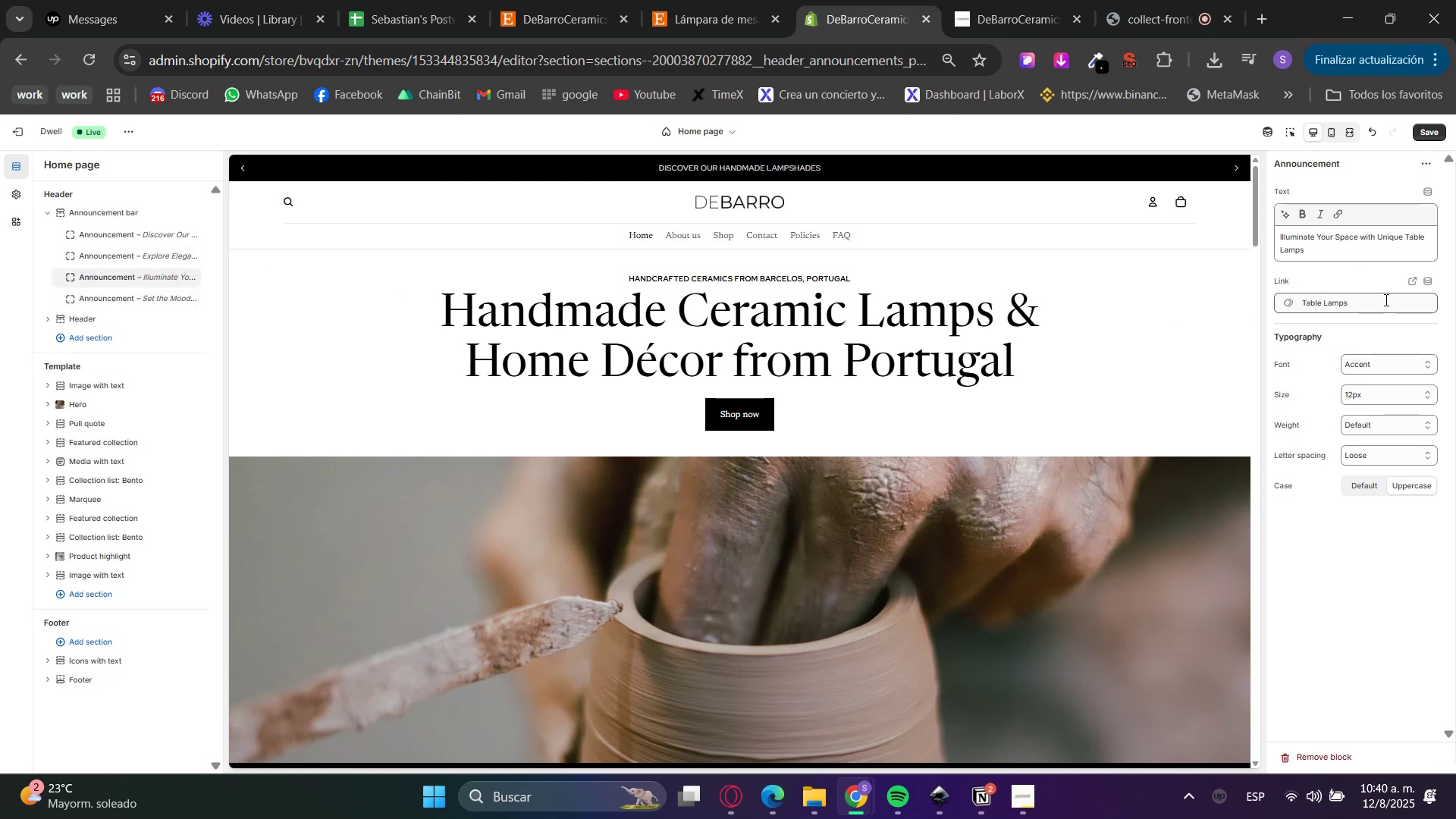 
left_click([111, 232])
 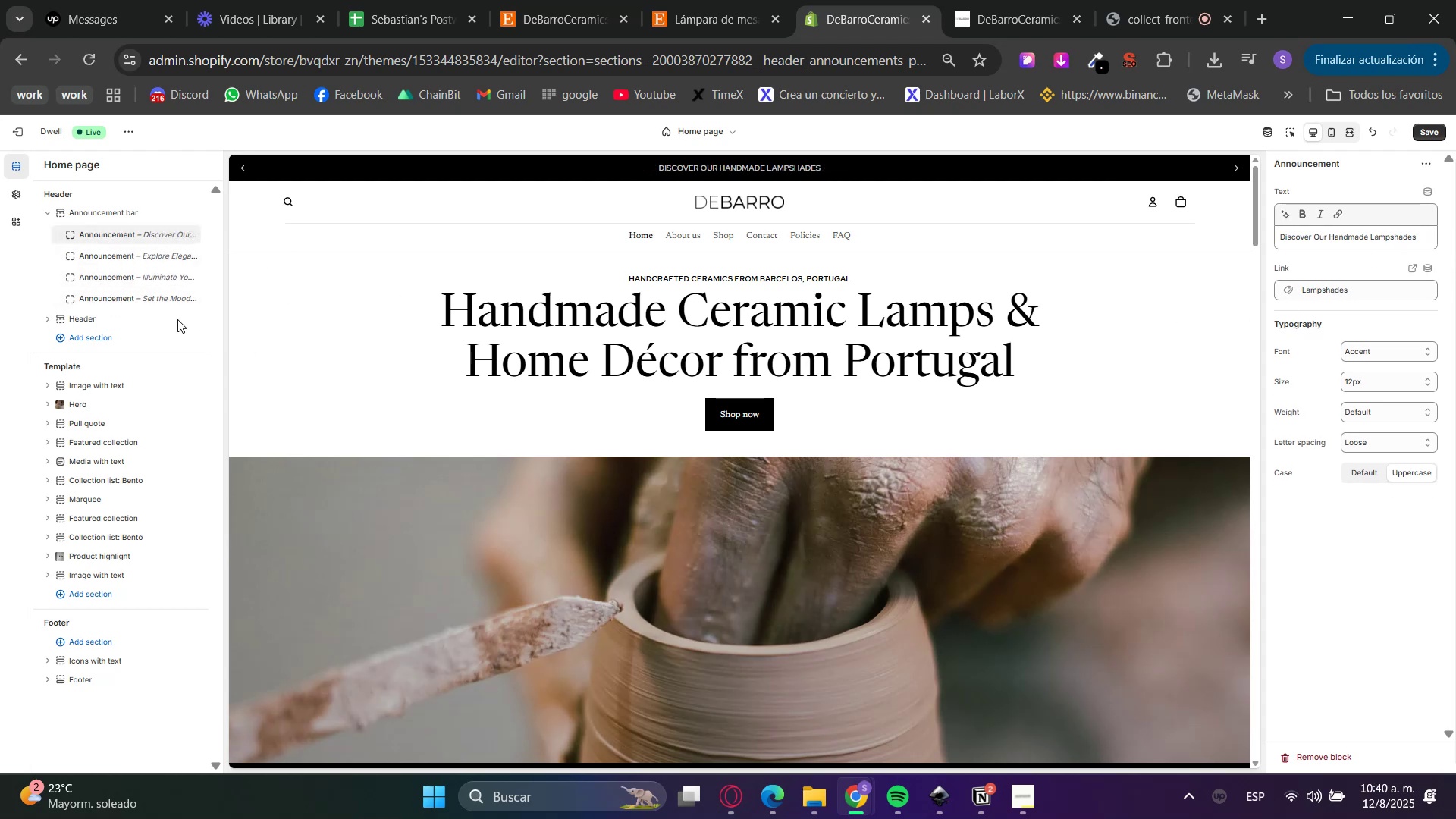 
left_click([87, 256])
 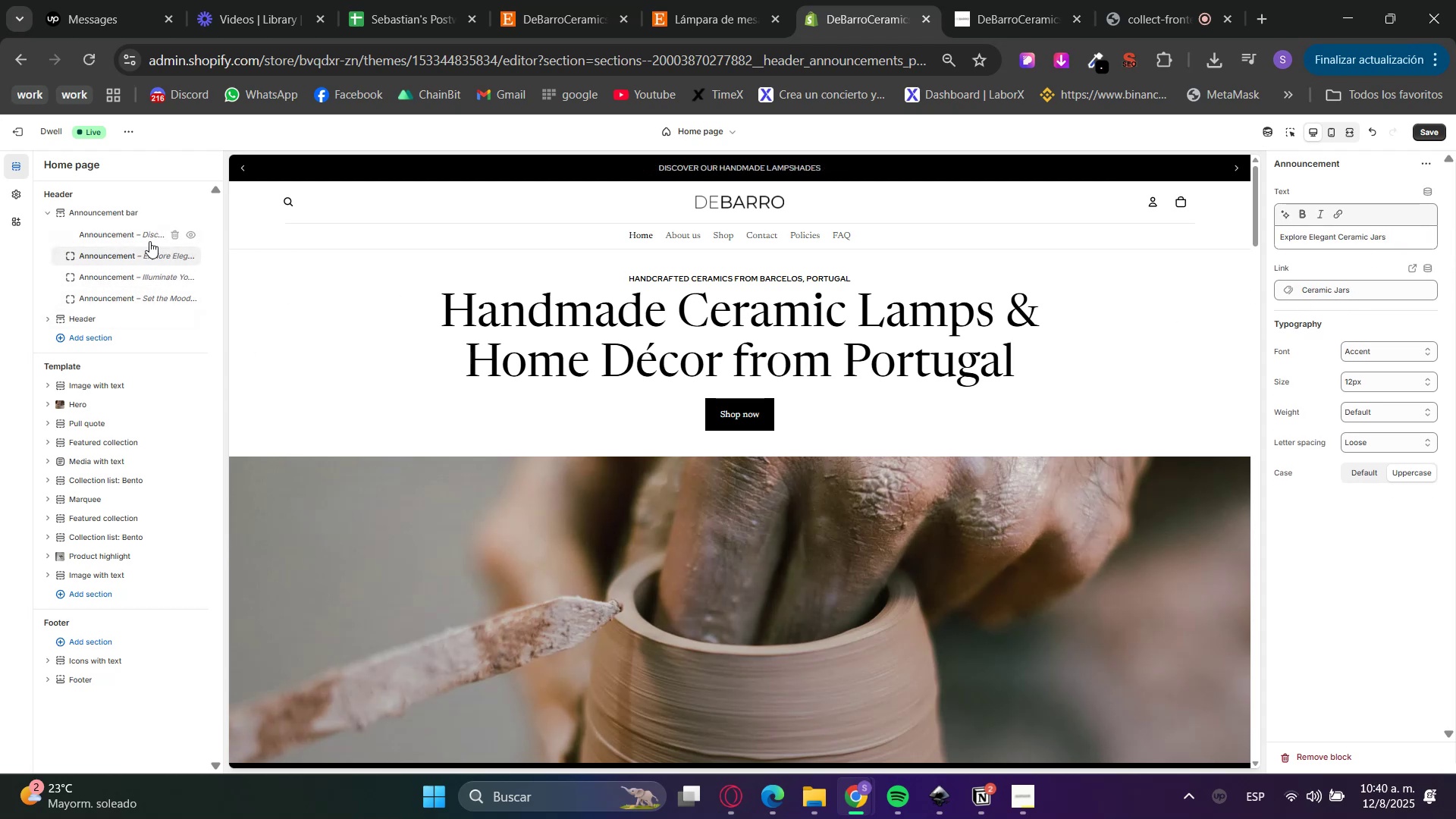 
left_click([101, 281])
 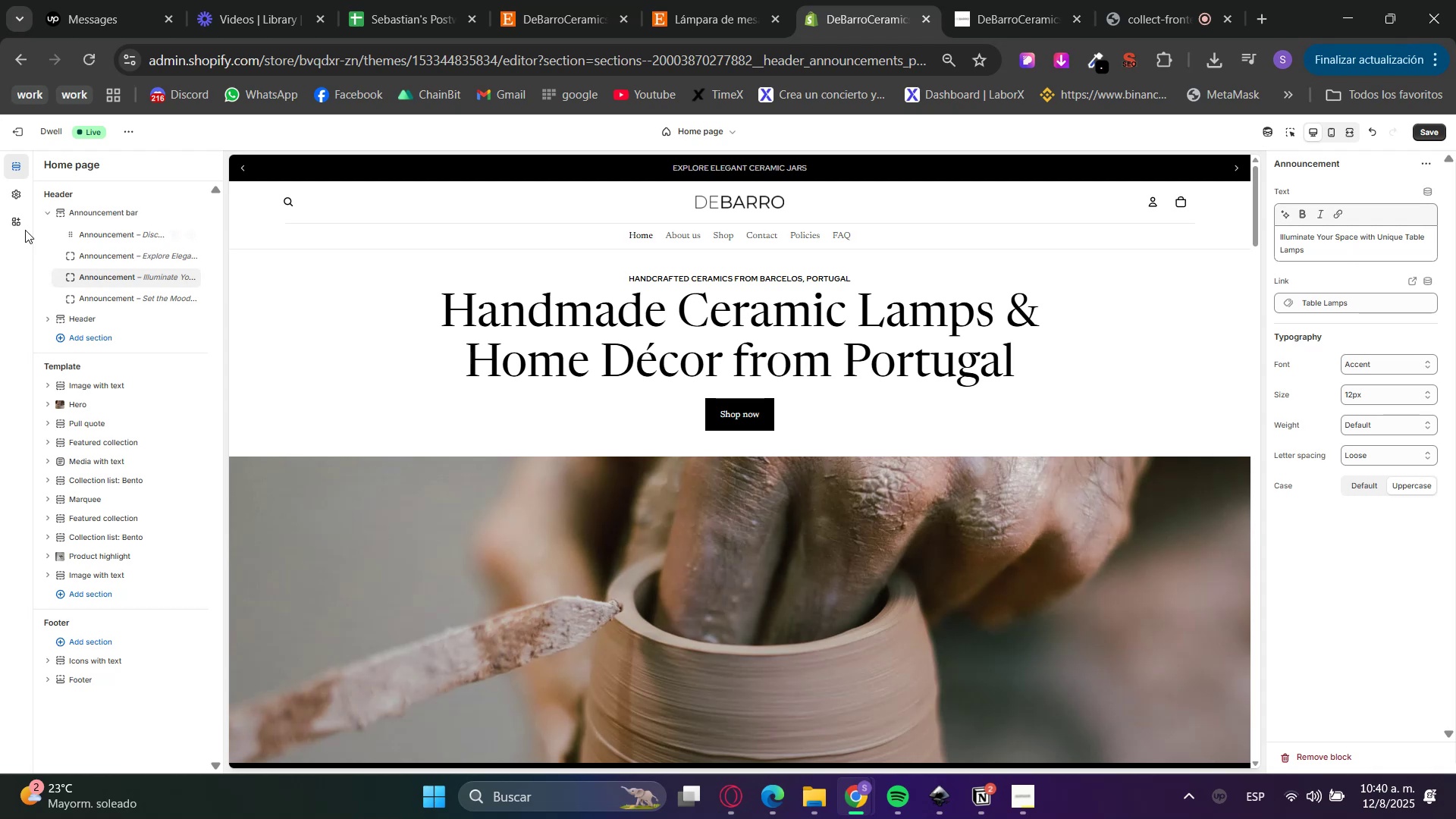 
left_click([132, 294])
 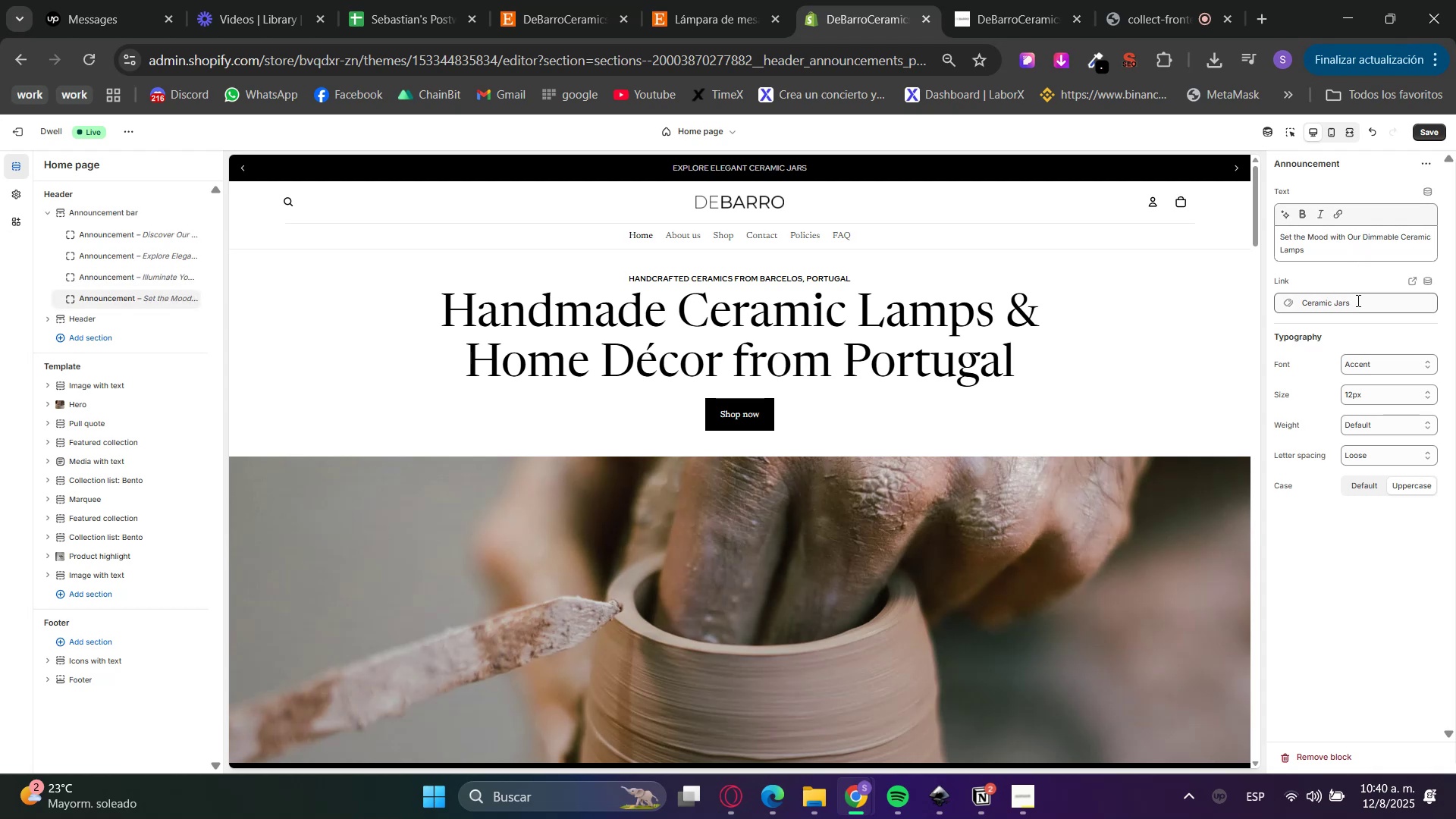 
left_click([1357, 300])
 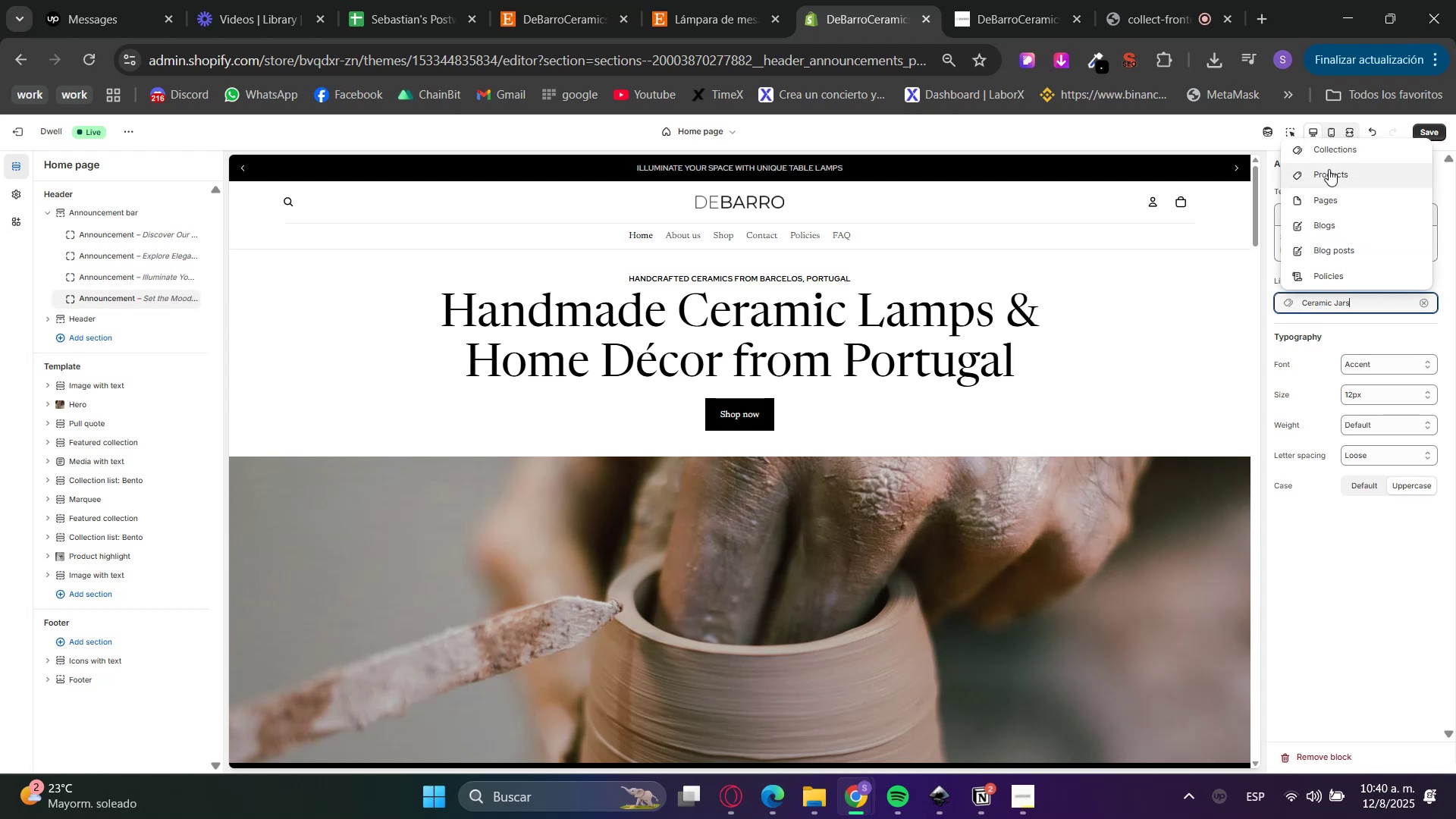 
left_click([1327, 148])
 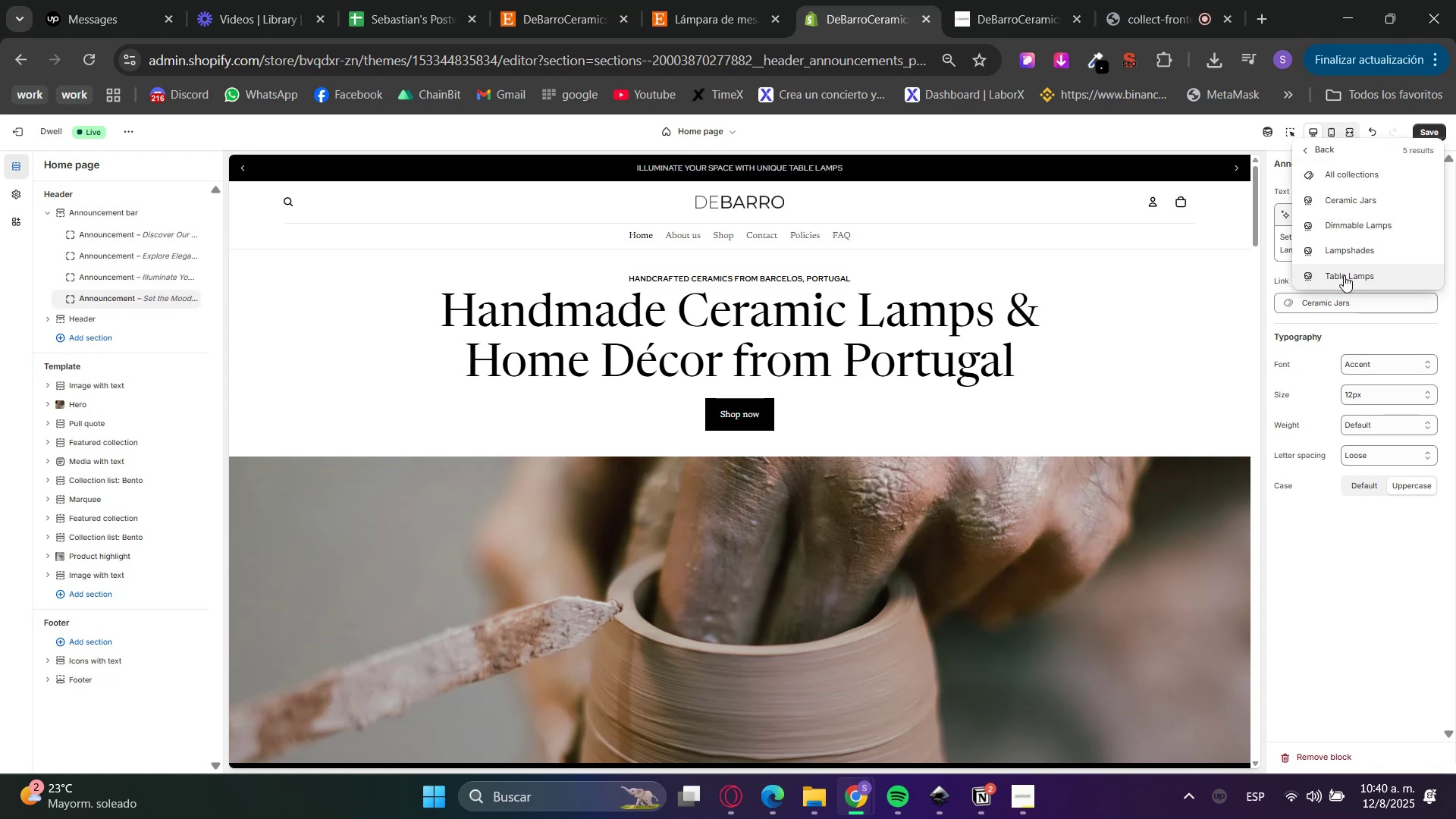 
mouse_move([751, 755])
 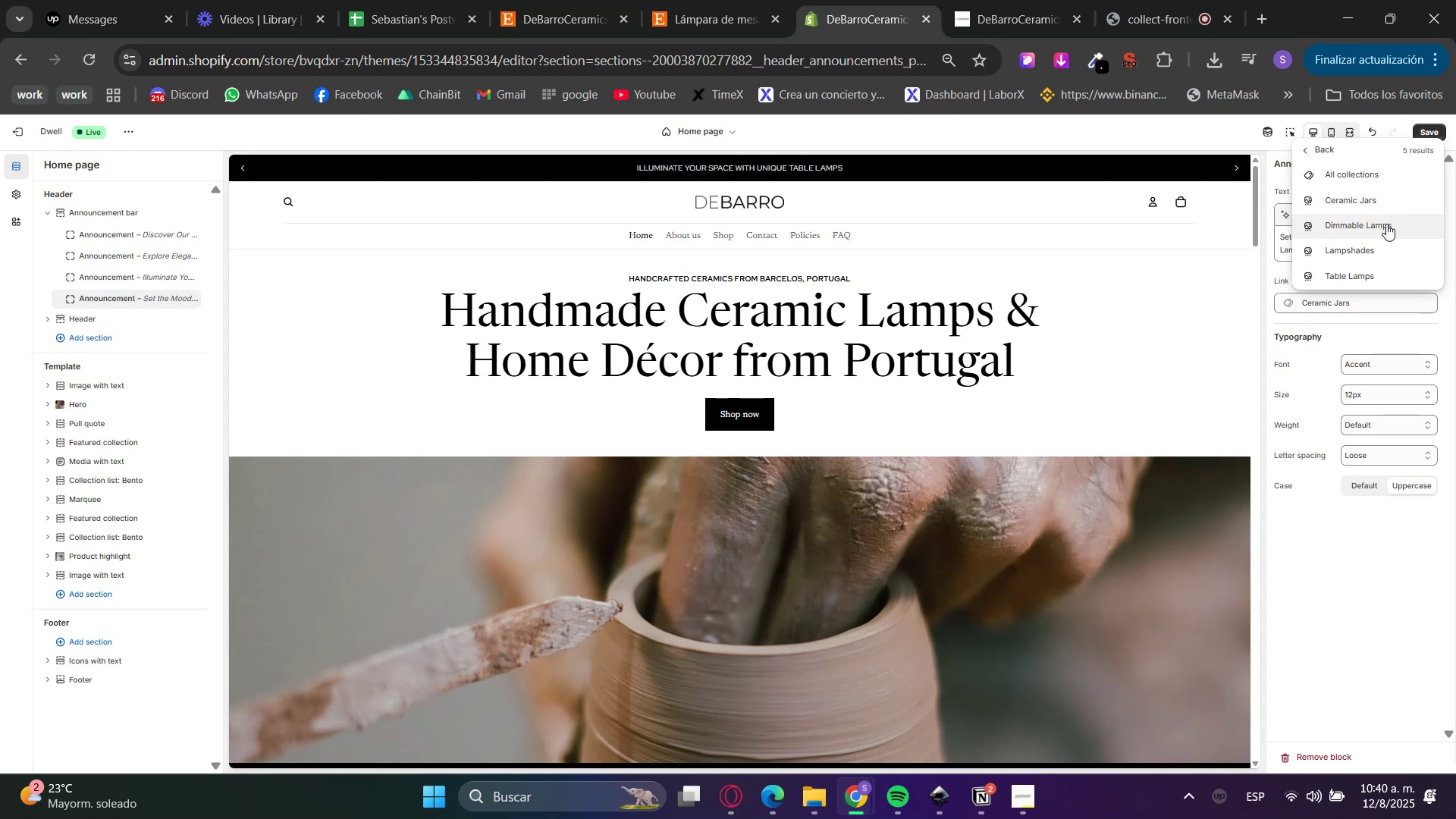 
left_click([1385, 226])
 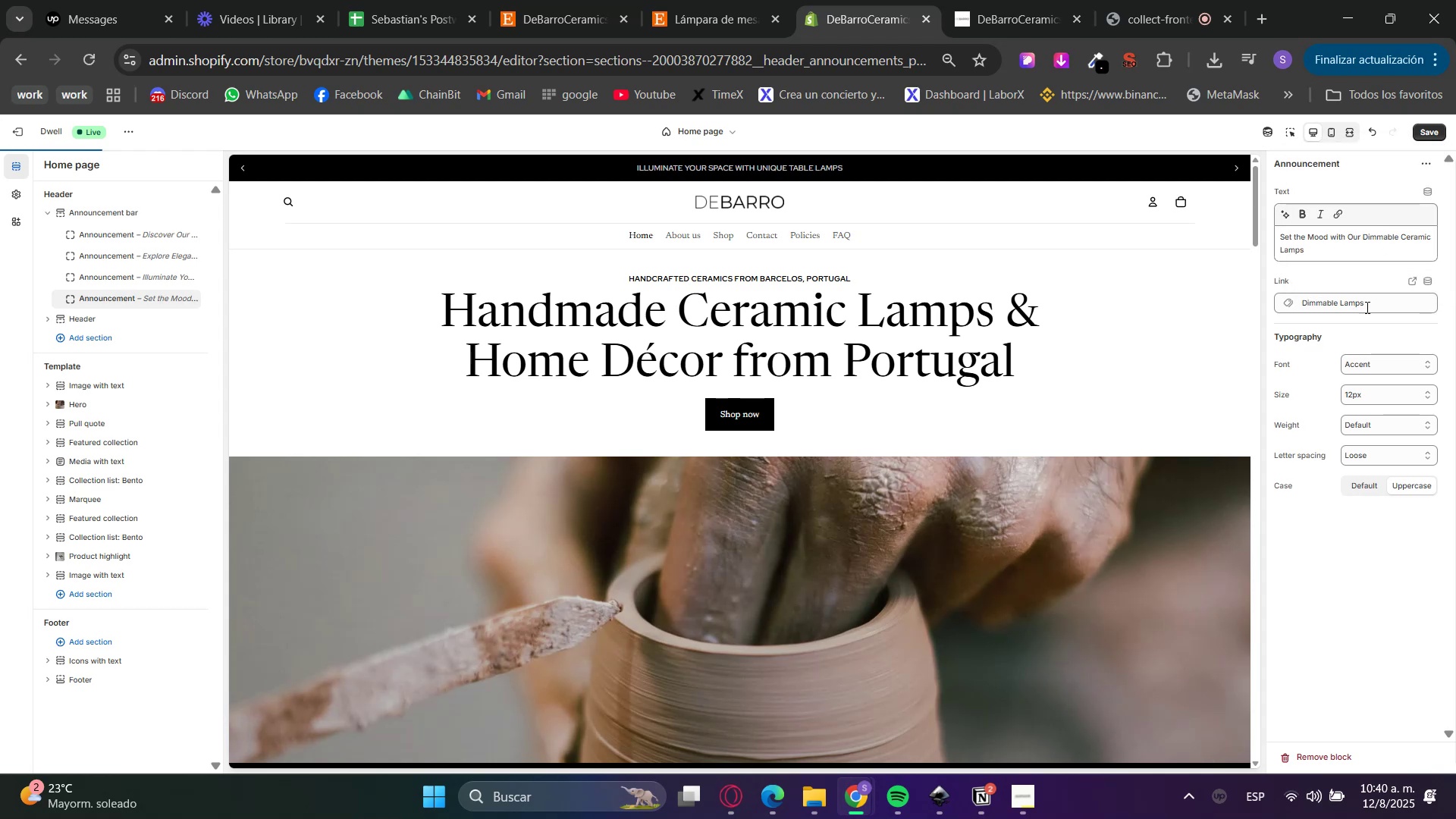 
left_click([1357, 325])
 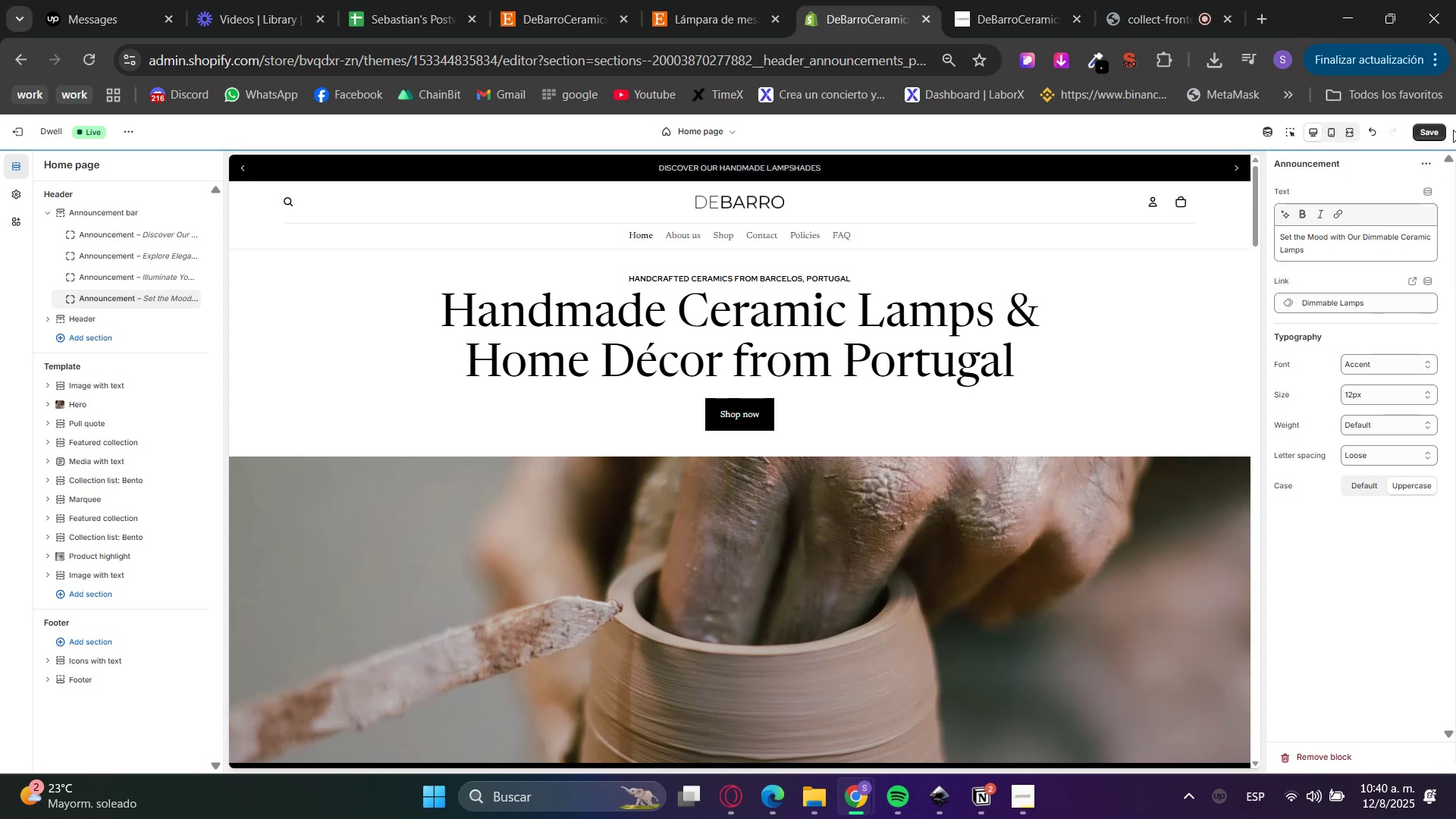 
left_click([1436, 129])
 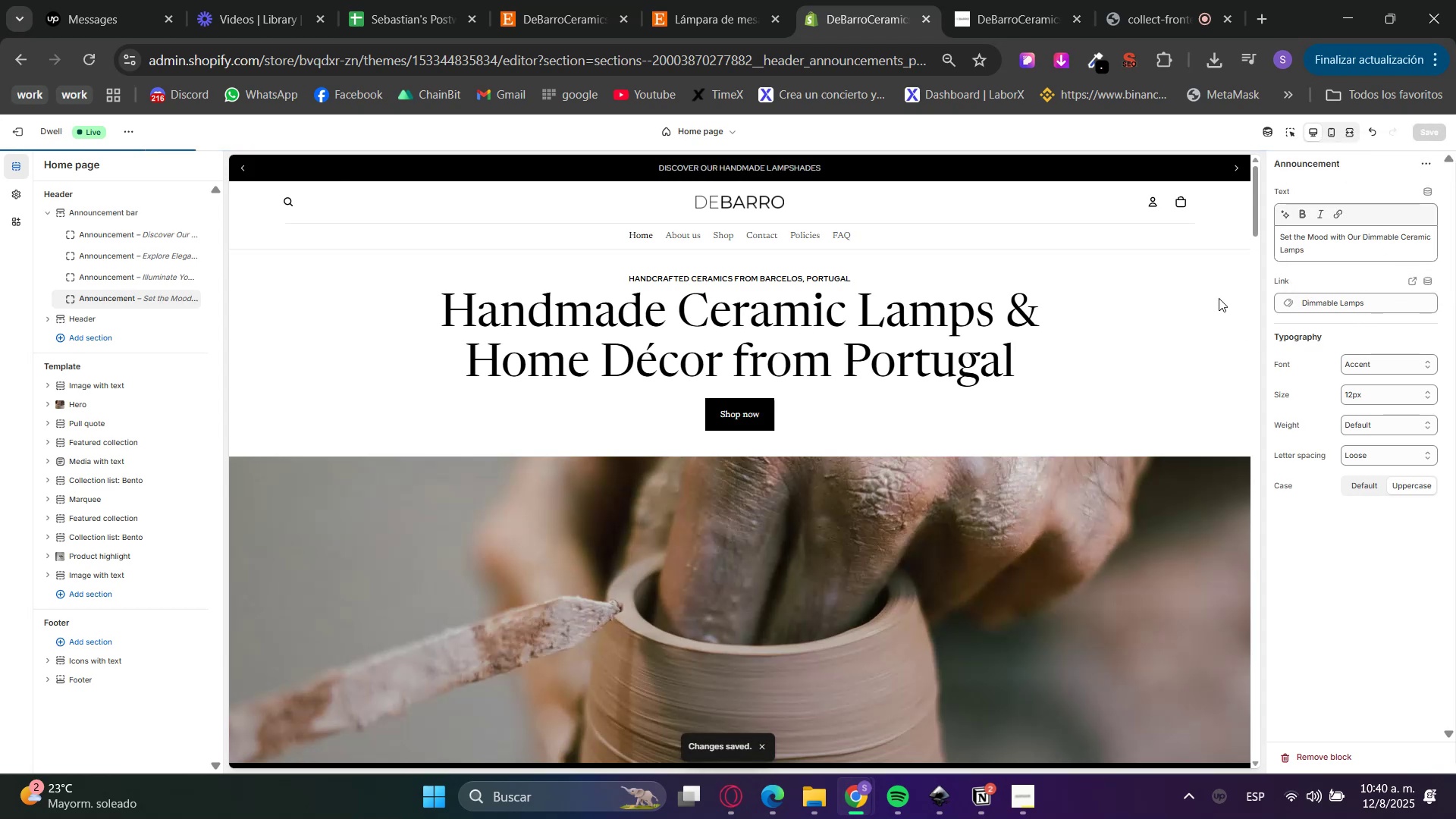 
left_click([1061, 0])
 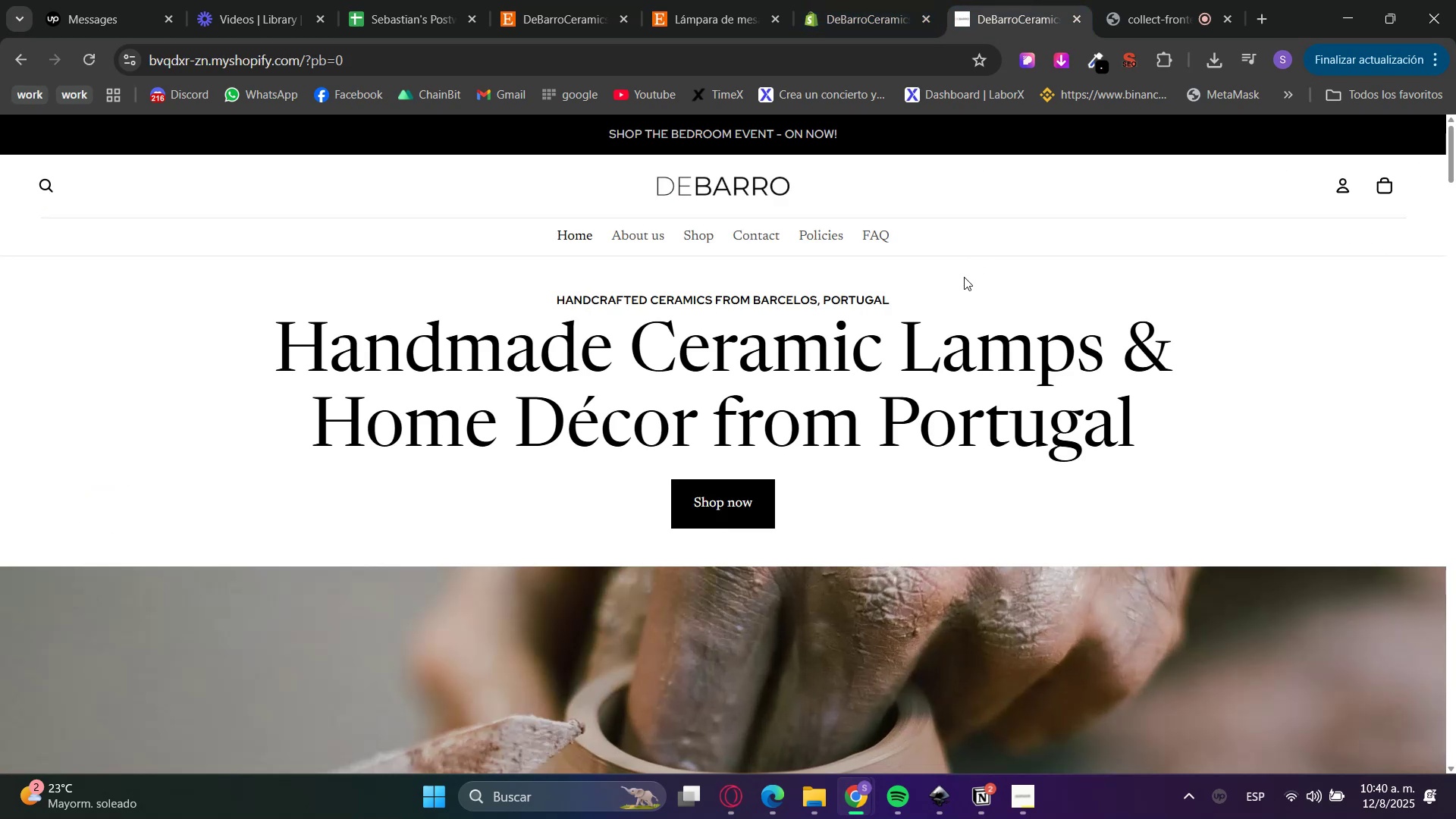 
key(F5)
 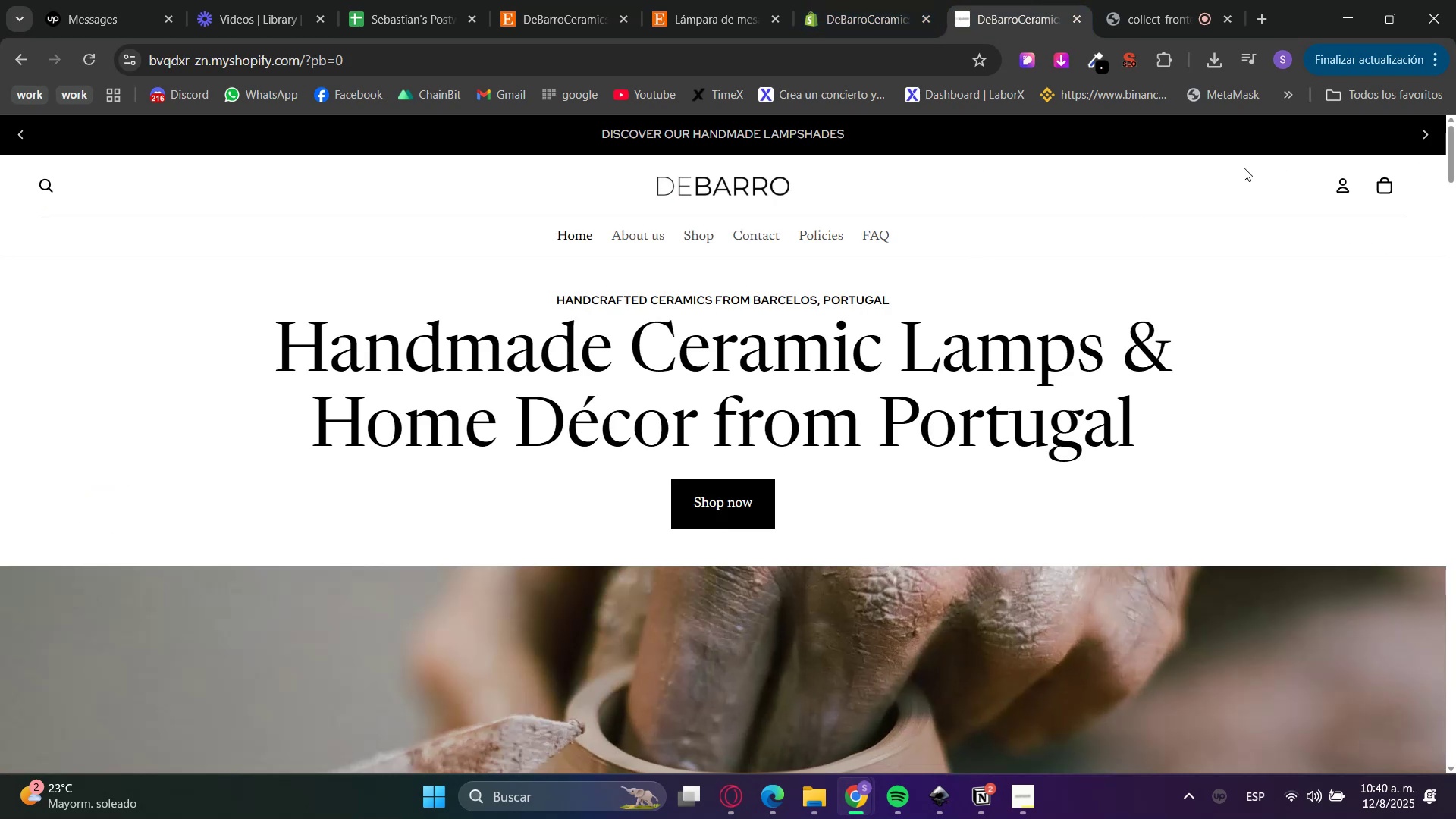 
left_click([1426, 134])
 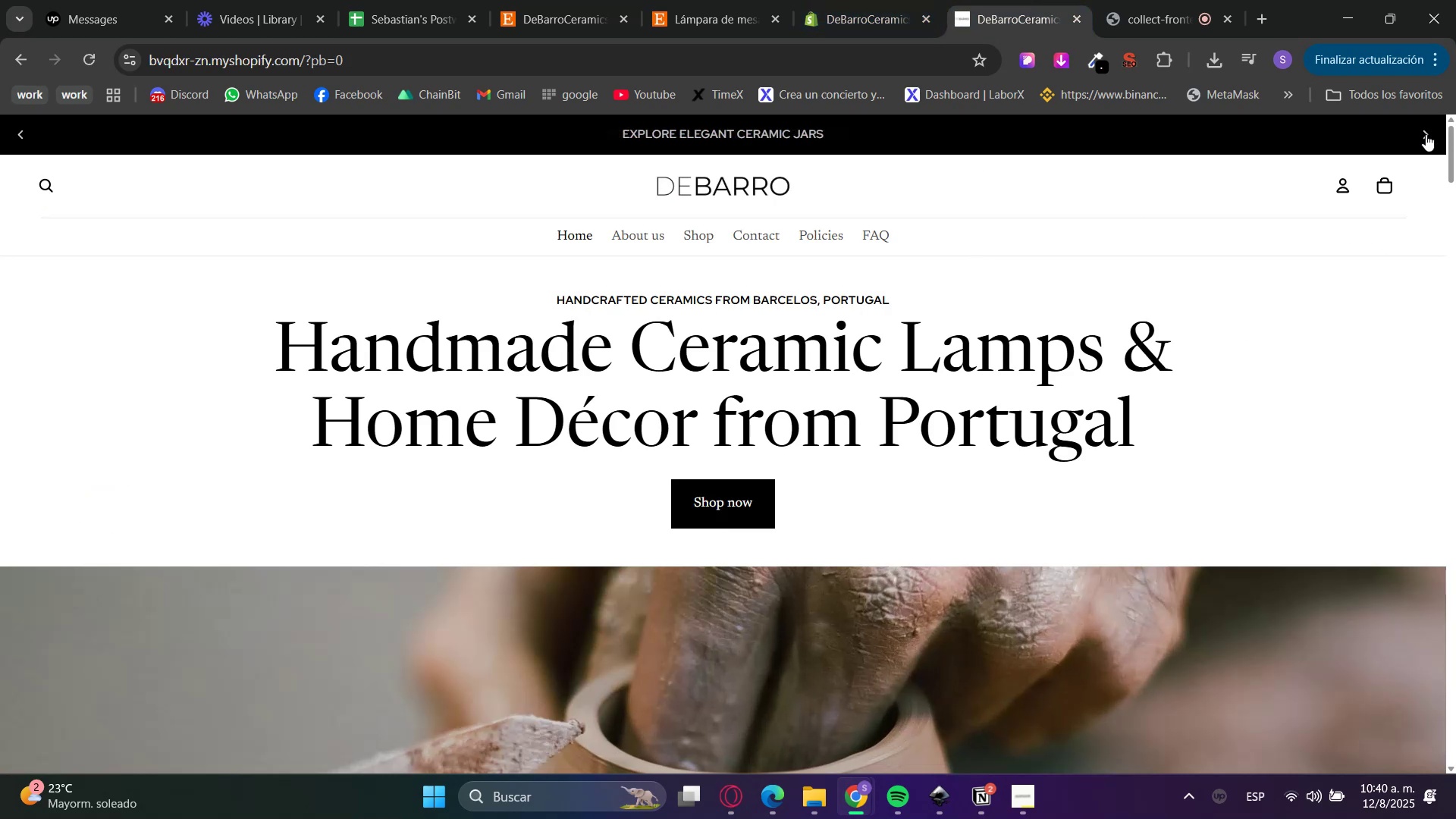 
left_click([1426, 134])
 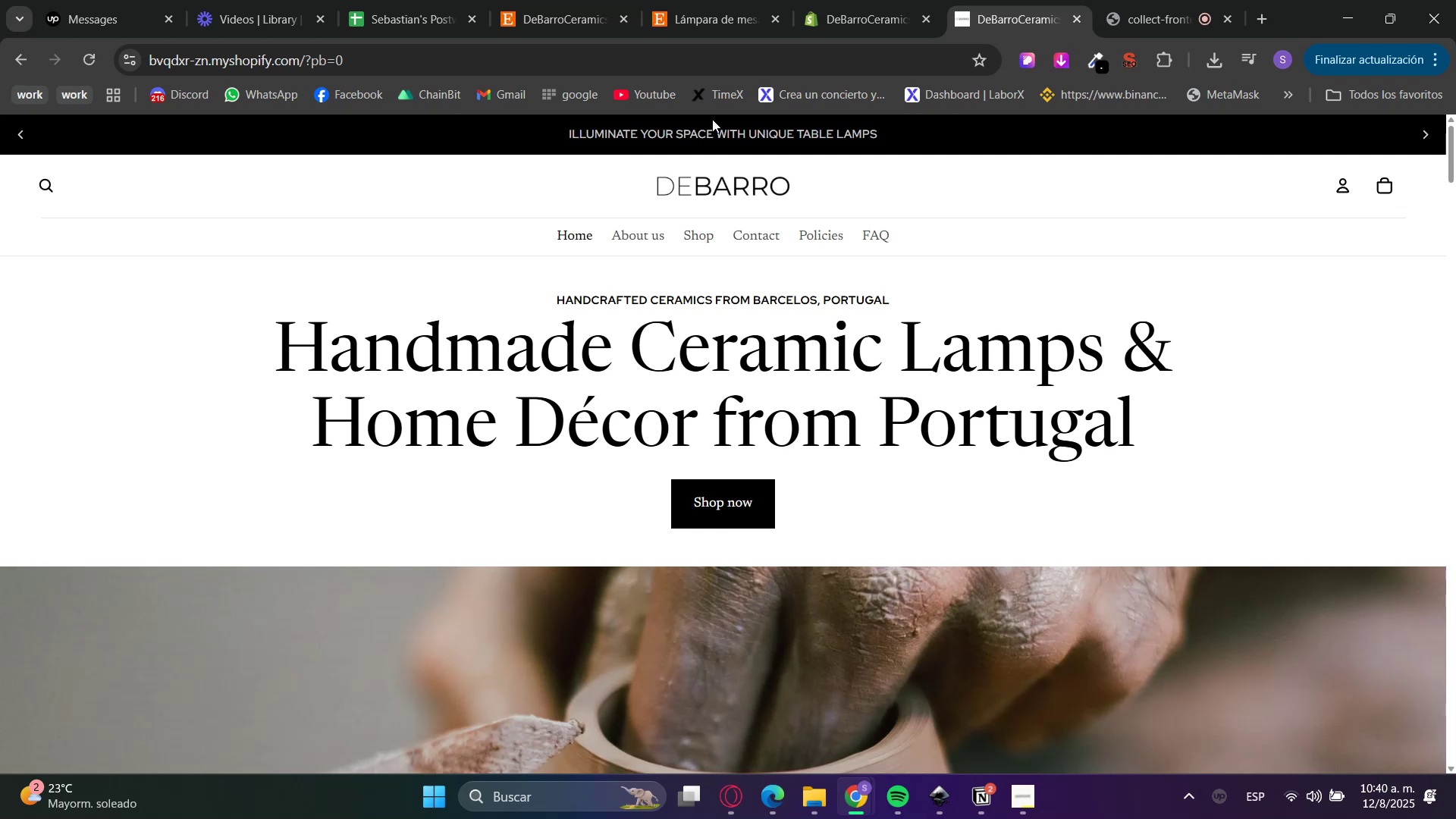 
left_click([711, 136])
 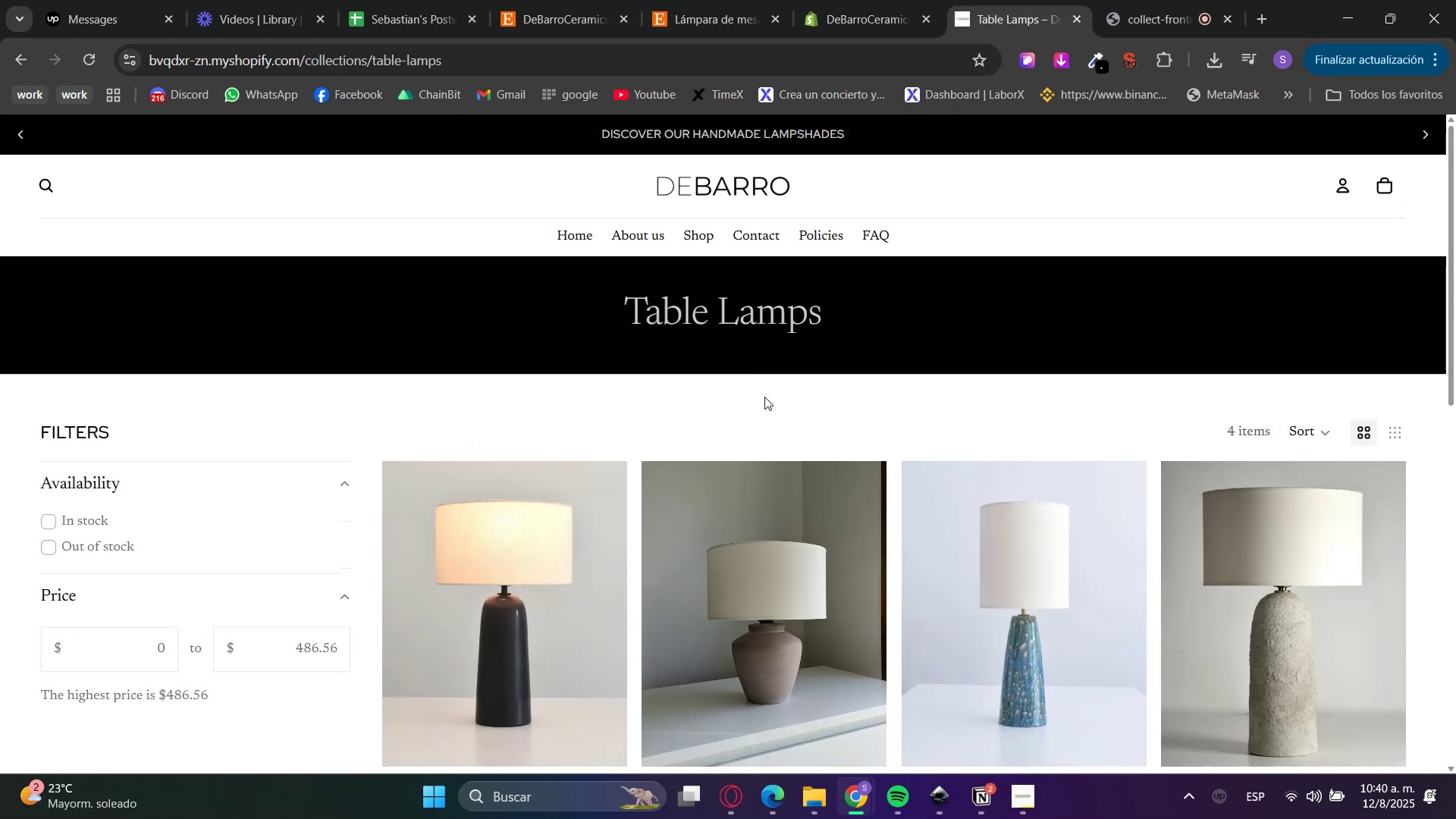 
scroll: coordinate [522, 324], scroll_direction: down, amount: 2.0
 